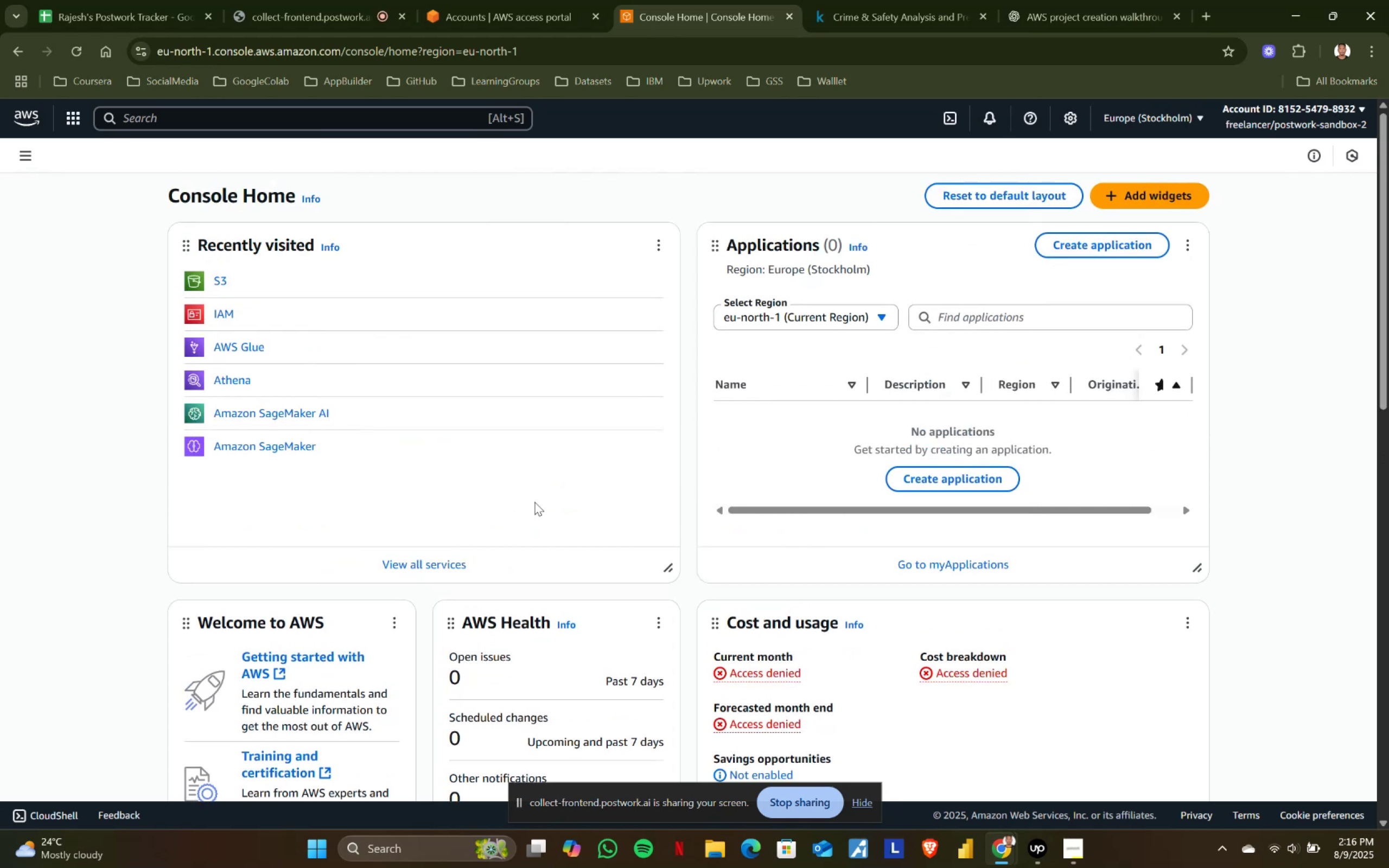 
scroll: coordinate [534, 502], scroll_direction: down, amount: 14.0
 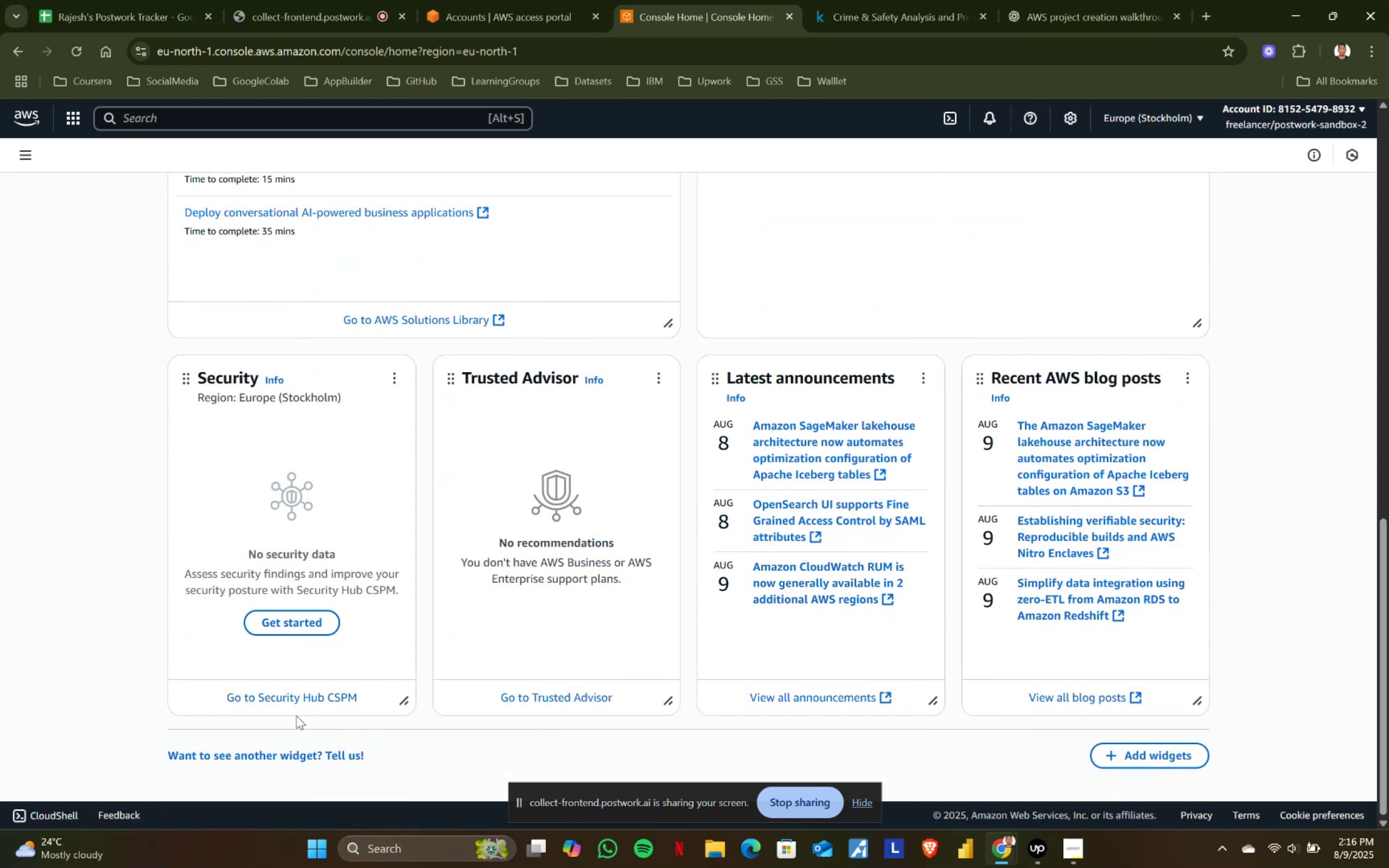 
scroll: coordinate [396, 317], scroll_direction: up, amount: 14.0
 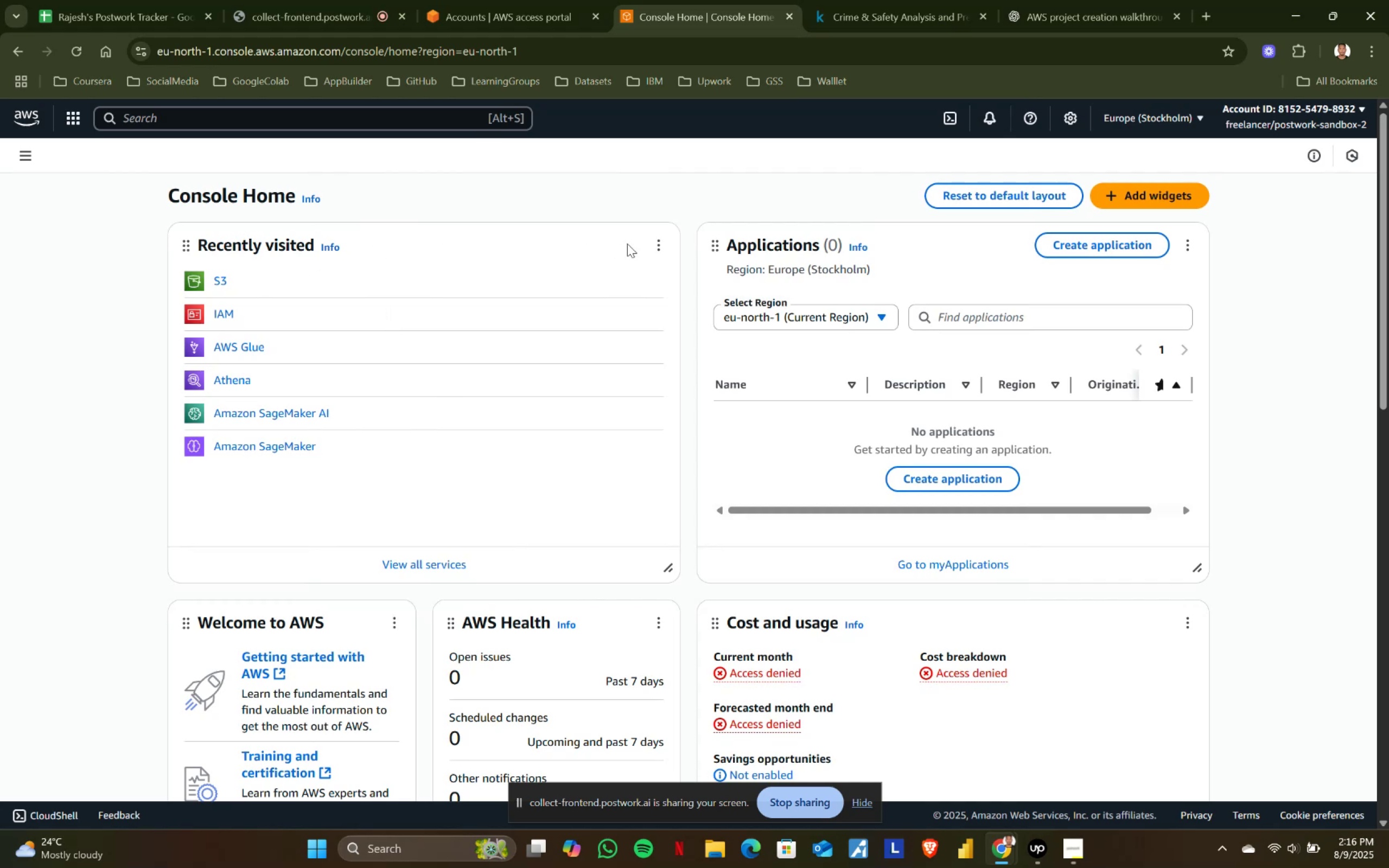 
left_click([659, 241])
 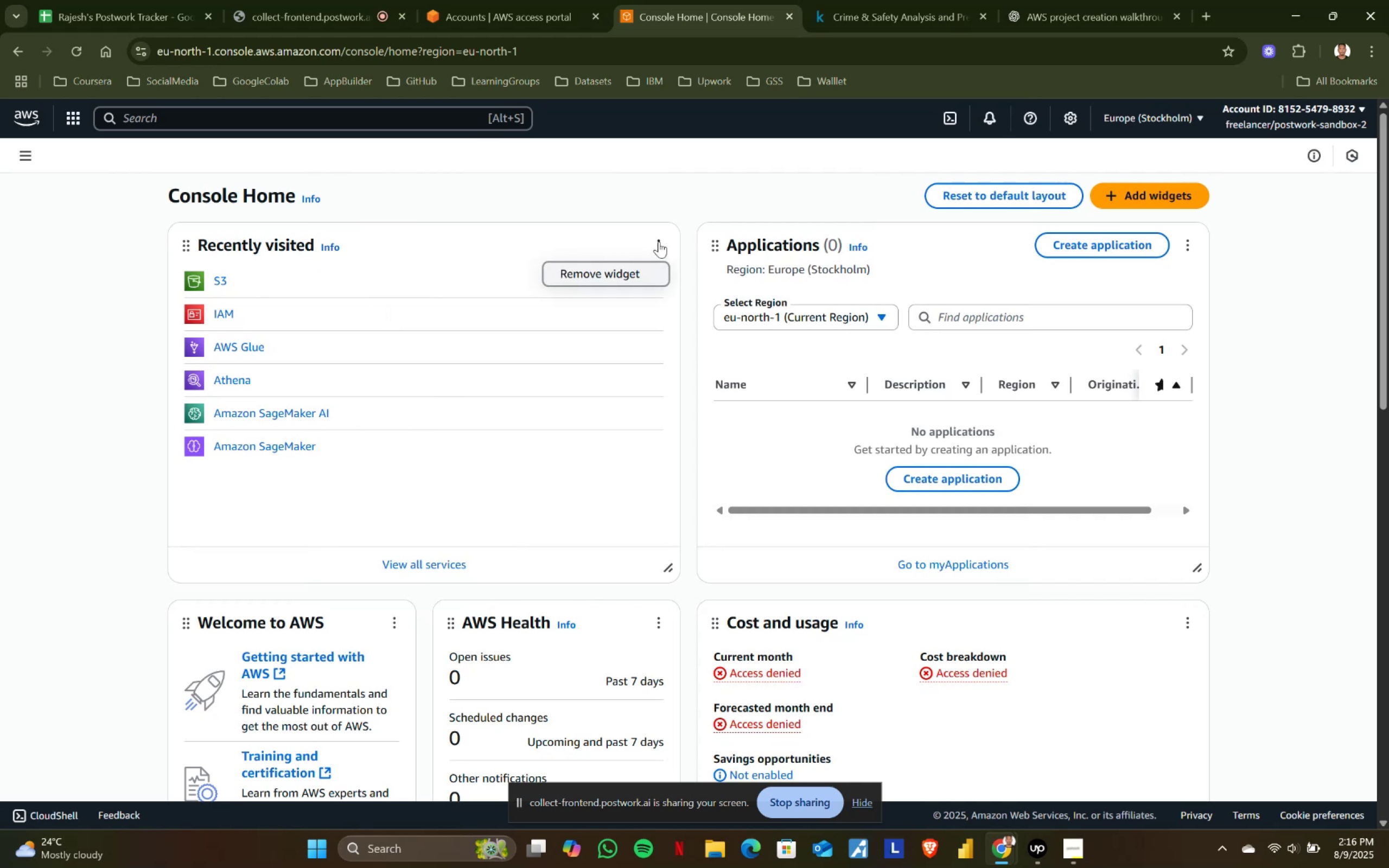 
left_click([659, 241])
 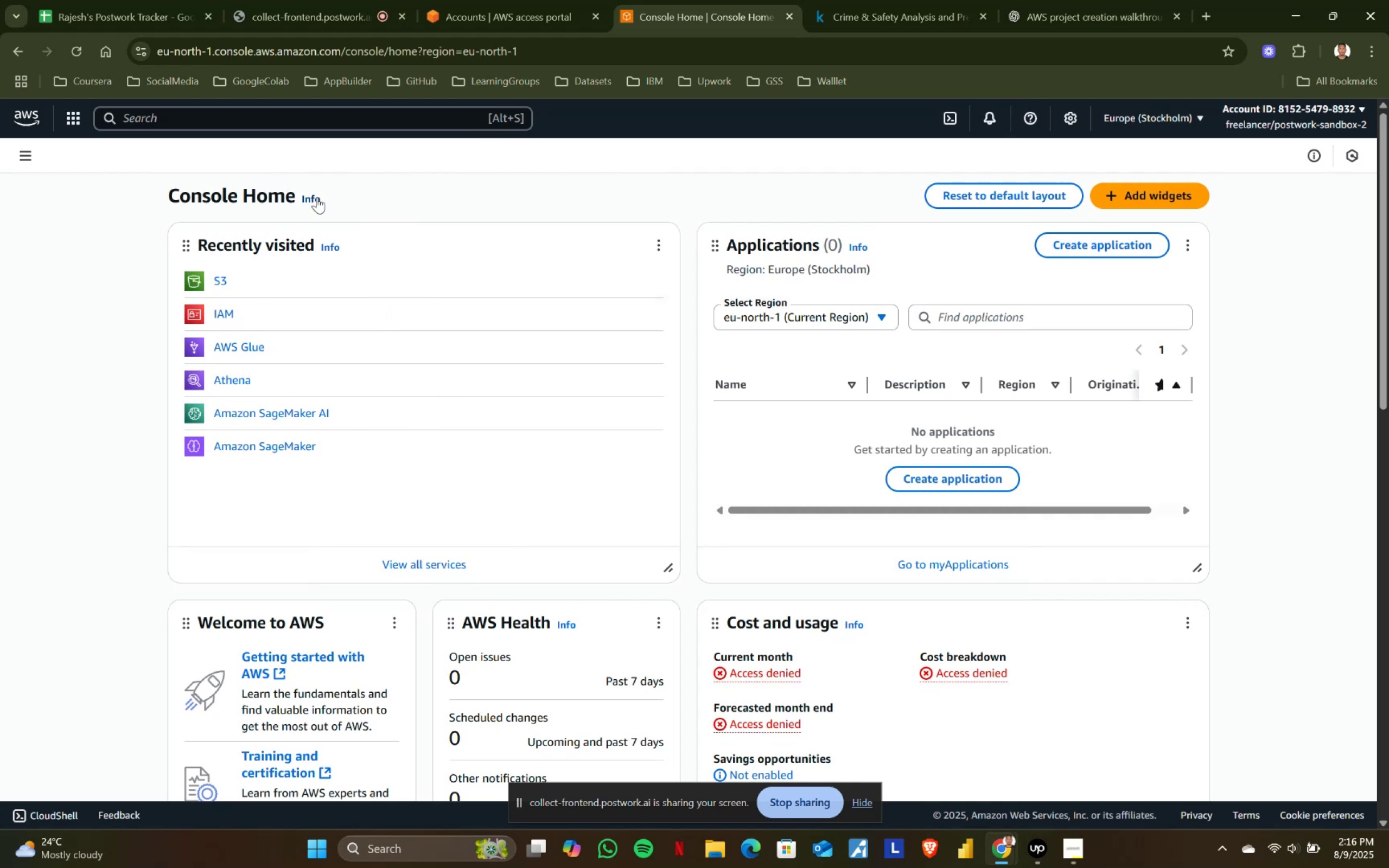 
left_click([313, 197])
 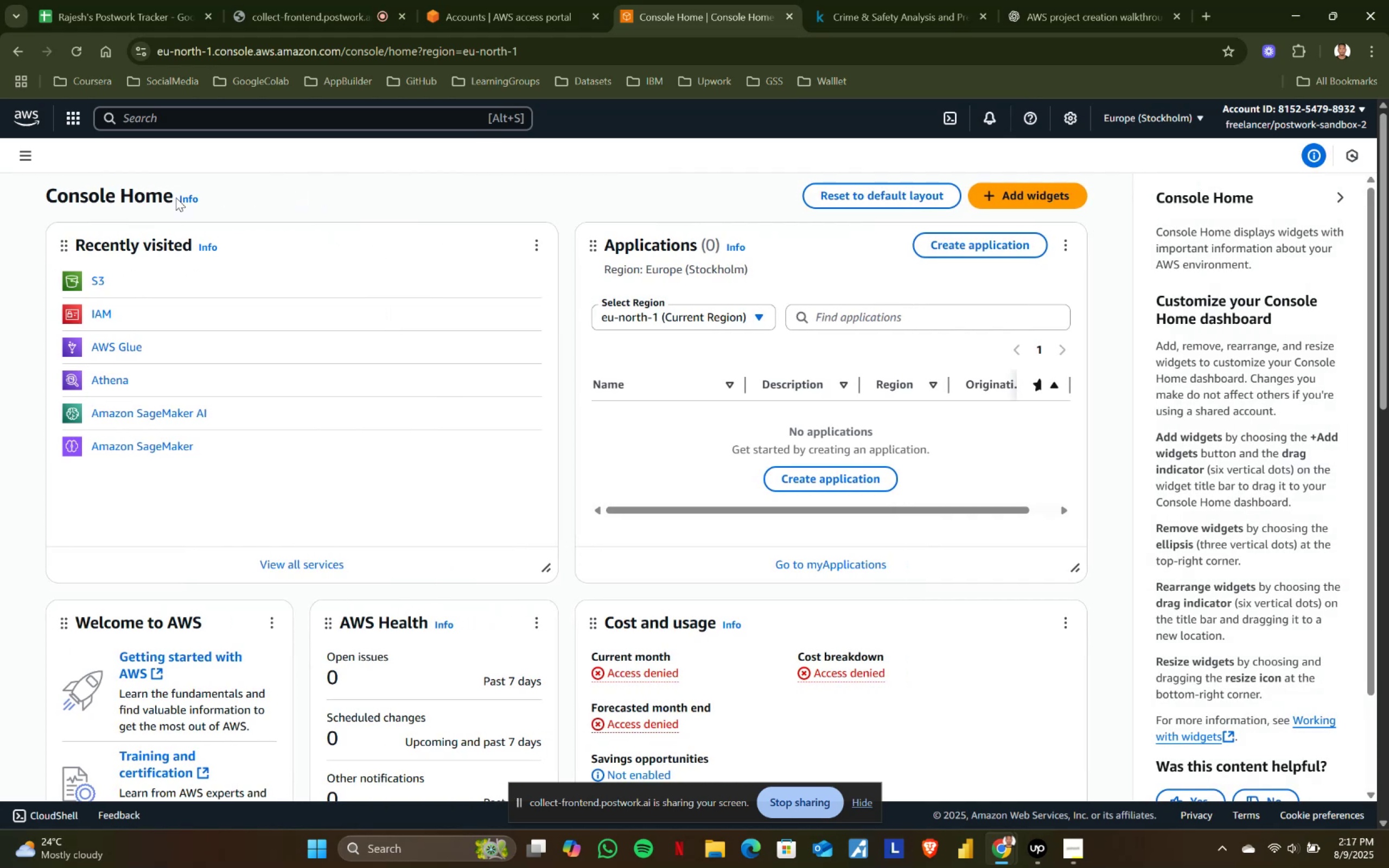 
double_click([182, 197])
 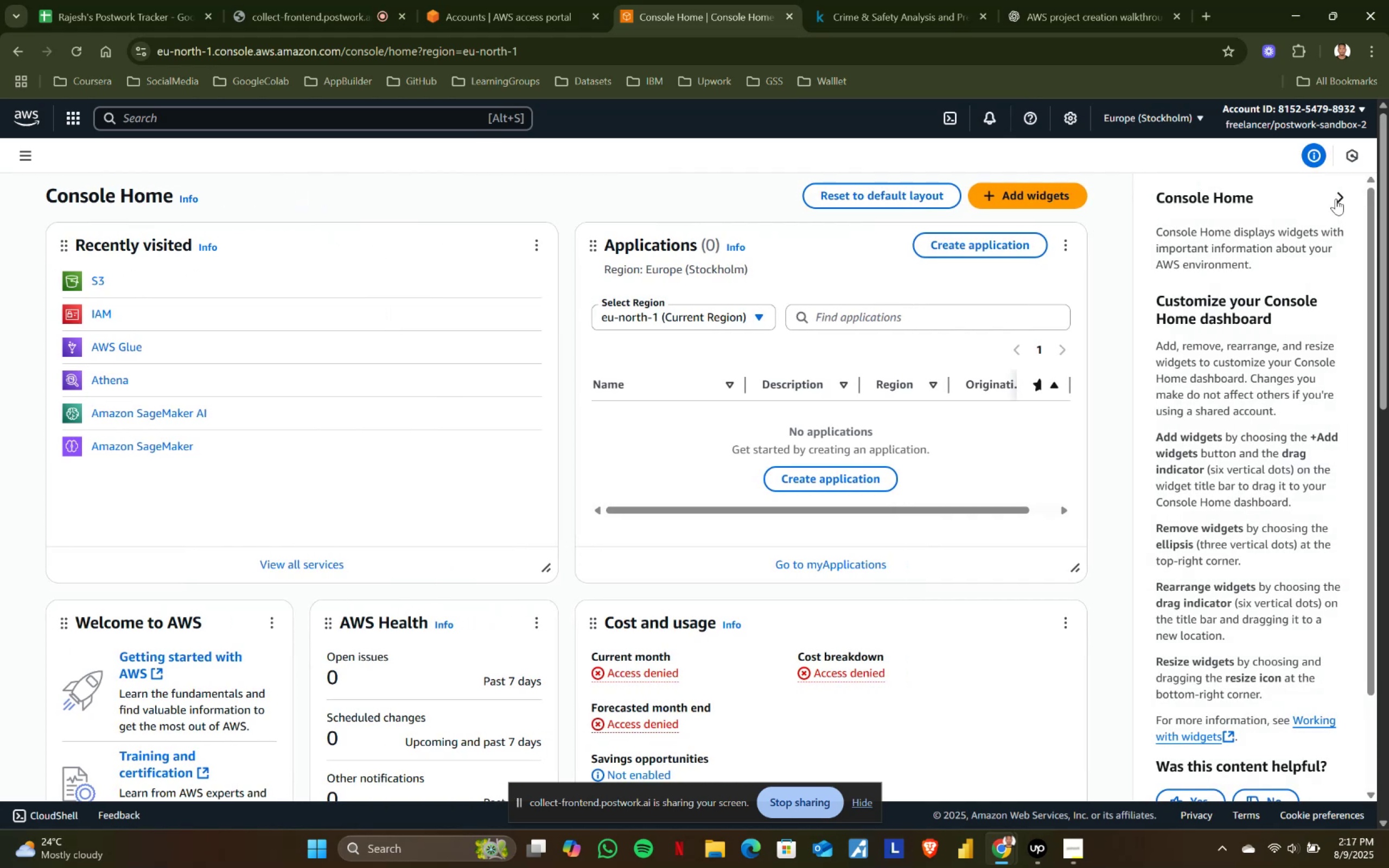 
left_click([1343, 199])
 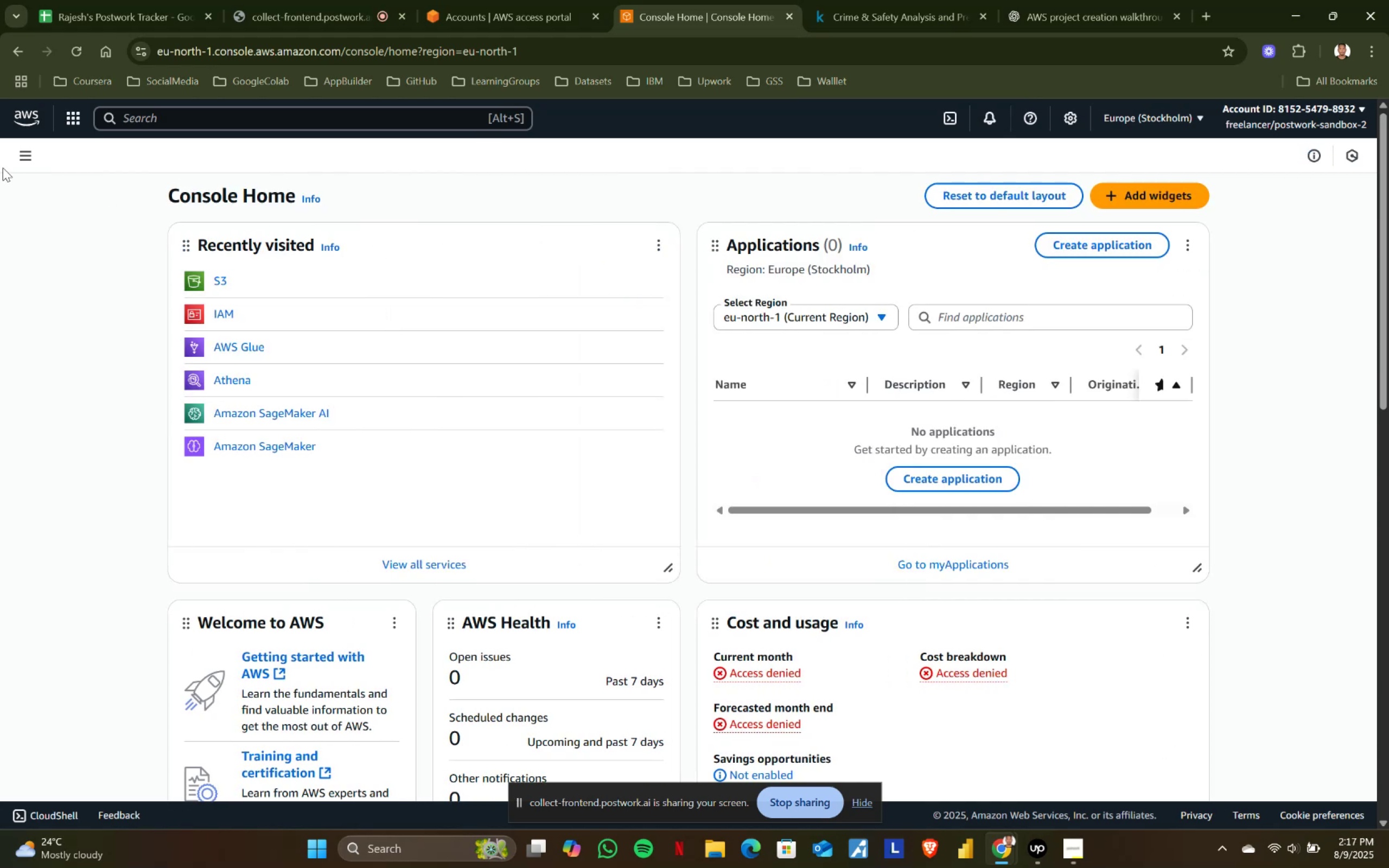 
left_click_drag(start_coordinate=[17, 152], to_coordinate=[22, 152])
 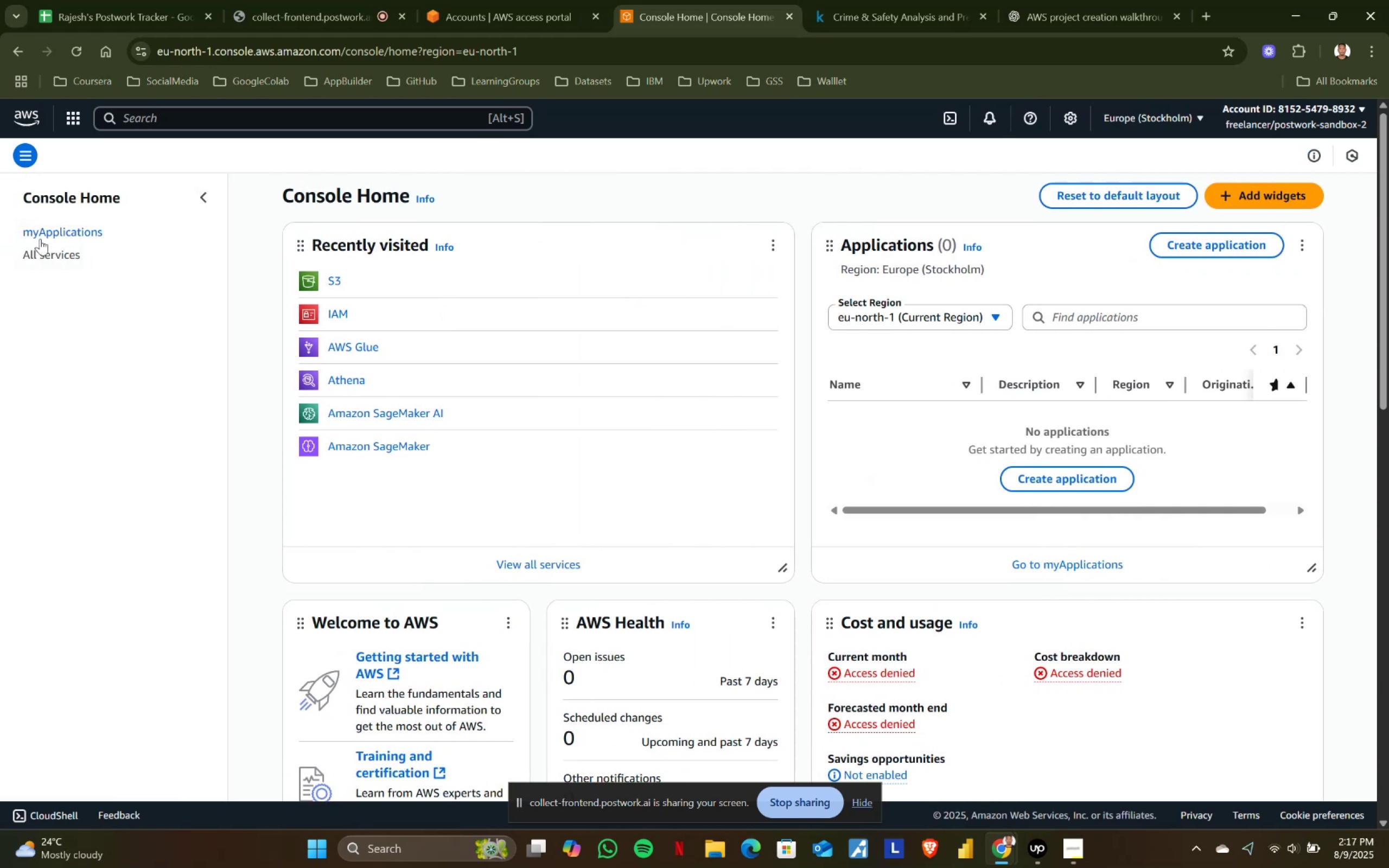 
left_click([41, 250])
 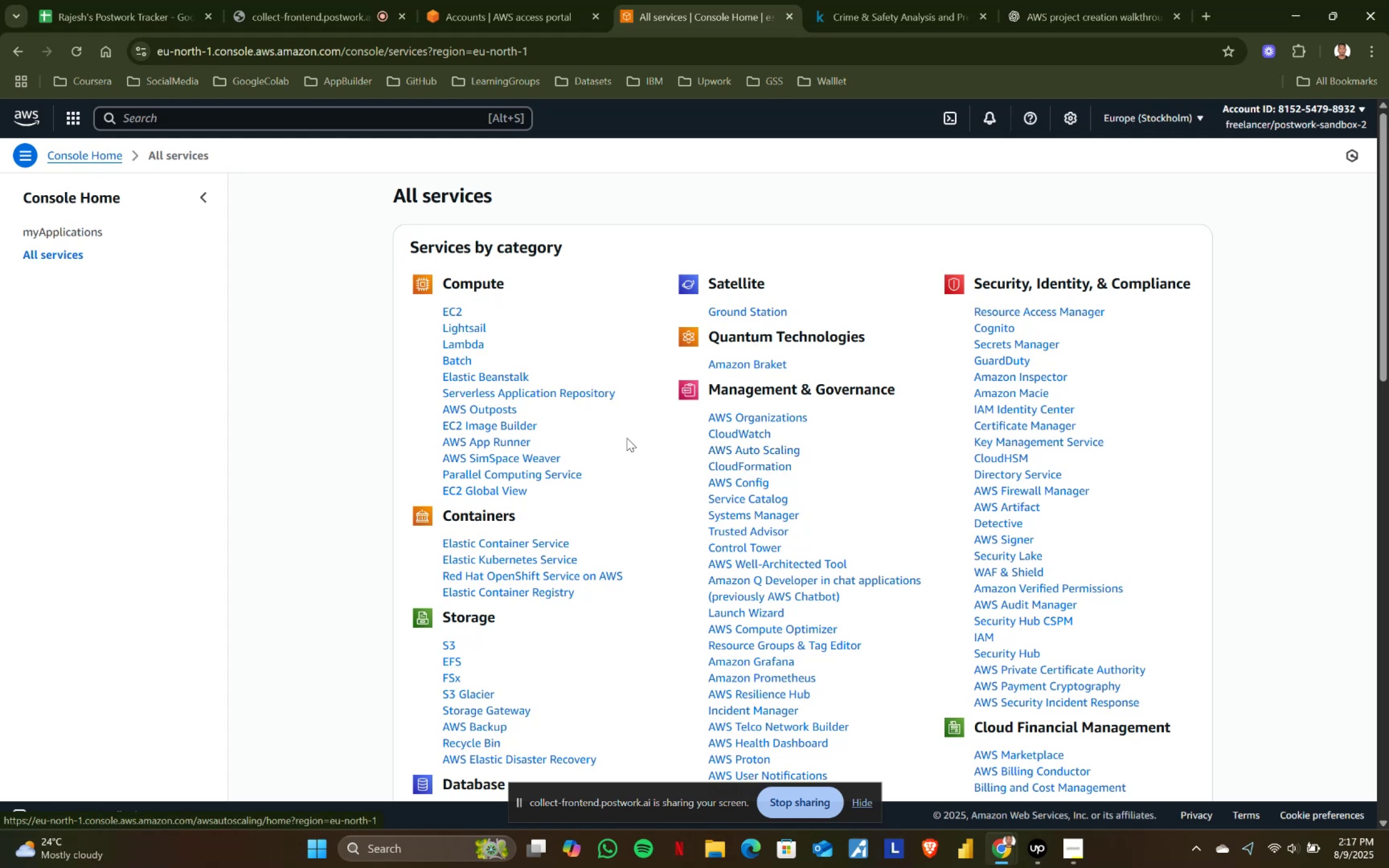 
scroll: coordinate [729, 506], scroll_direction: down, amount: 3.0
 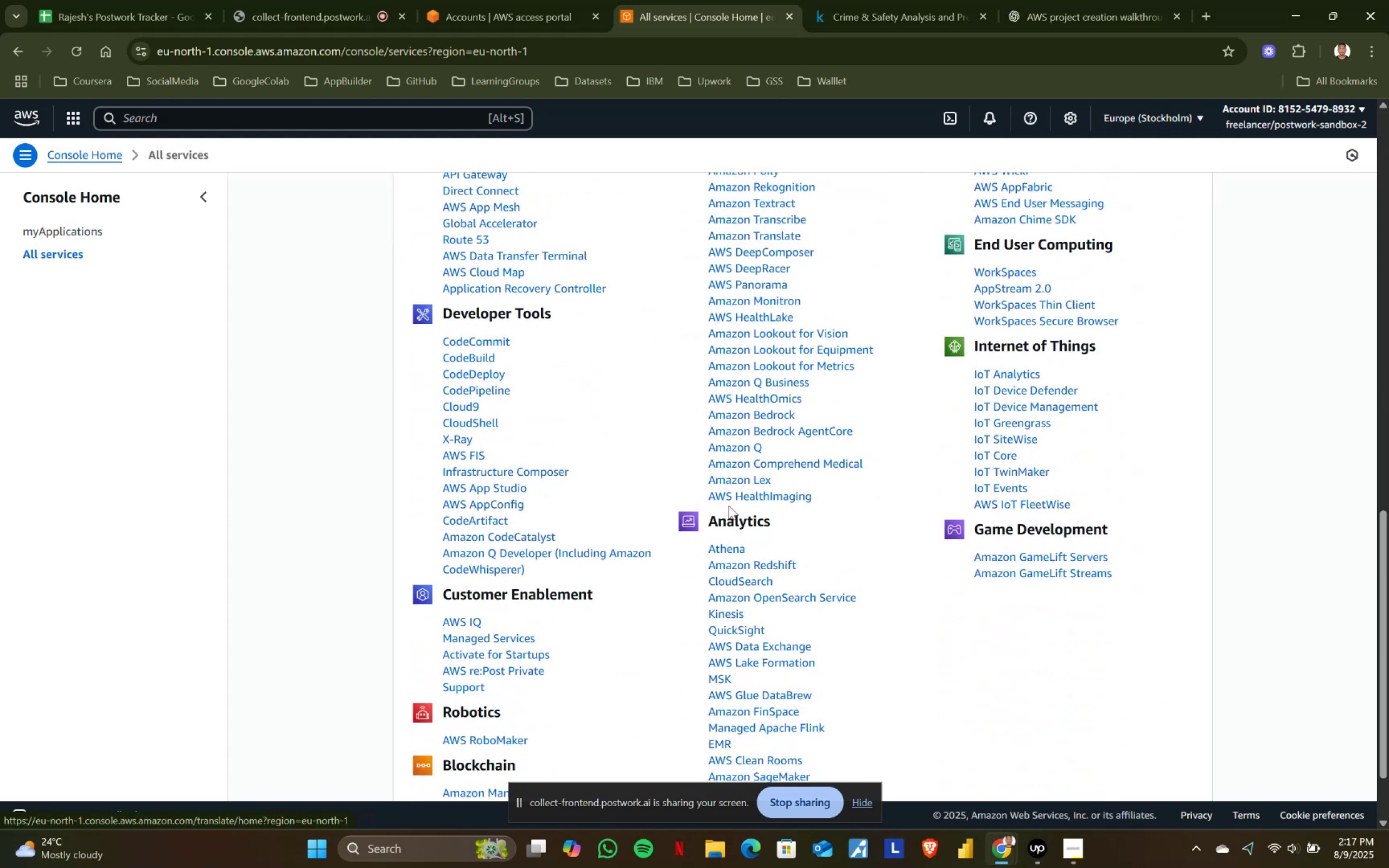 
scroll: coordinate [729, 506], scroll_direction: up, amount: 1.0
 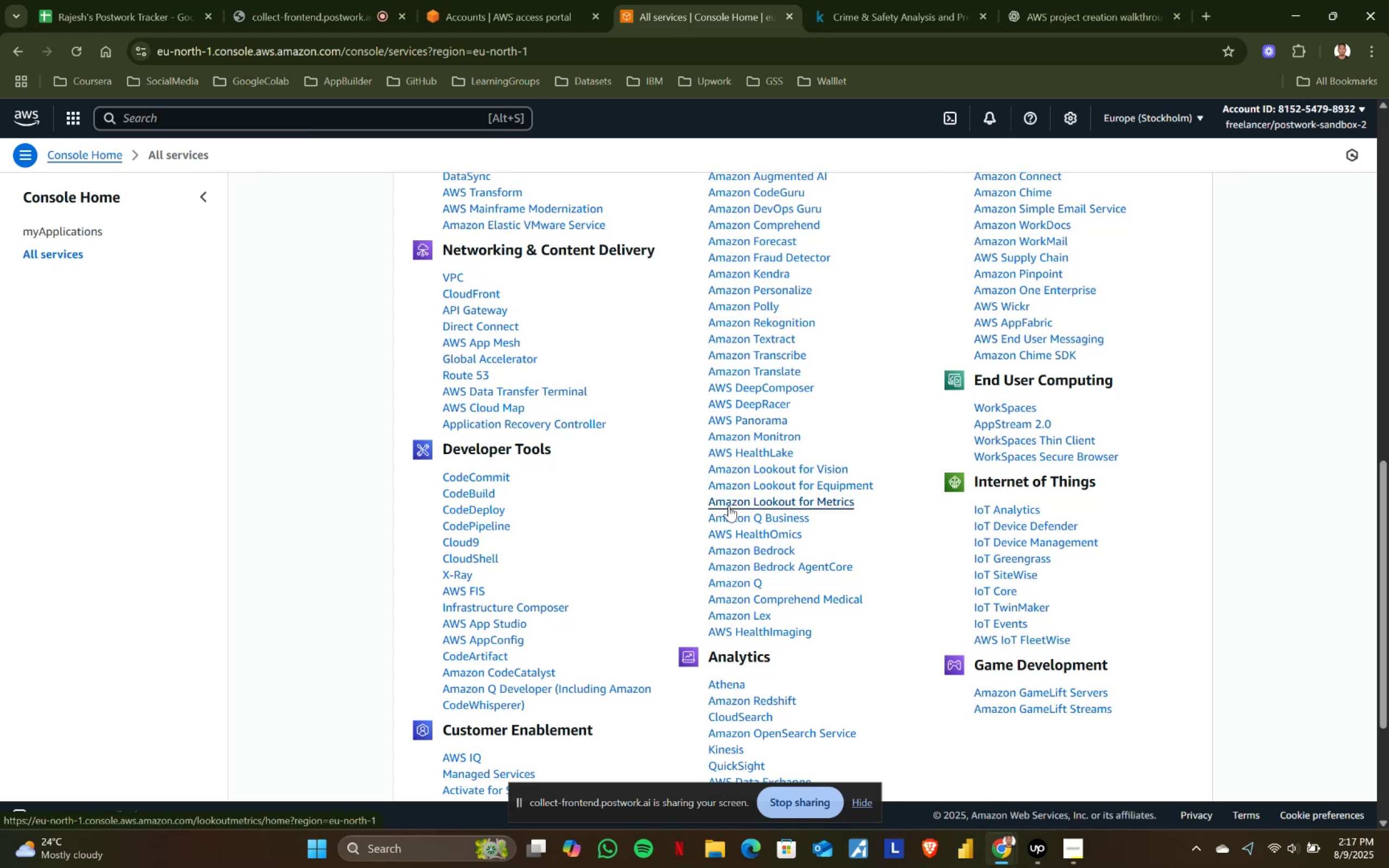 
scroll: coordinate [729, 506], scroll_direction: down, amount: 1.0
 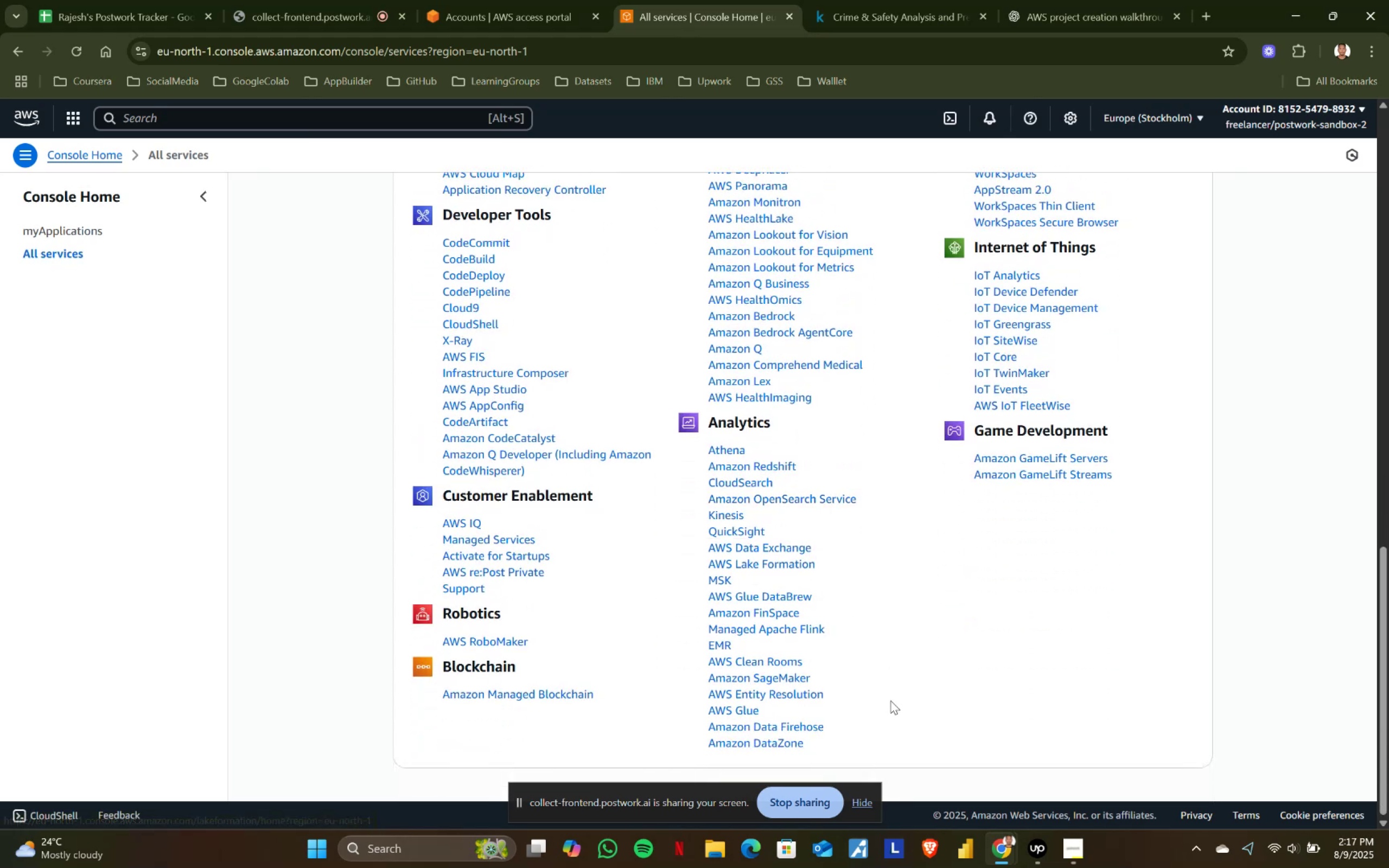 
scroll: coordinate [890, 700], scroll_direction: up, amount: 5.0
 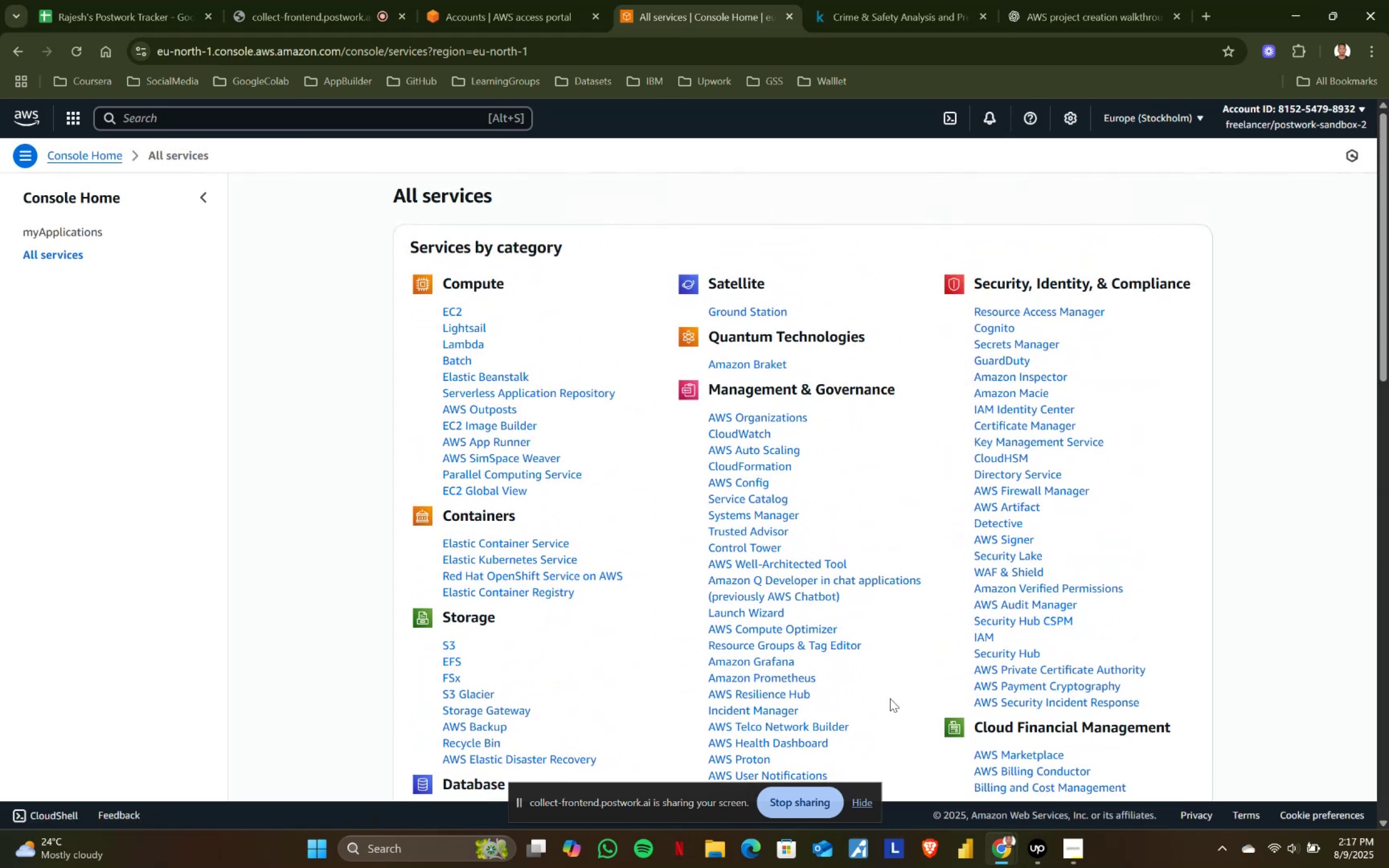 
key(Control+F)
 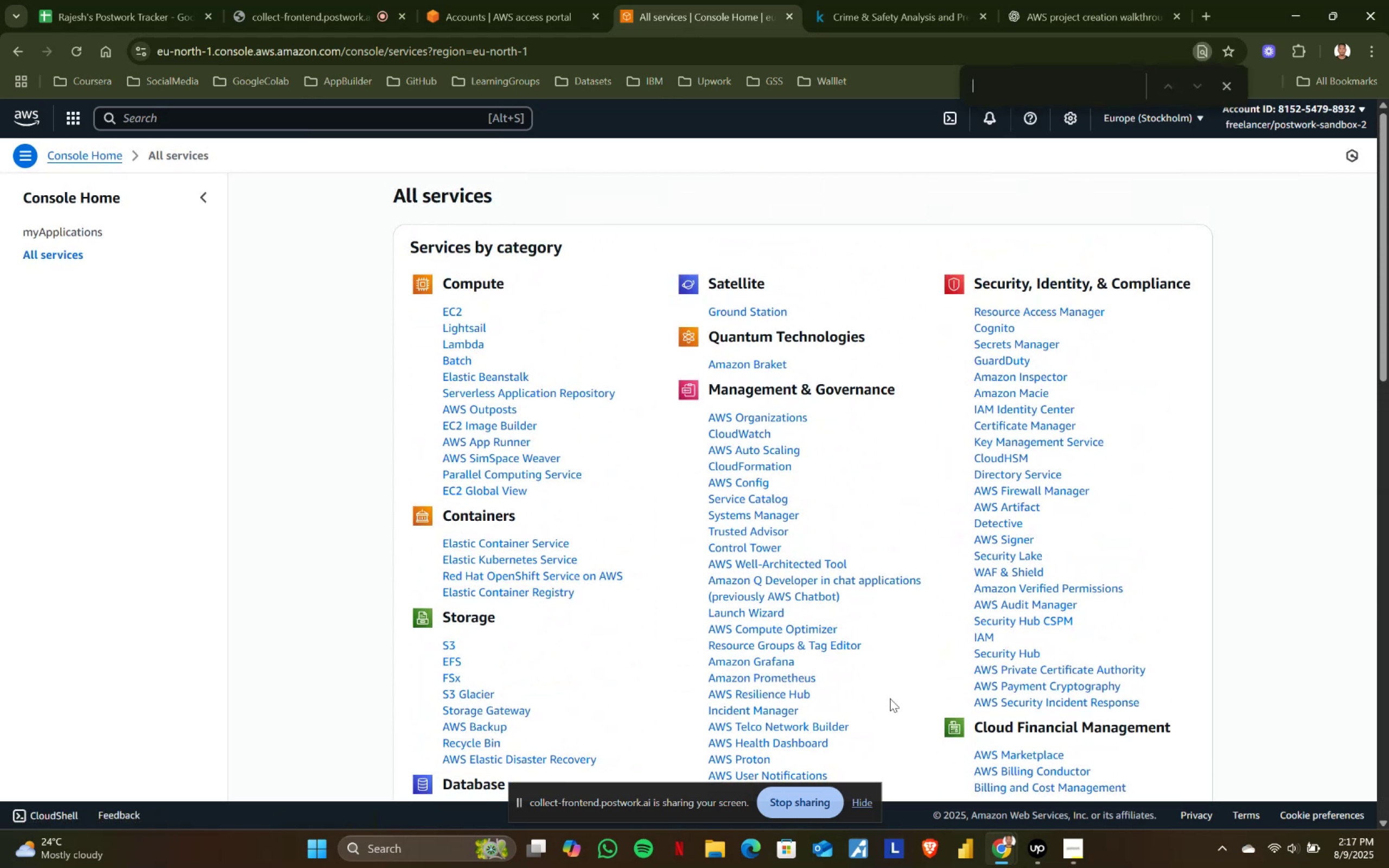 
type(sage)
 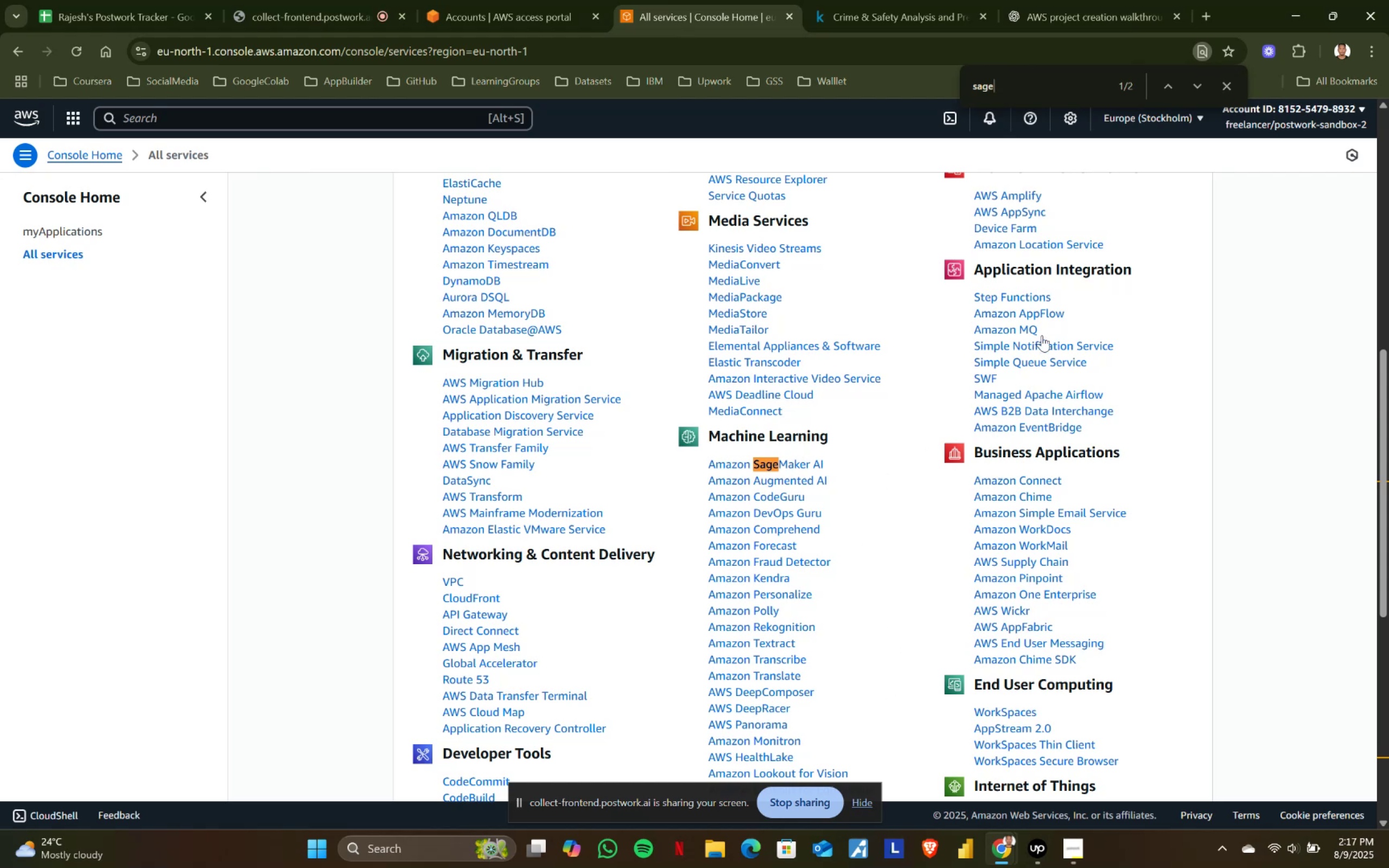 
left_click([1195, 85])
 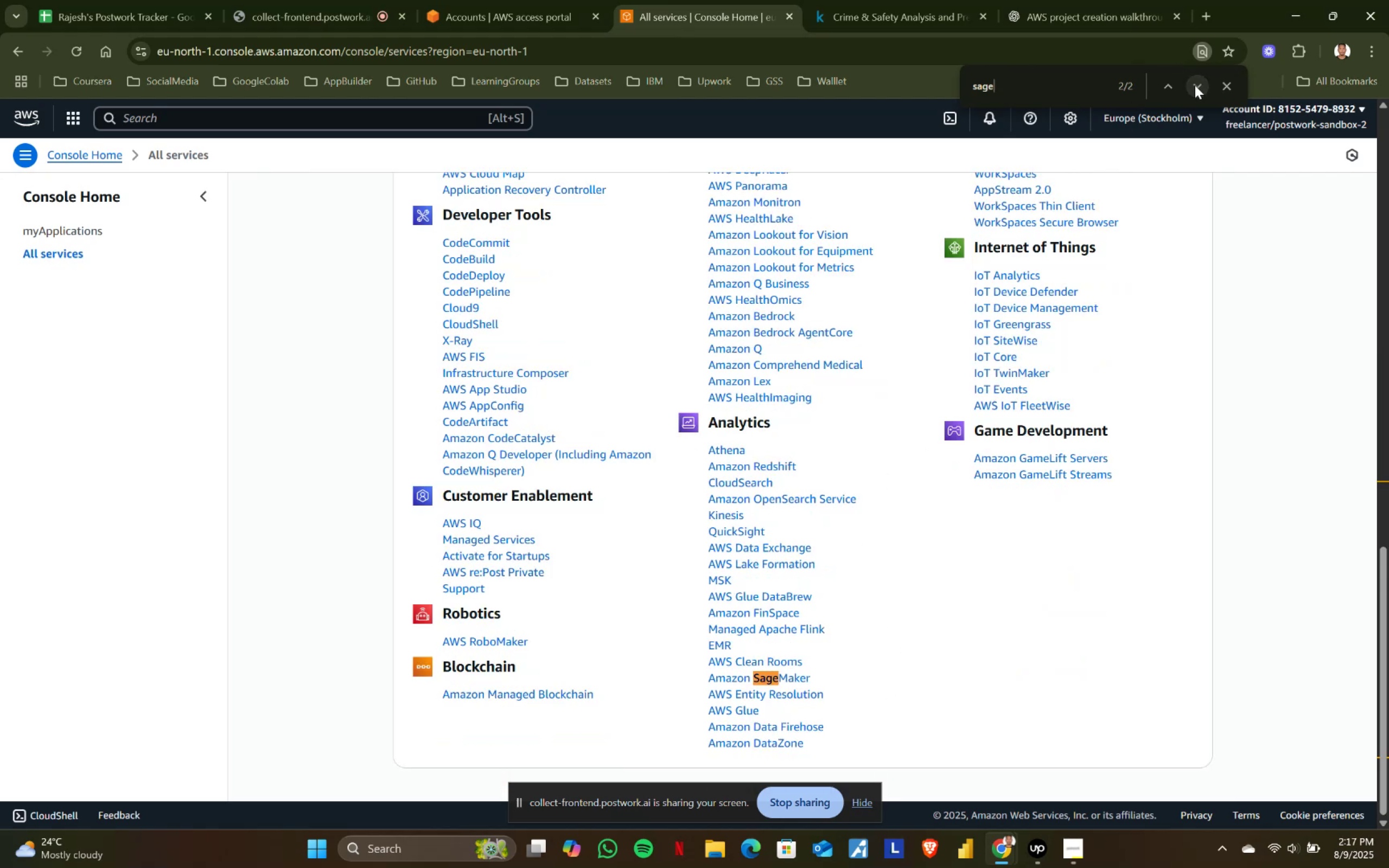 
left_click([1195, 85])
 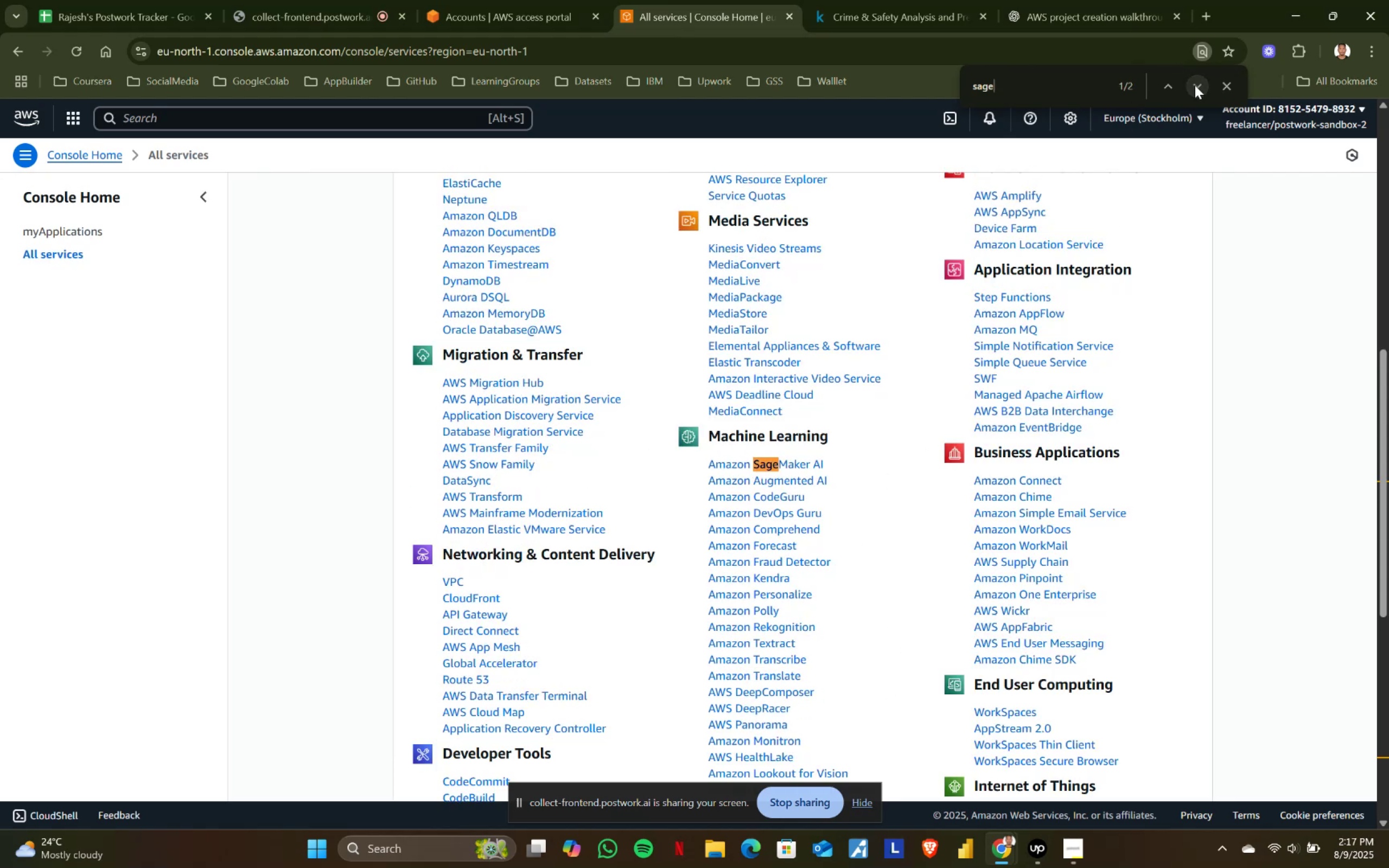 
left_click([1195, 85])
 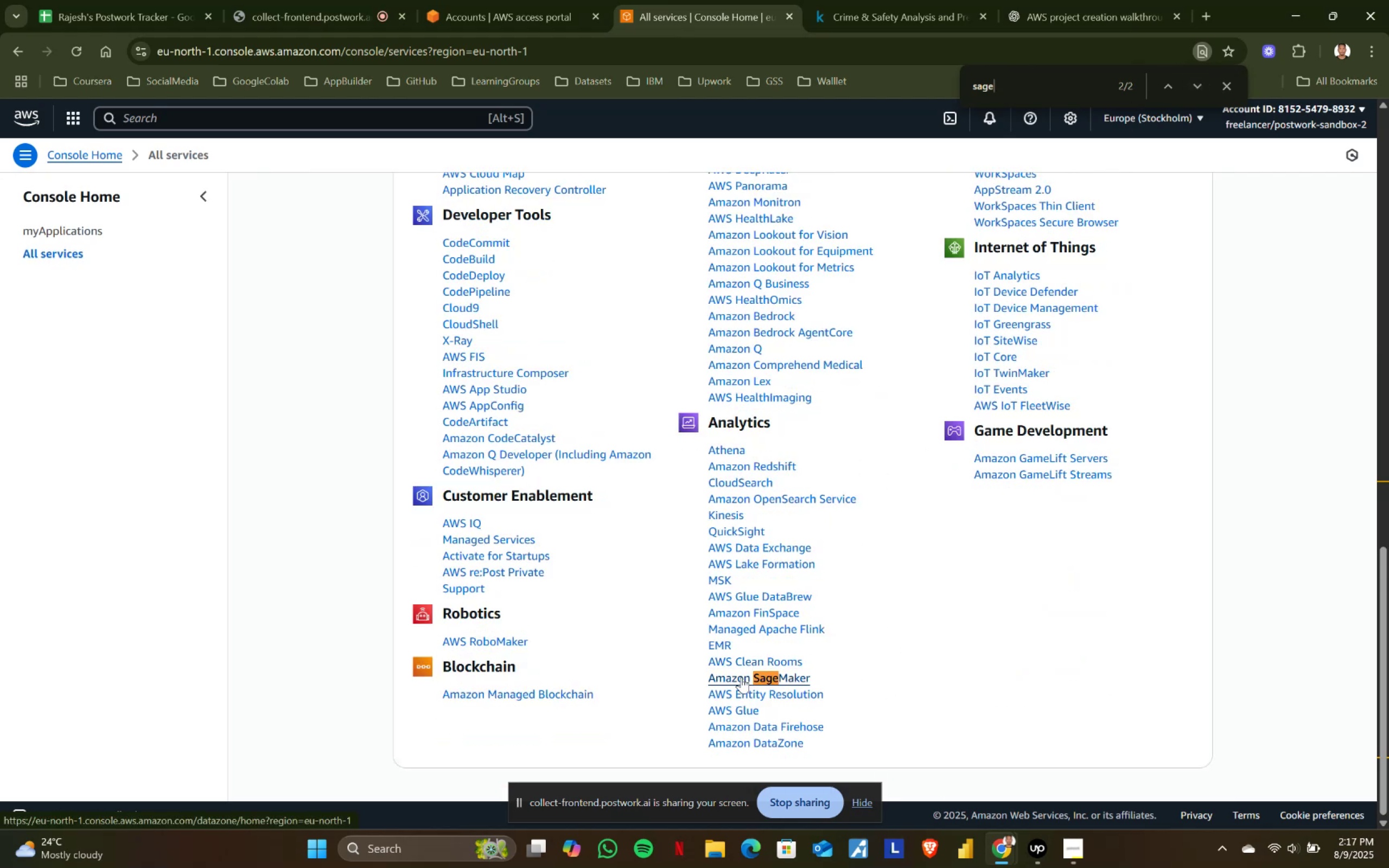 
scroll: coordinate [1091, 437], scroll_direction: up, amount: 4.0
 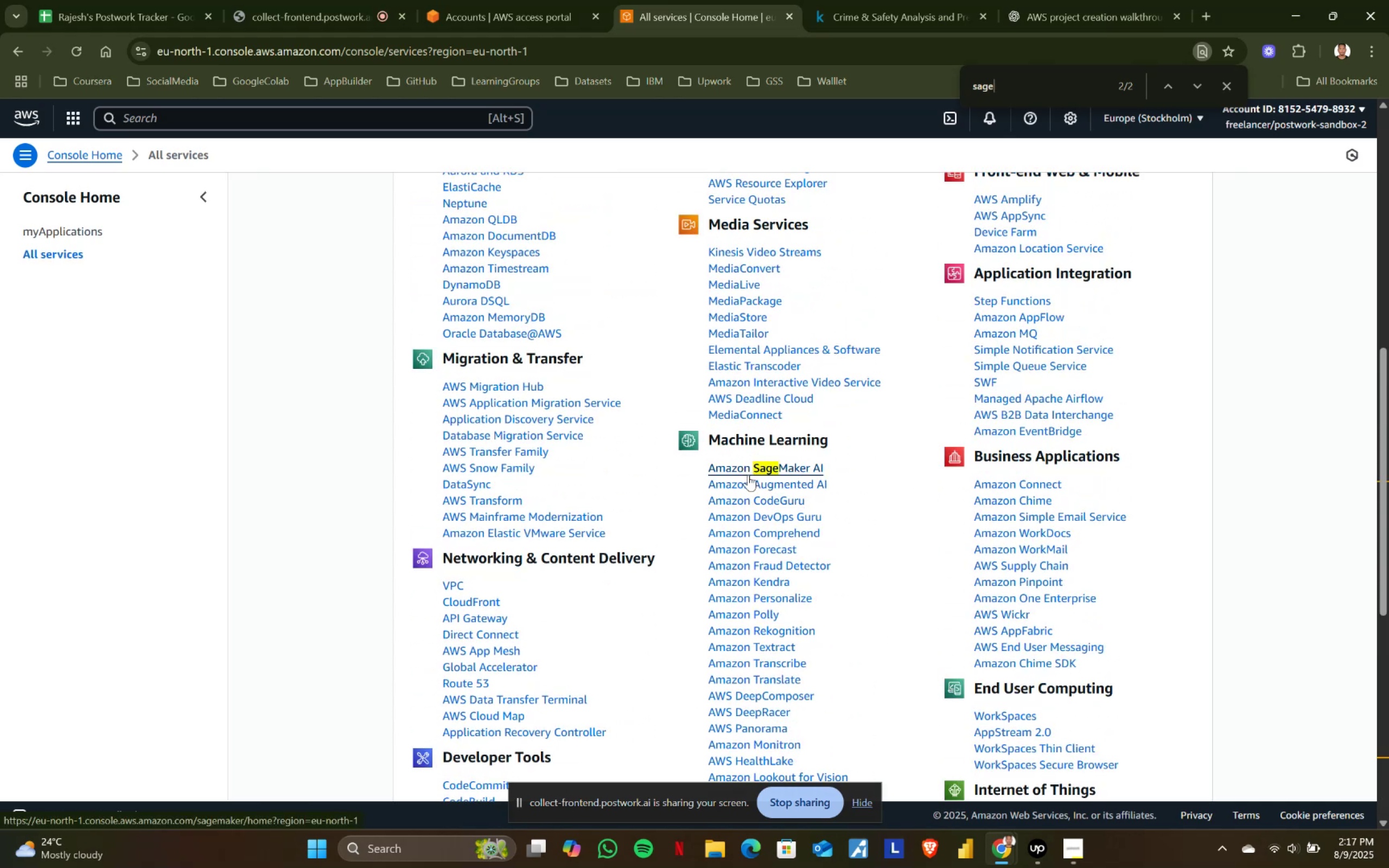 
left_click([1028, 0])
 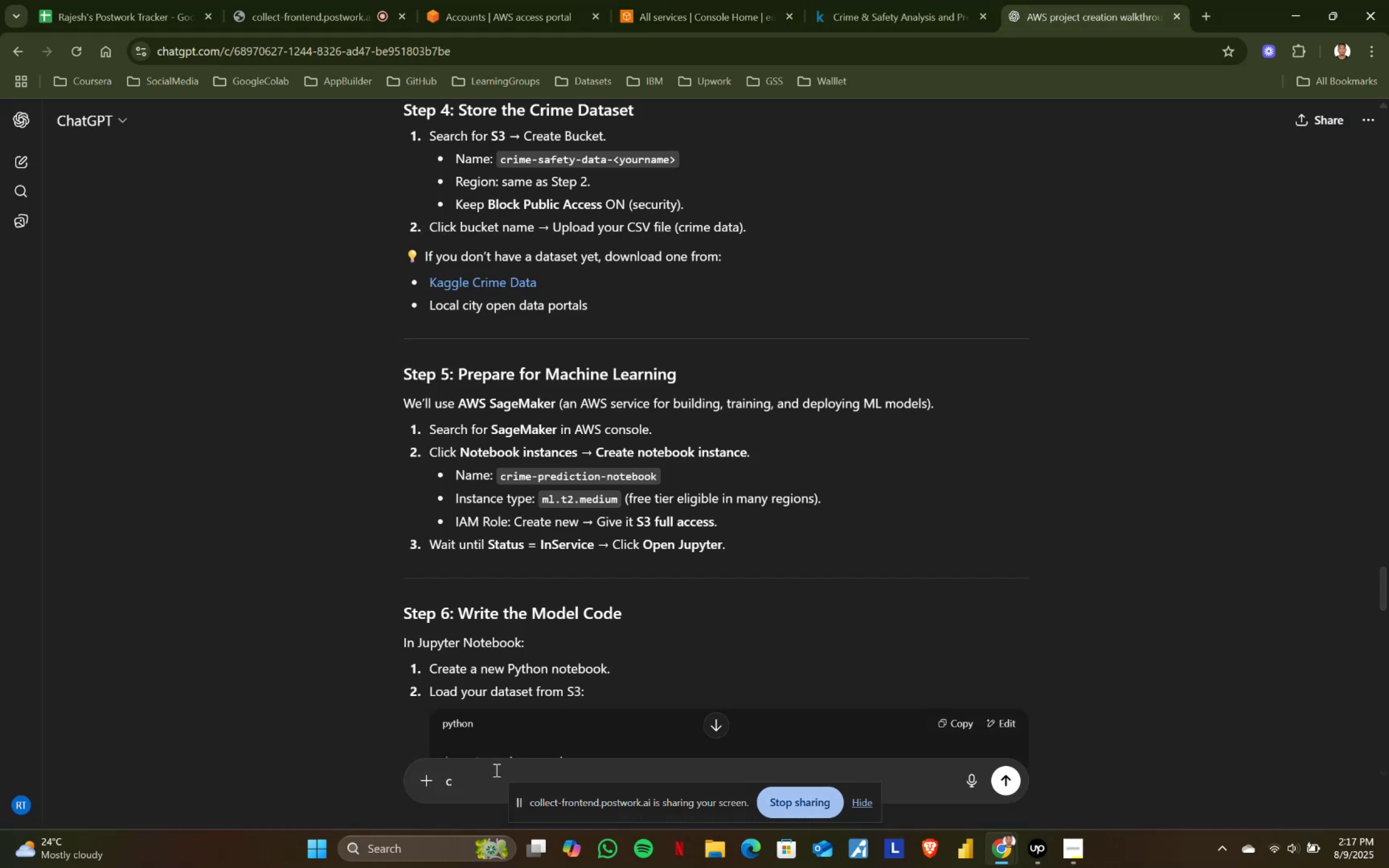 
left_click([494, 770])
 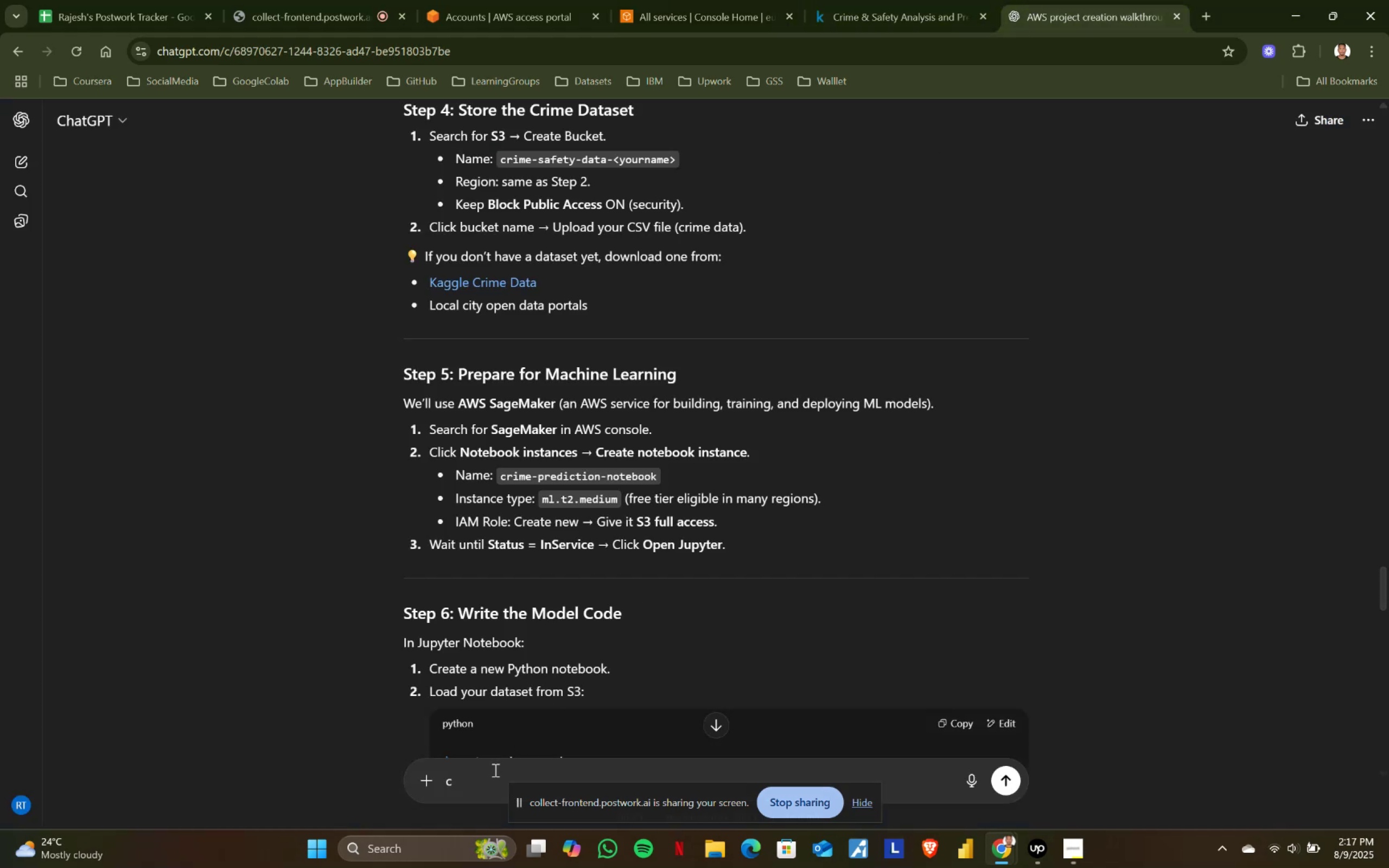 
key(Backspace)
type(i can find amao)
key(Backspace)
type(zon sagemake )
key(Backspace)
type(r and a)
key(Backspace)
key(Backspace)
type( amo)
key(Backspace)
type(z)
key(Backspace)
type(azon sagemake )
key(Backspace)
type(r ai which one ist it)
key(Backspace)
key(Backspace)
key(Backspace)
key(Backspace)
type( it)
 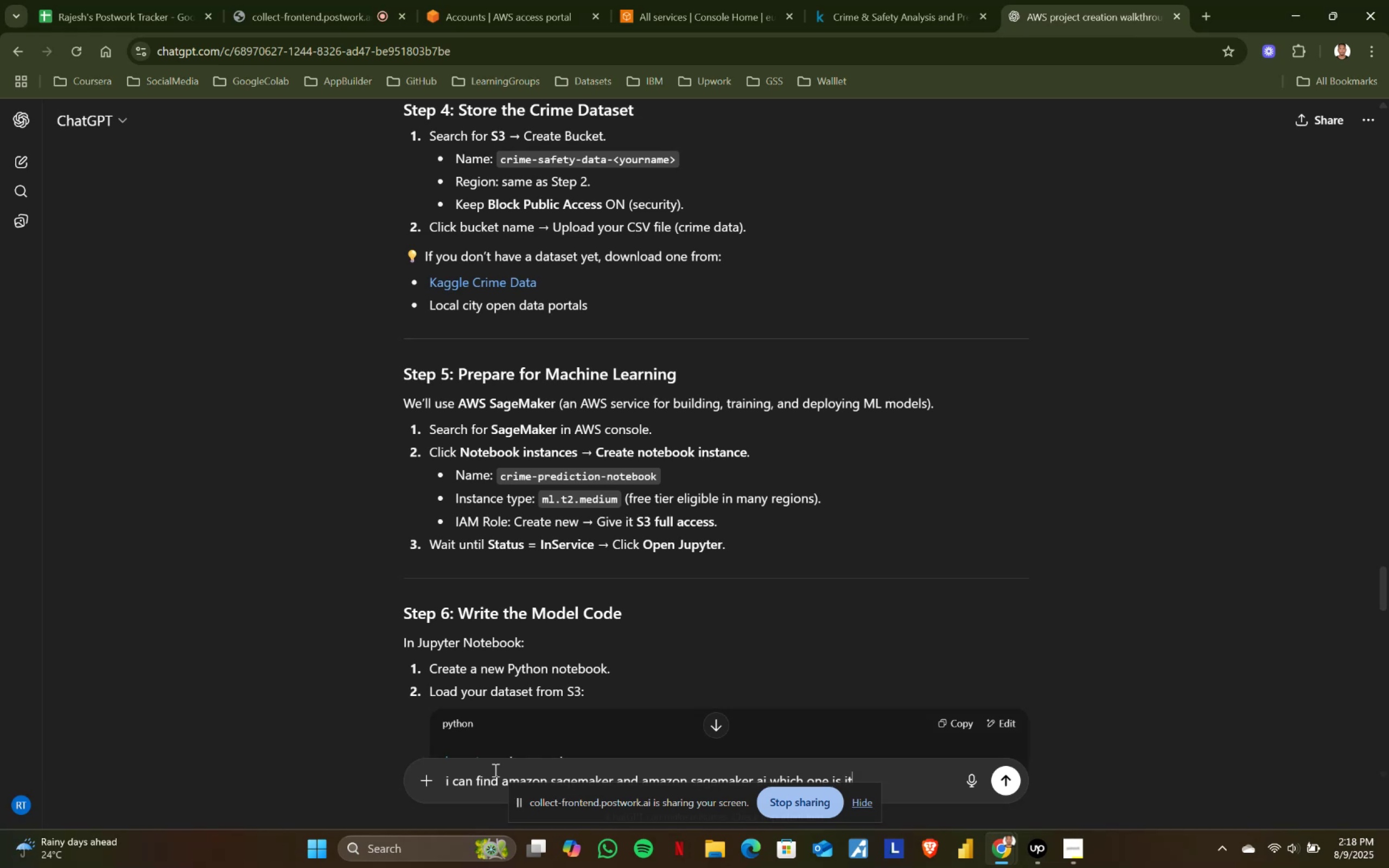 
key(Enter)
 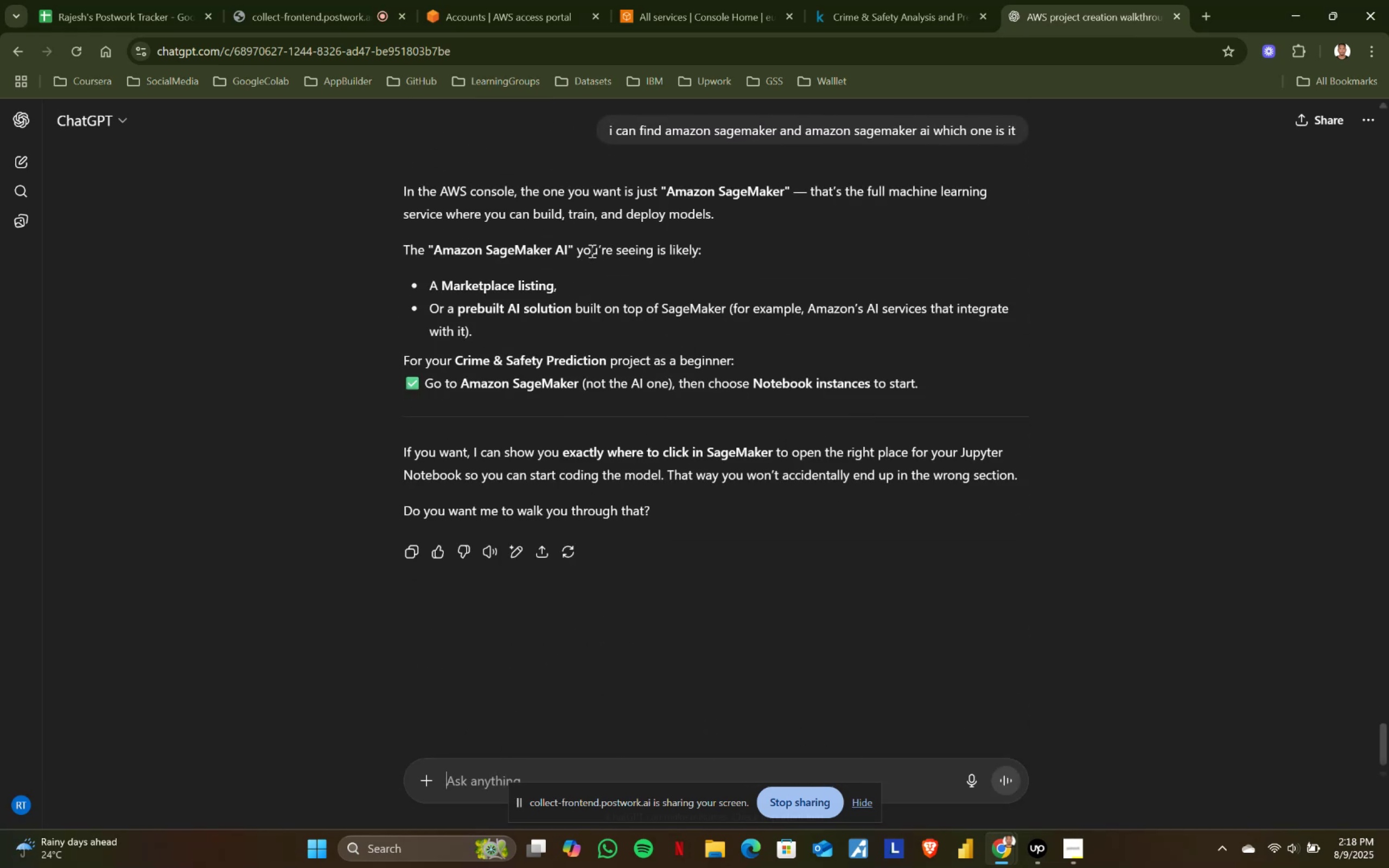 
wait(8.0)
 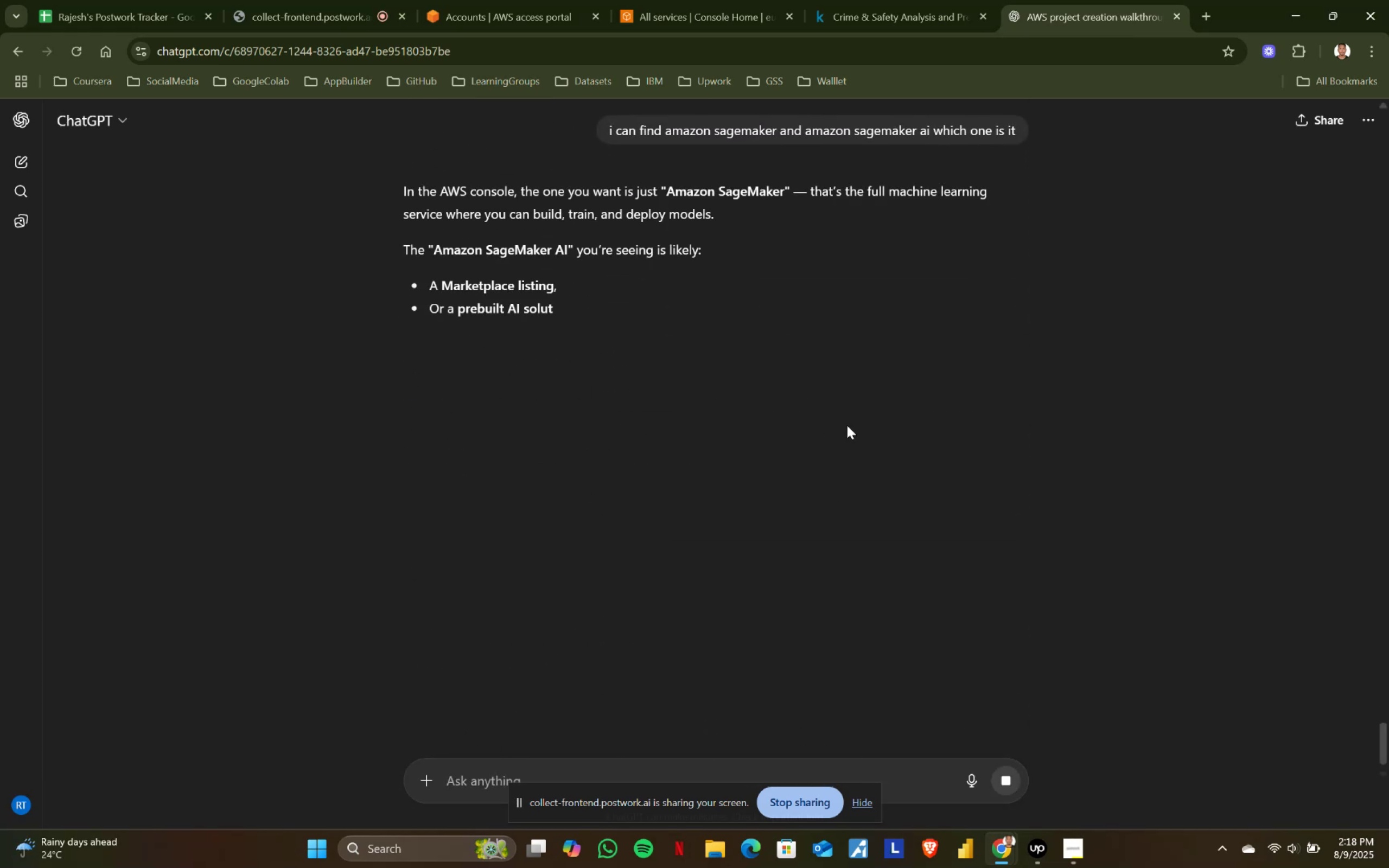 
left_click_drag(start_coordinate=[397, 191], to_coordinate=[532, 194])
 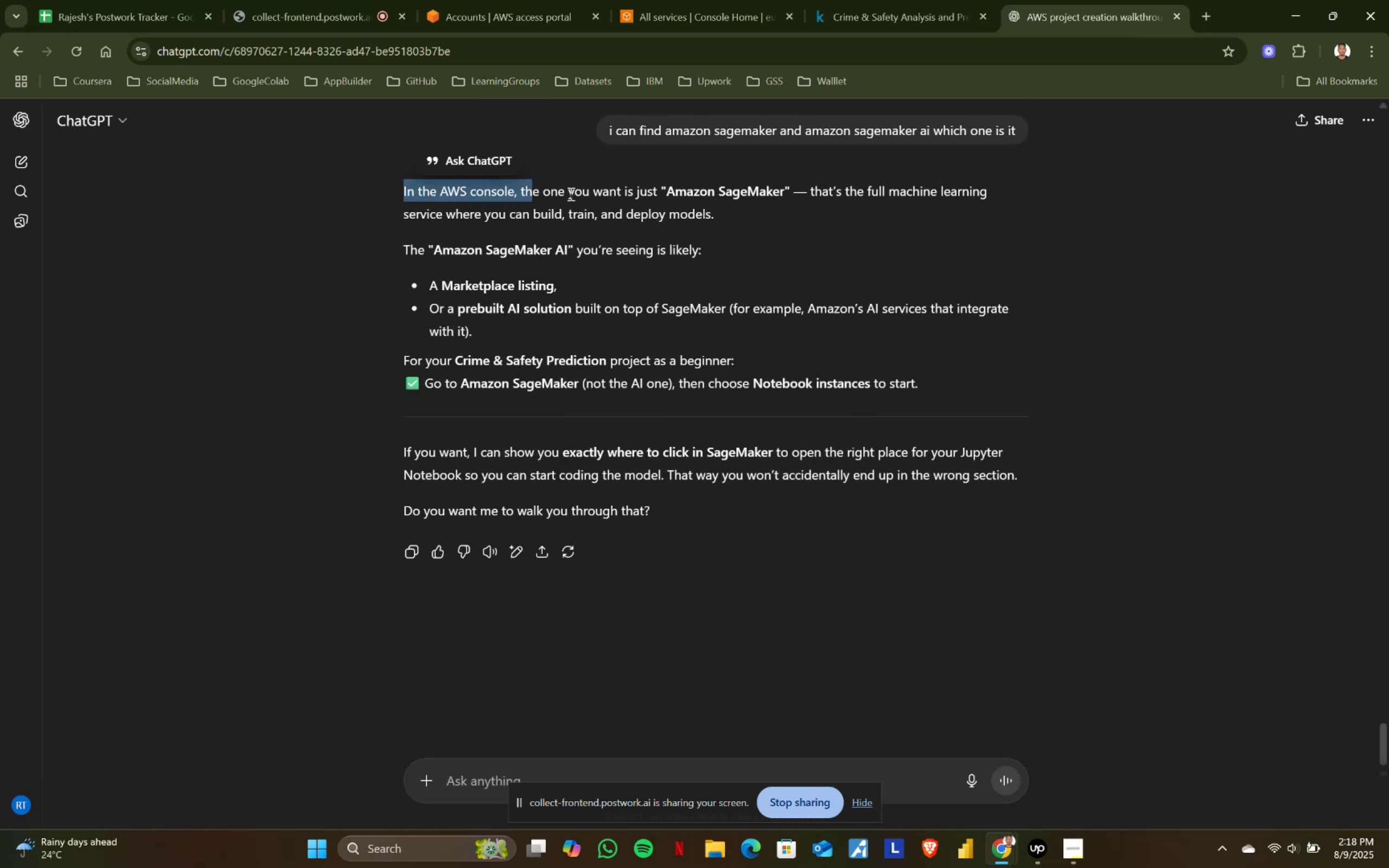 
double_click([571, 194])
 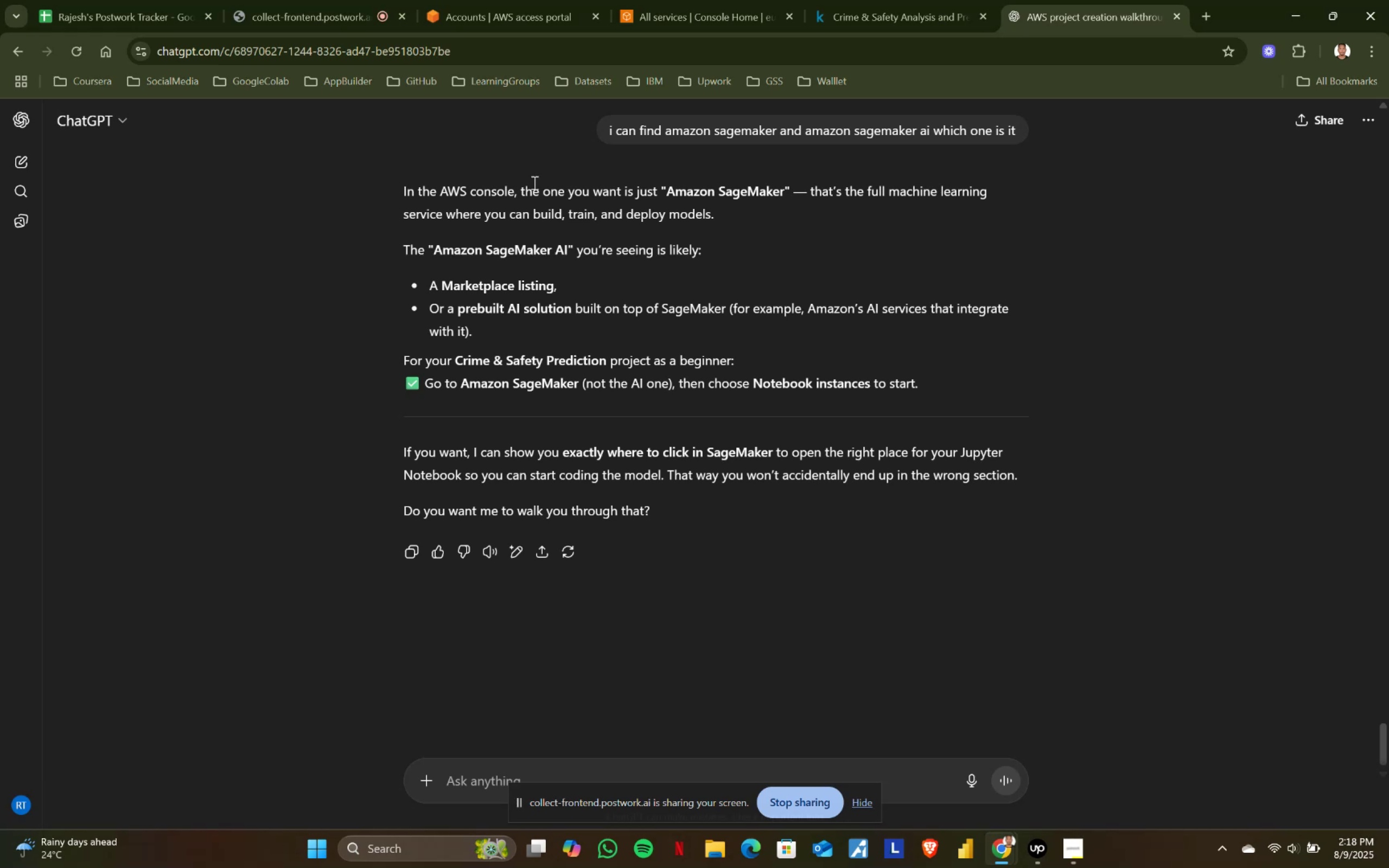 
left_click_drag(start_coordinate=[528, 181], to_coordinate=[610, 184])
 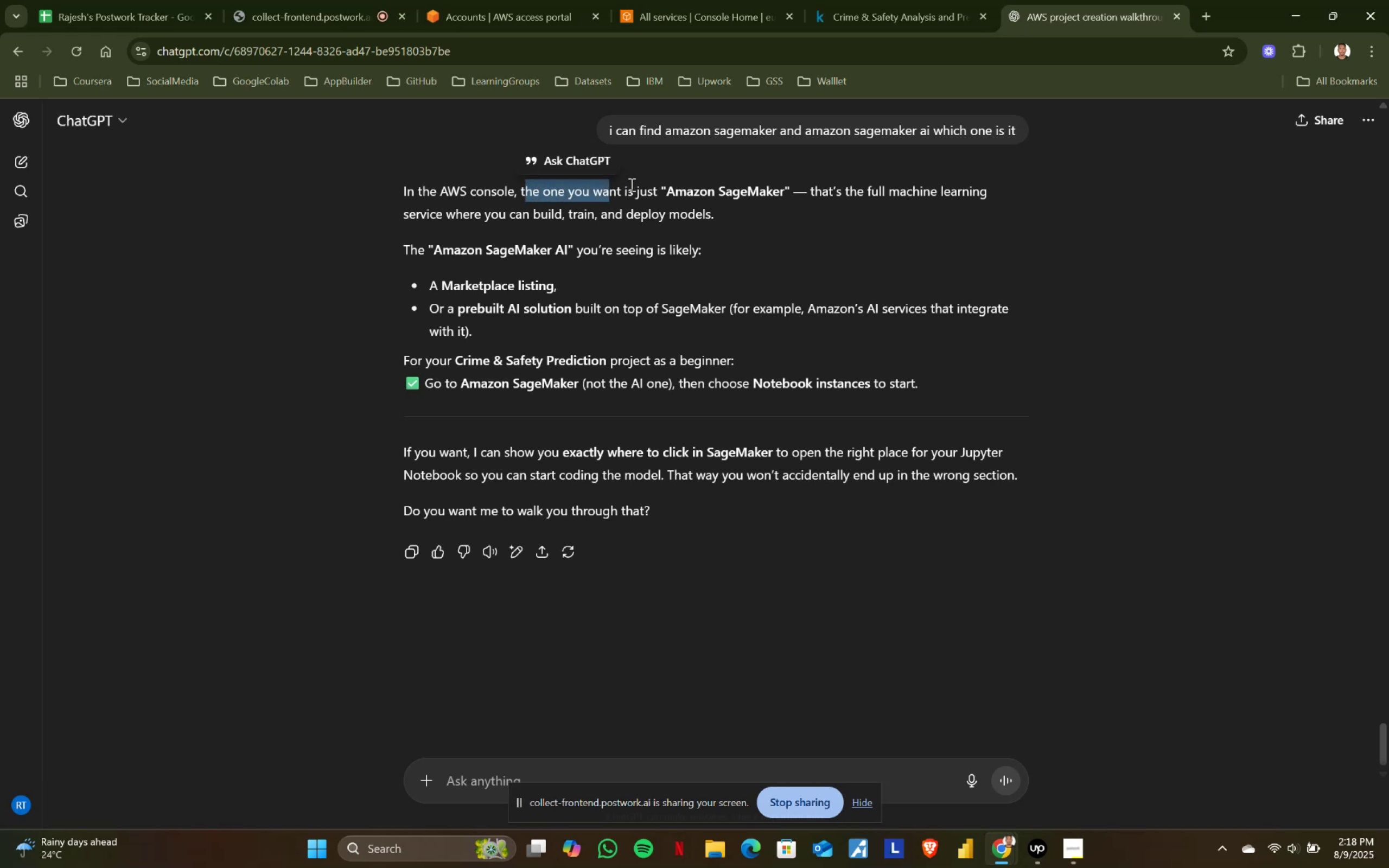 
left_click([630, 184])
 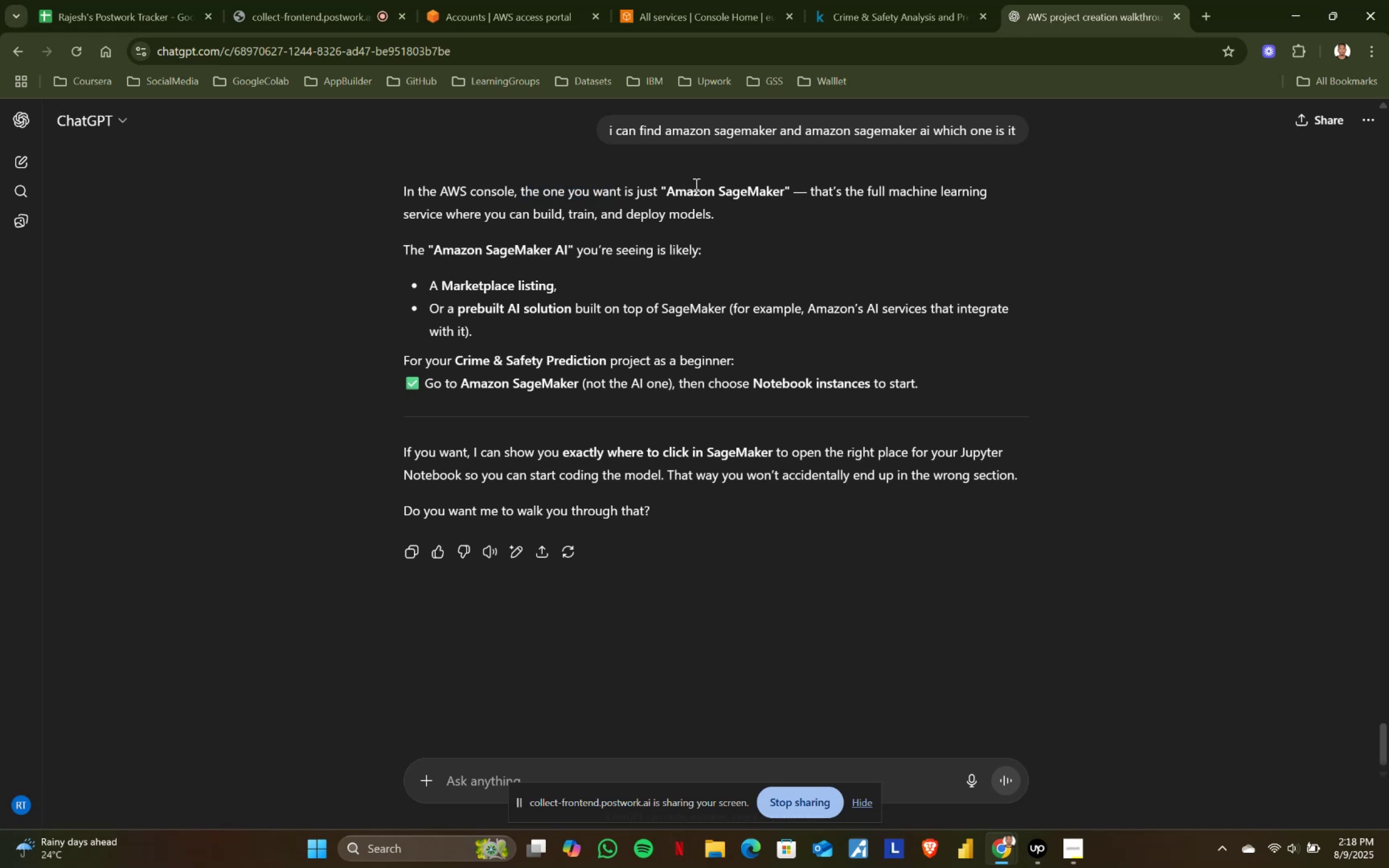 
left_click_drag(start_coordinate=[722, 184], to_coordinate=[806, 188])
 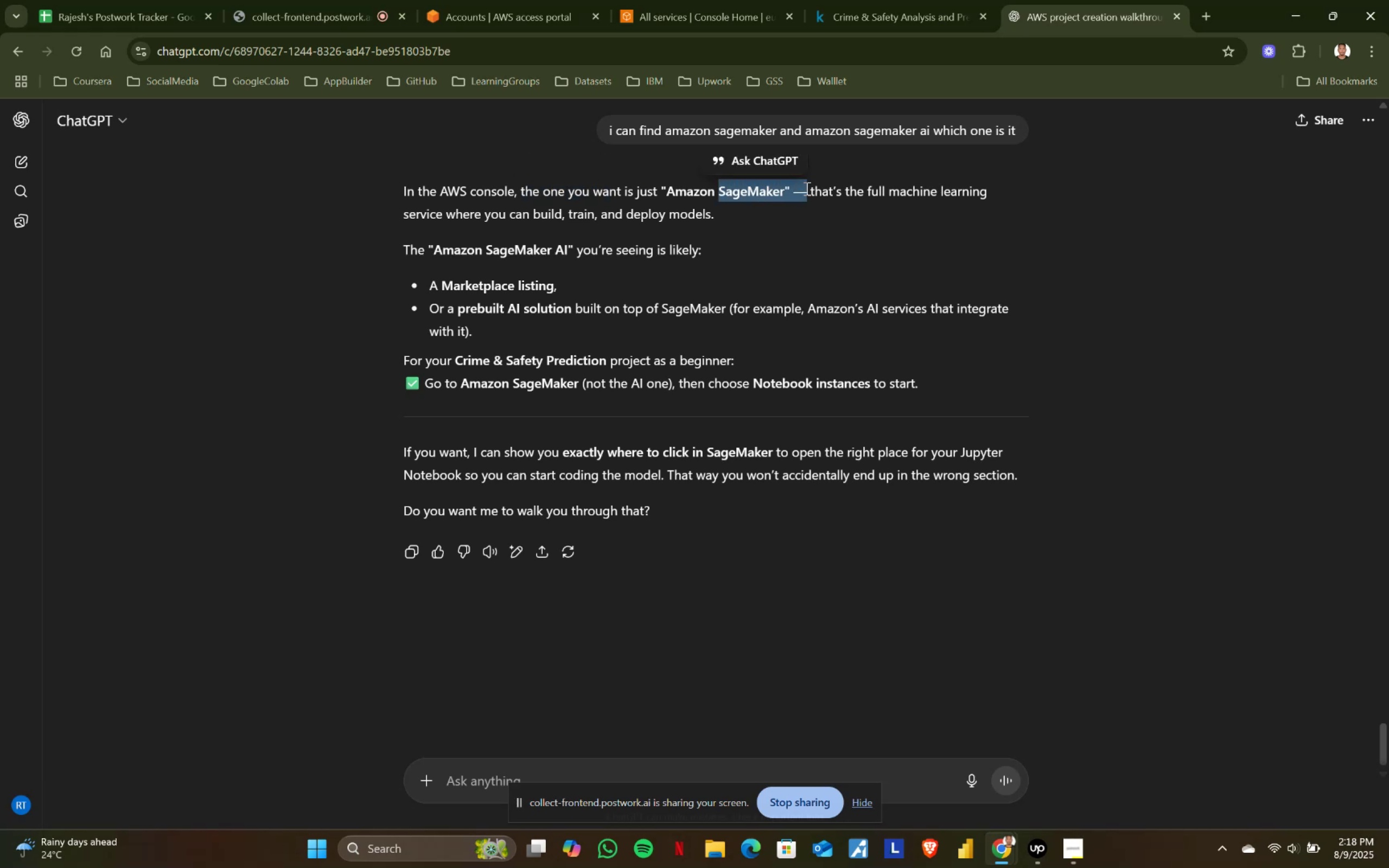 
left_click_drag(start_coordinate=[806, 188], to_coordinate=[832, 191])
 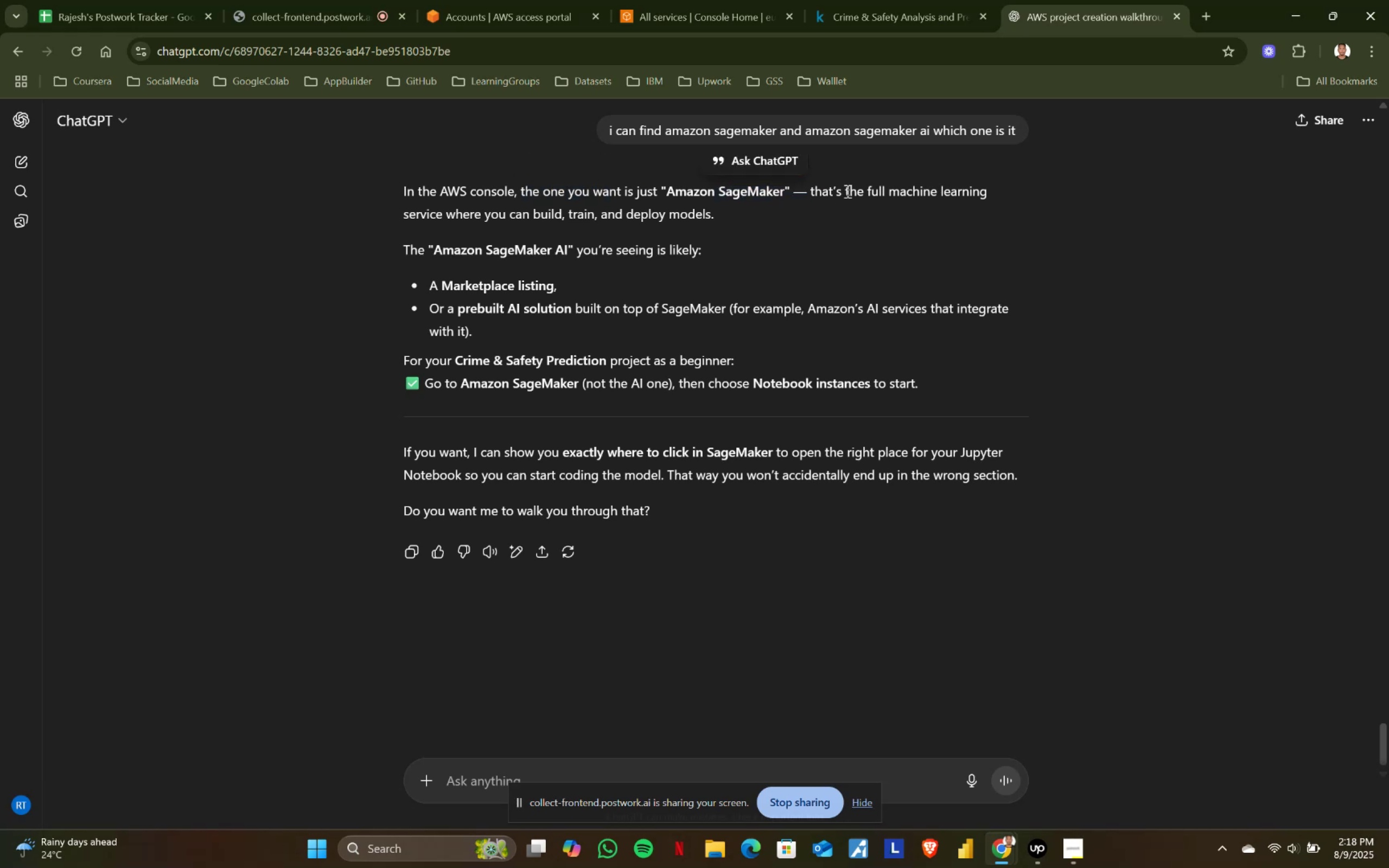 
triple_click([846, 191])
 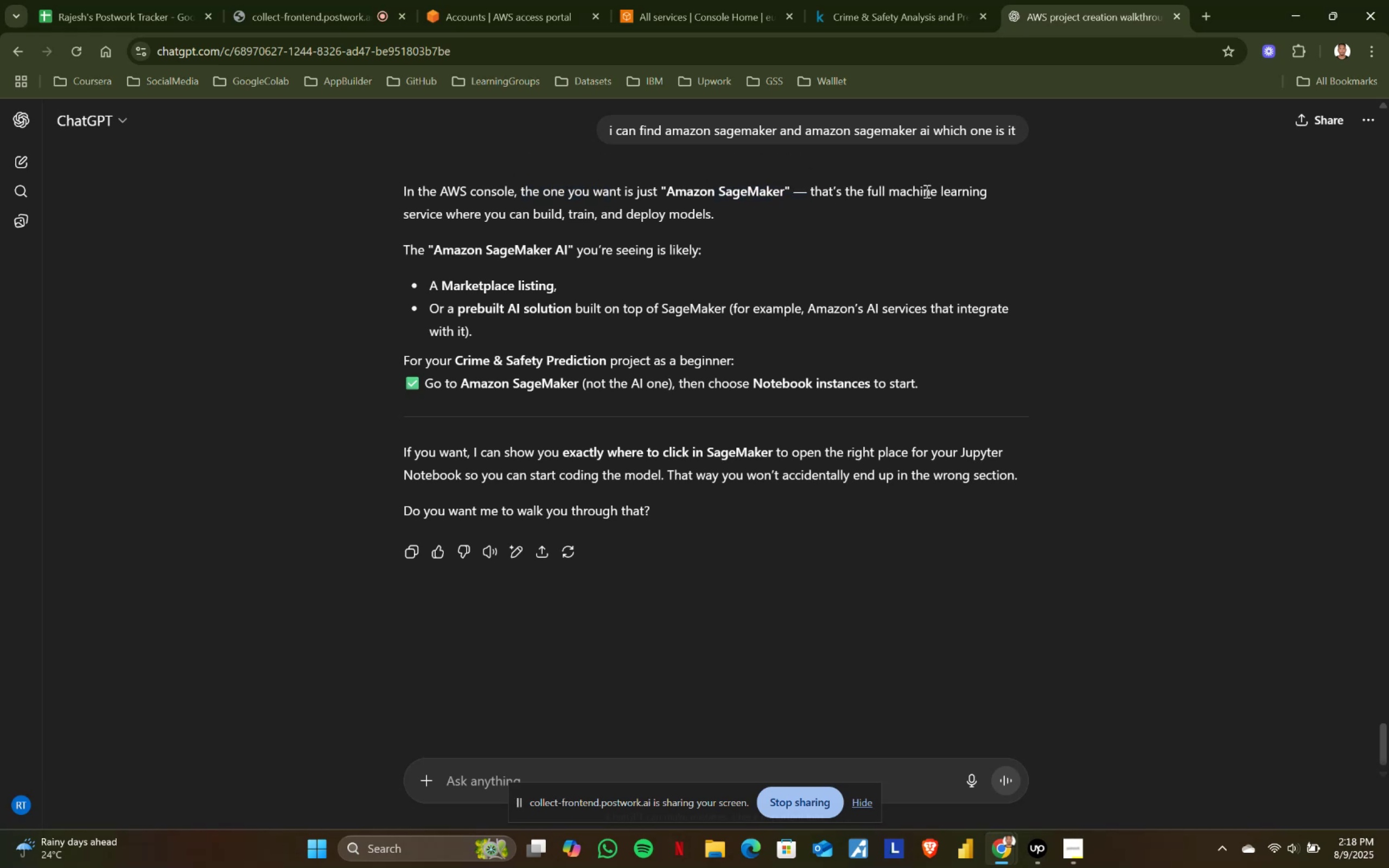 
left_click_drag(start_coordinate=[929, 191], to_coordinate=[960, 192])
 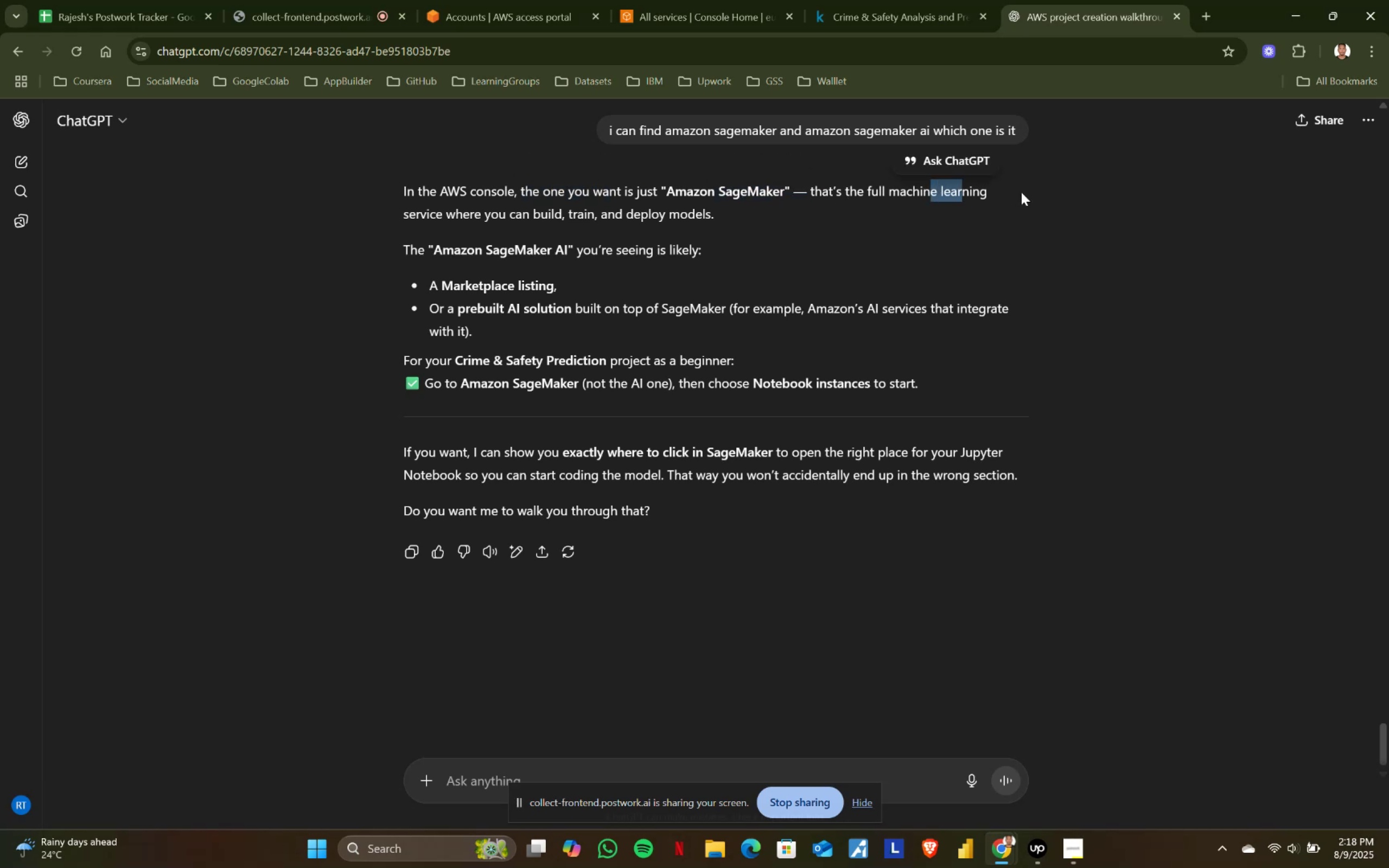 
triple_click([1021, 192])
 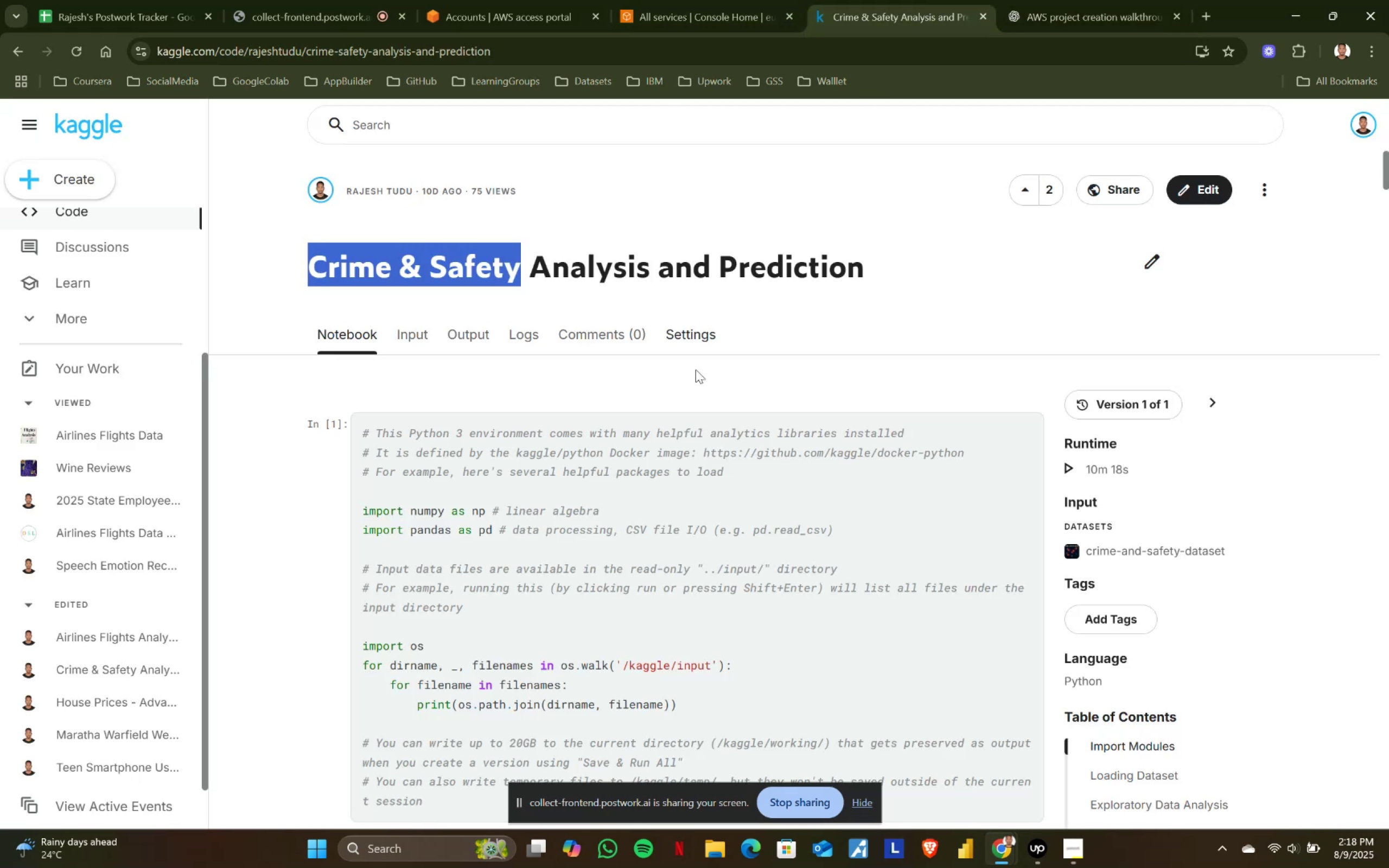 
left_click([735, 0])
 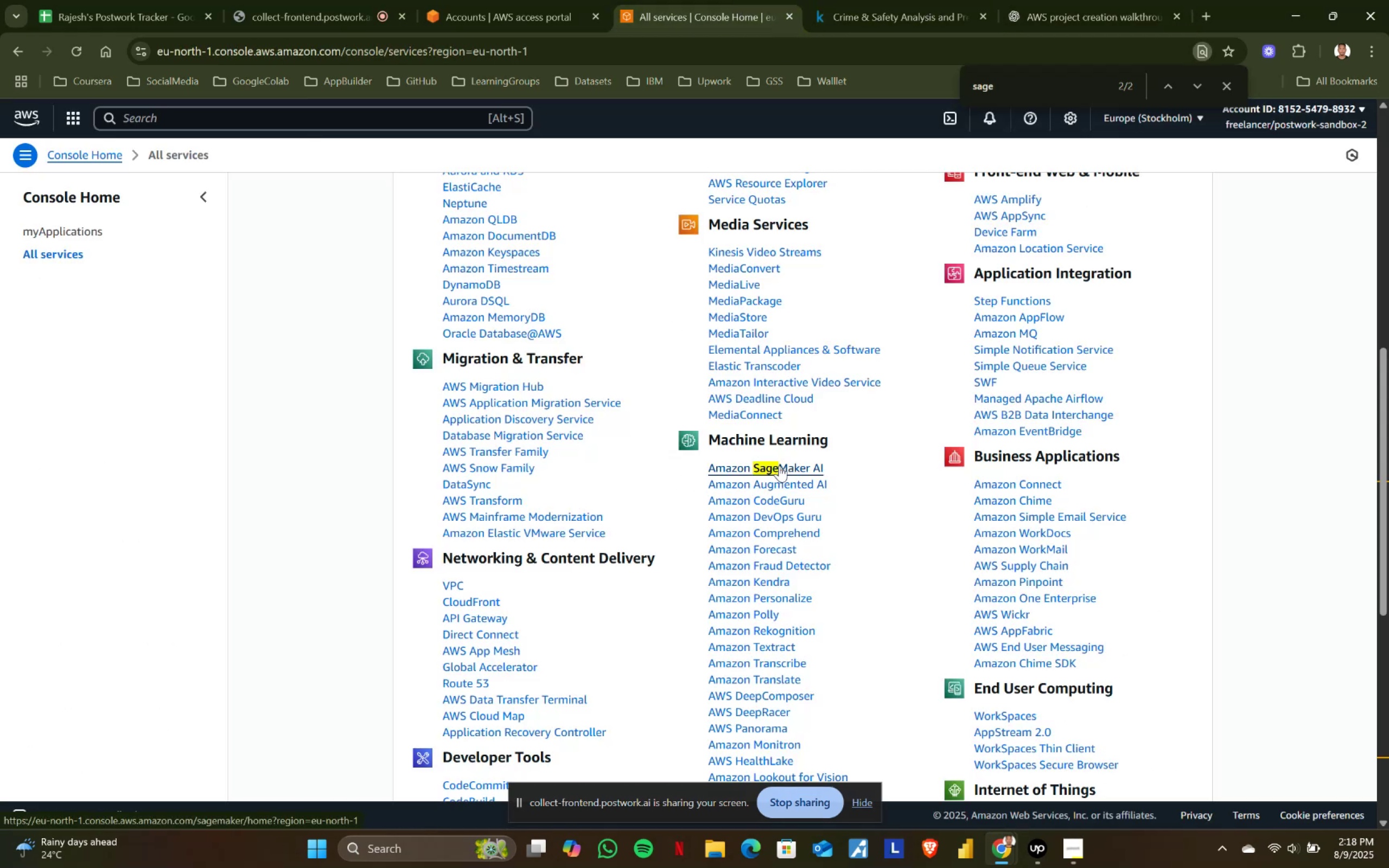 
scroll: coordinate [737, 684], scroll_direction: down, amount: 4.0
 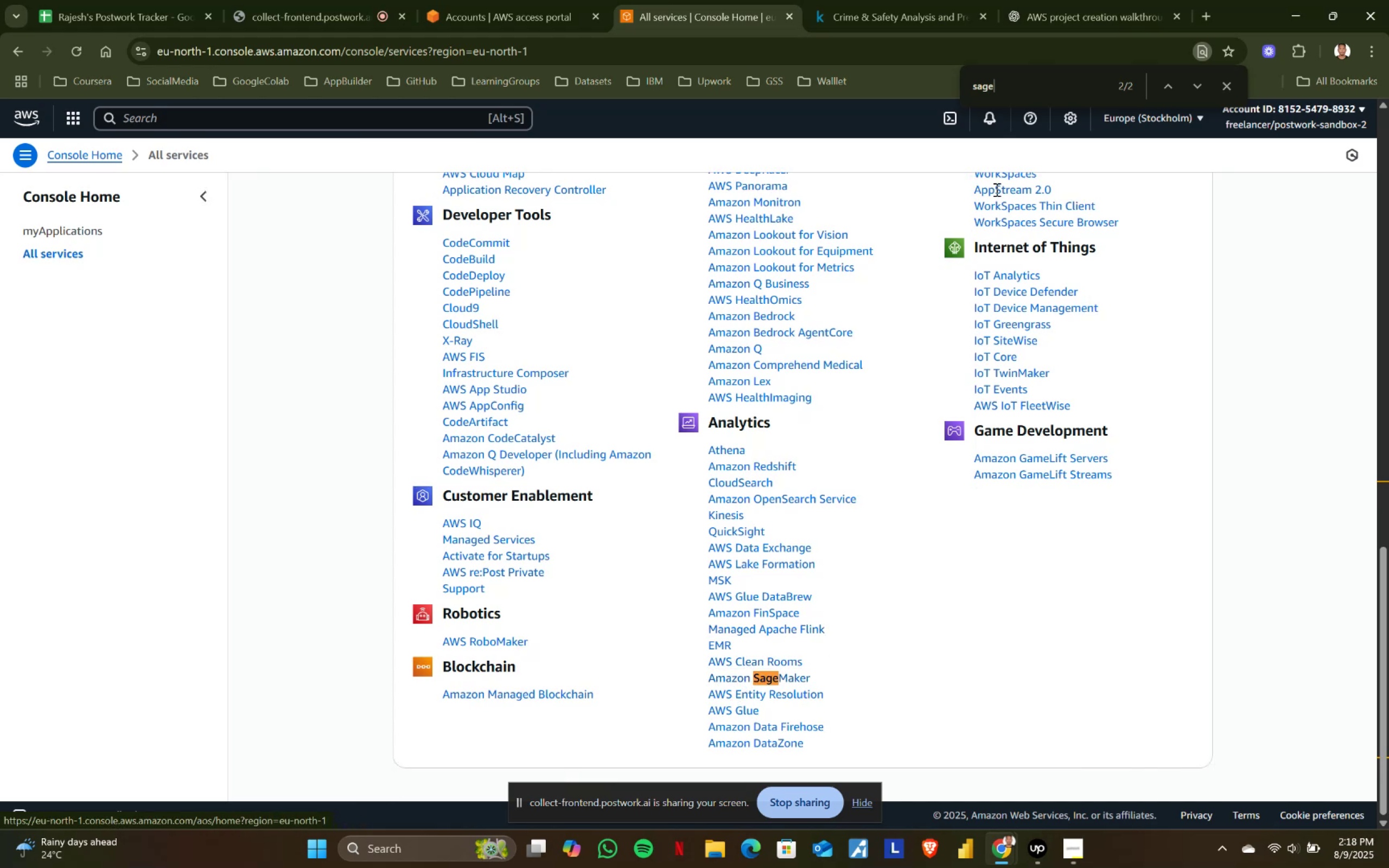 
left_click([1030, 0])
 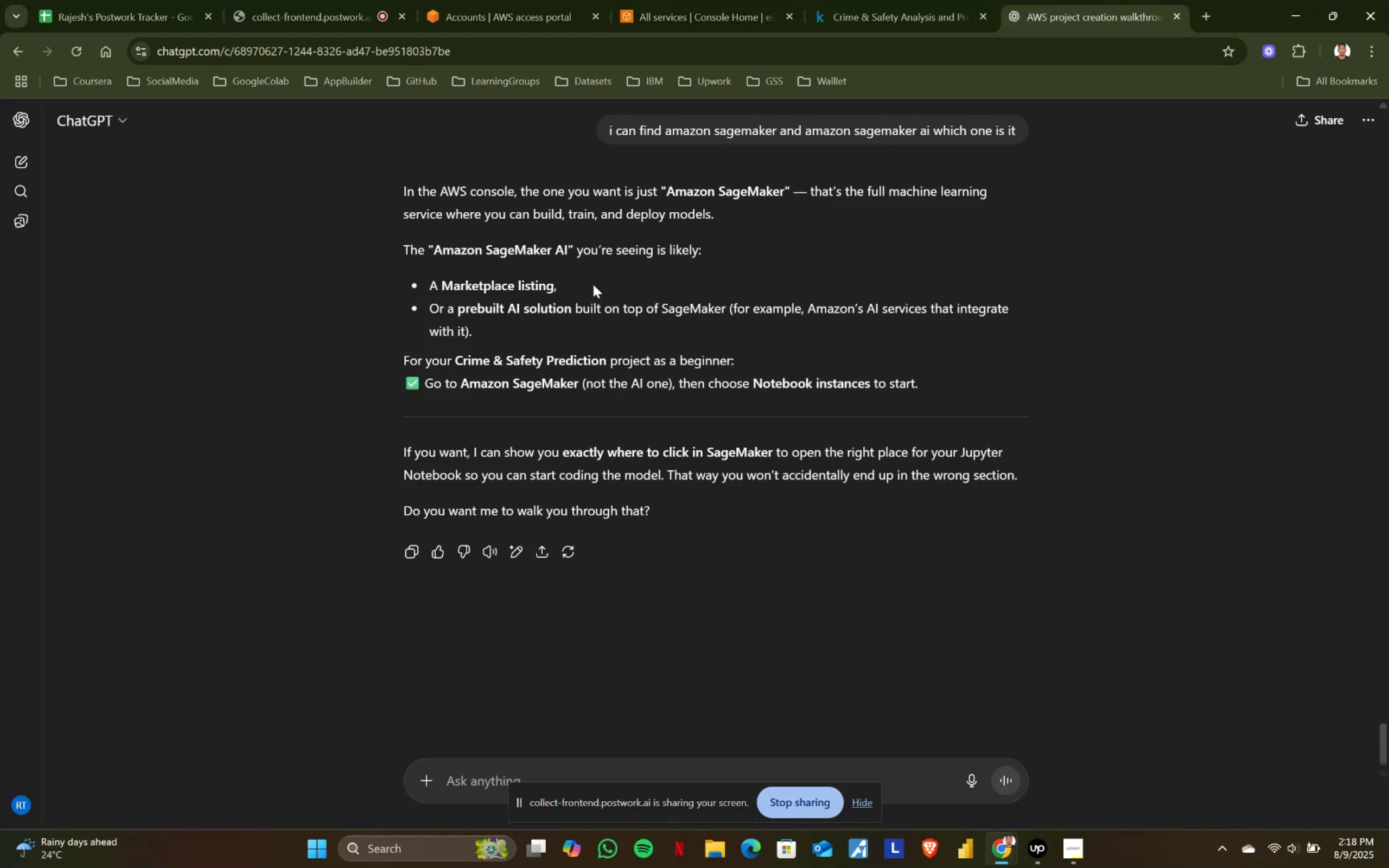 
left_click_drag(start_coordinate=[416, 298], to_coordinate=[547, 298])
 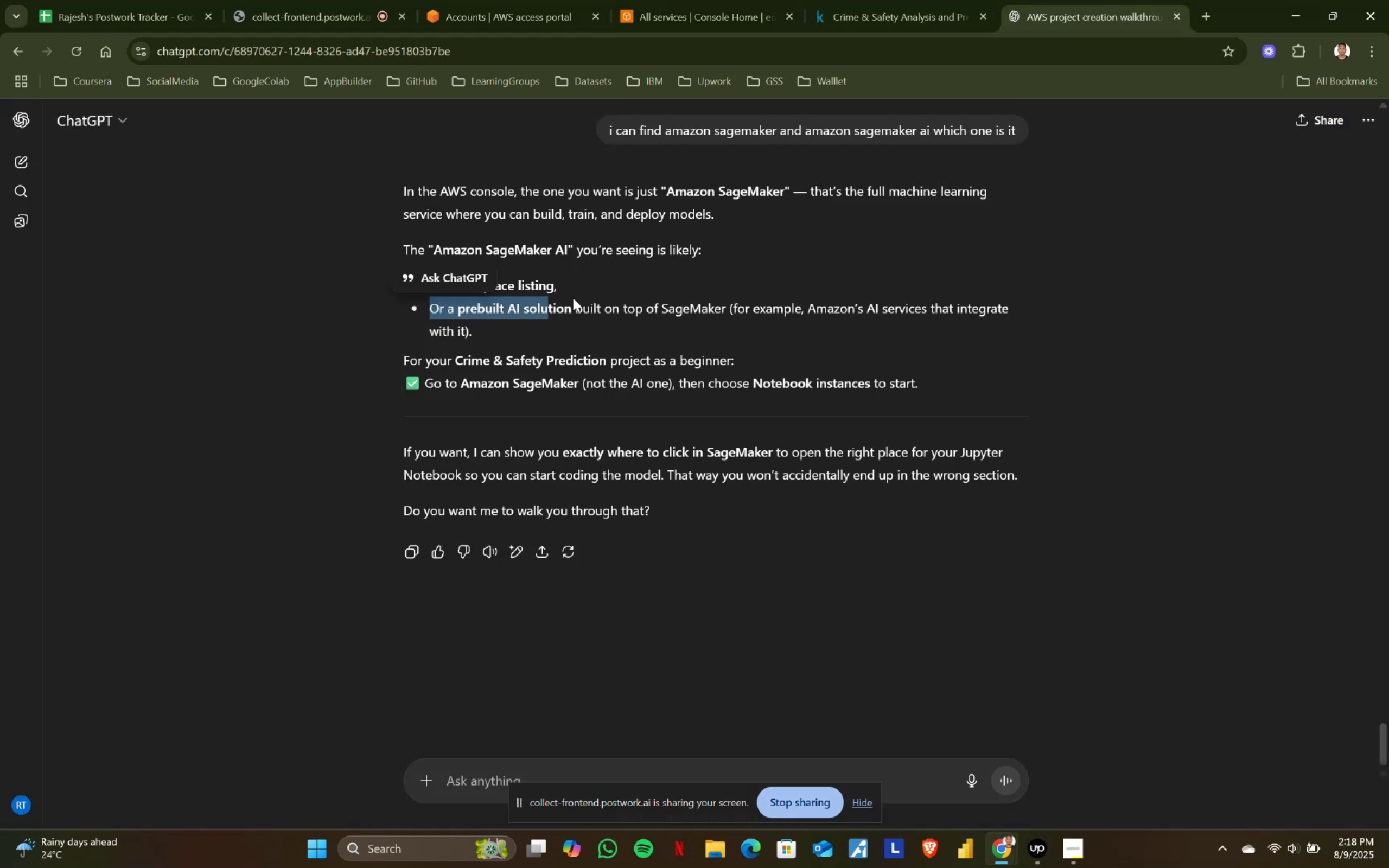 
left_click([573, 298])
 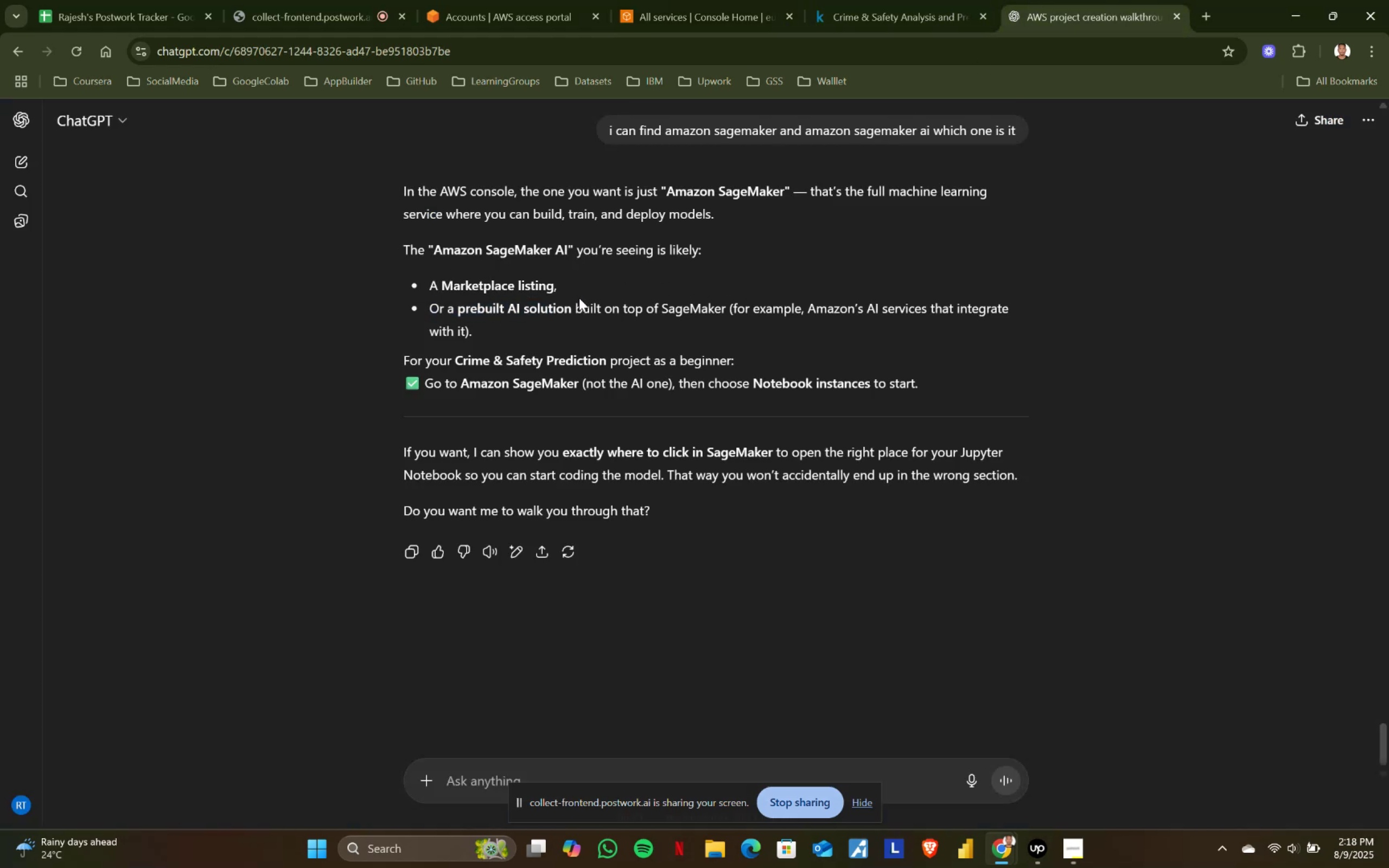 
left_click_drag(start_coordinate=[590, 299], to_coordinate=[704, 299])
 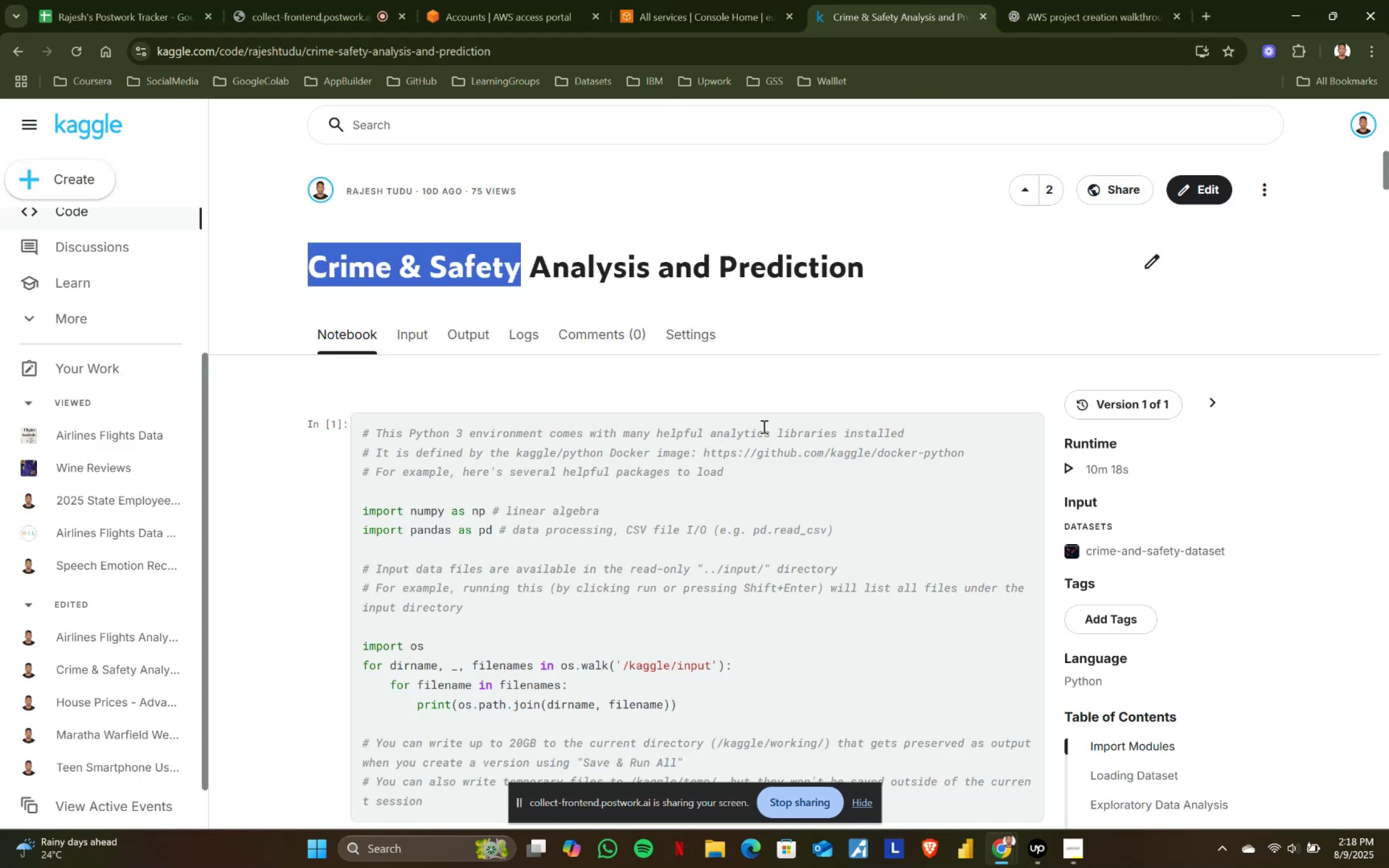 
left_click([684, 0])
 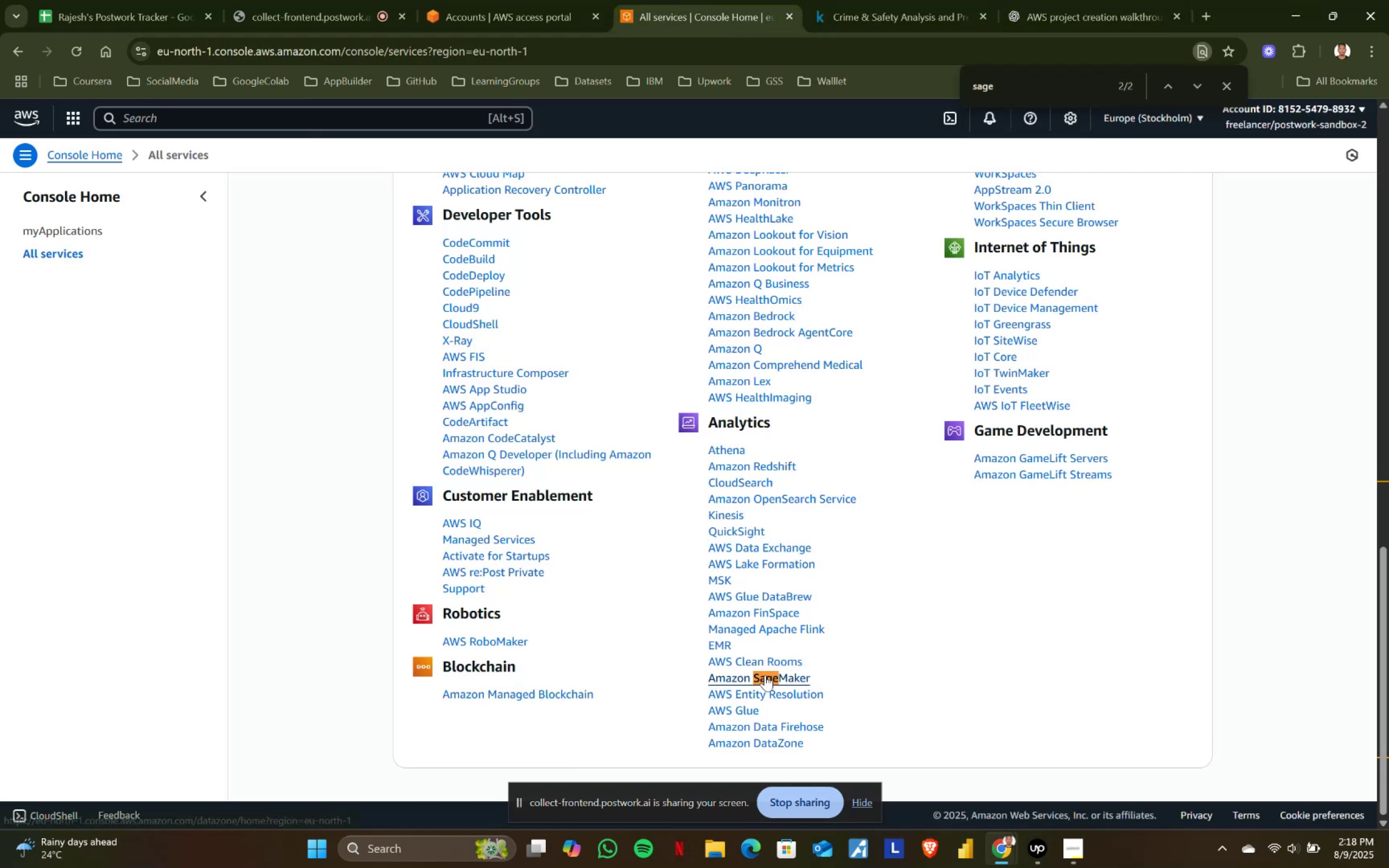 
left_click([765, 675])
 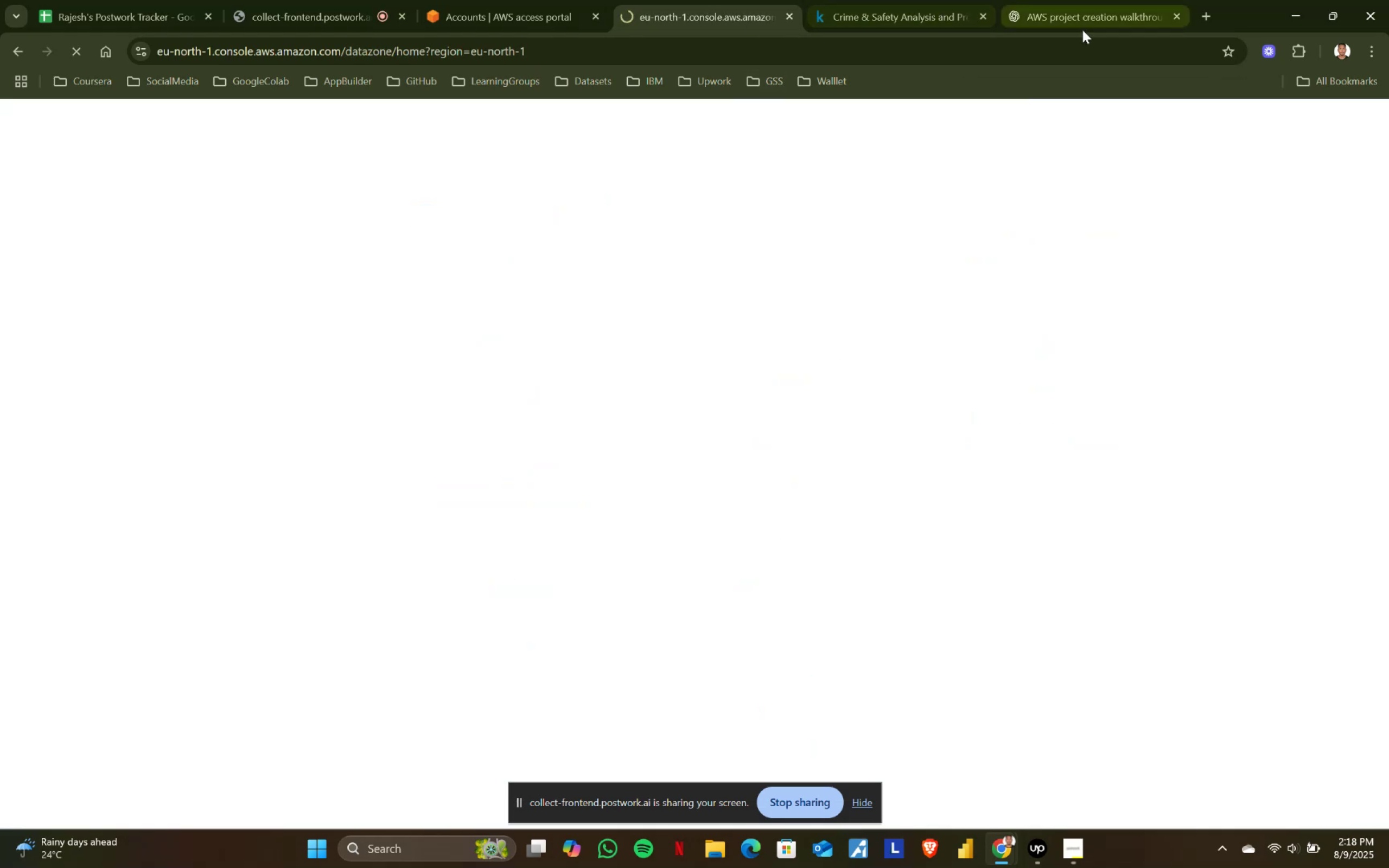 
left_click([1125, 16])
 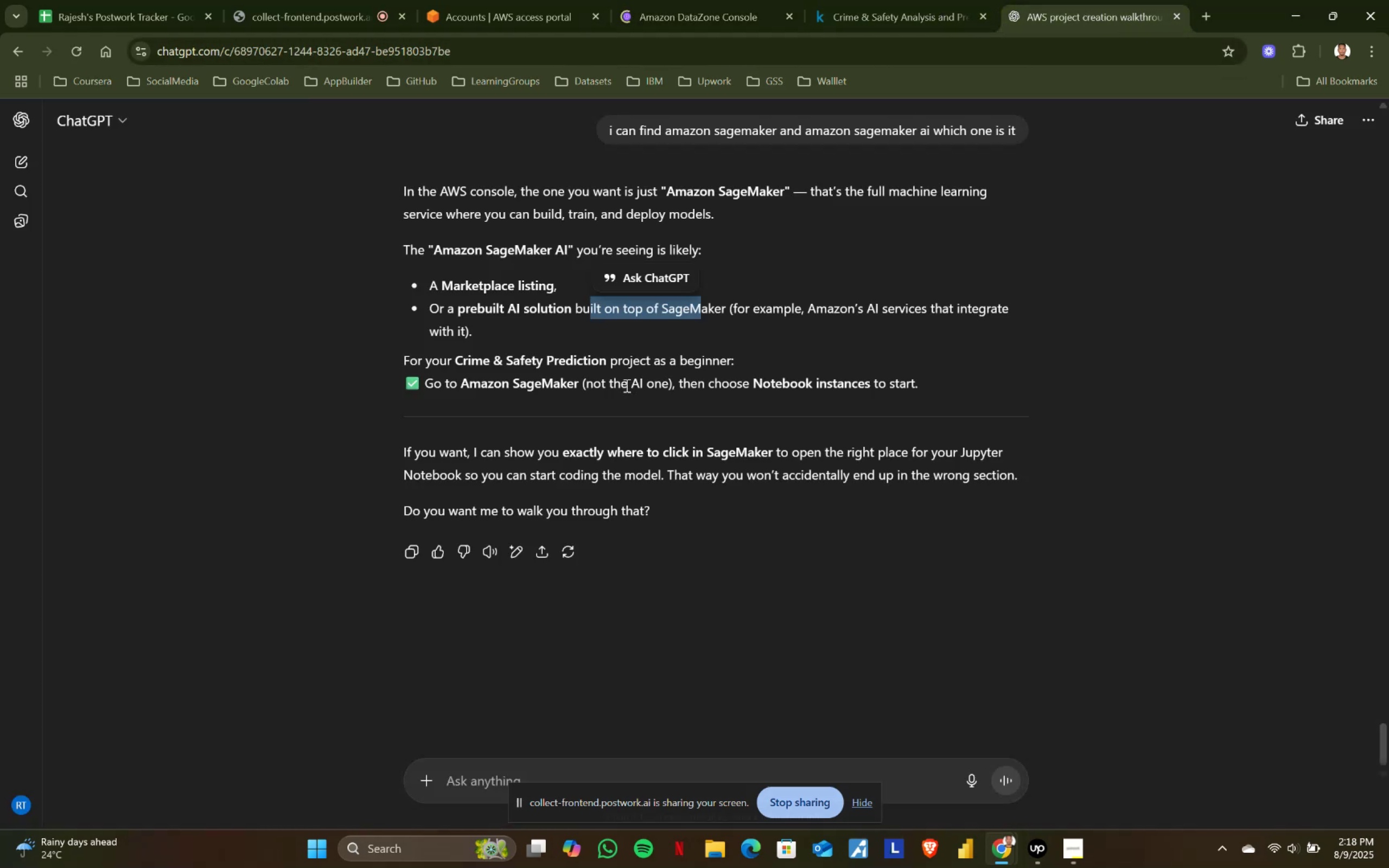 
scroll: coordinate [571, 423], scroll_direction: down, amount: 2.0
 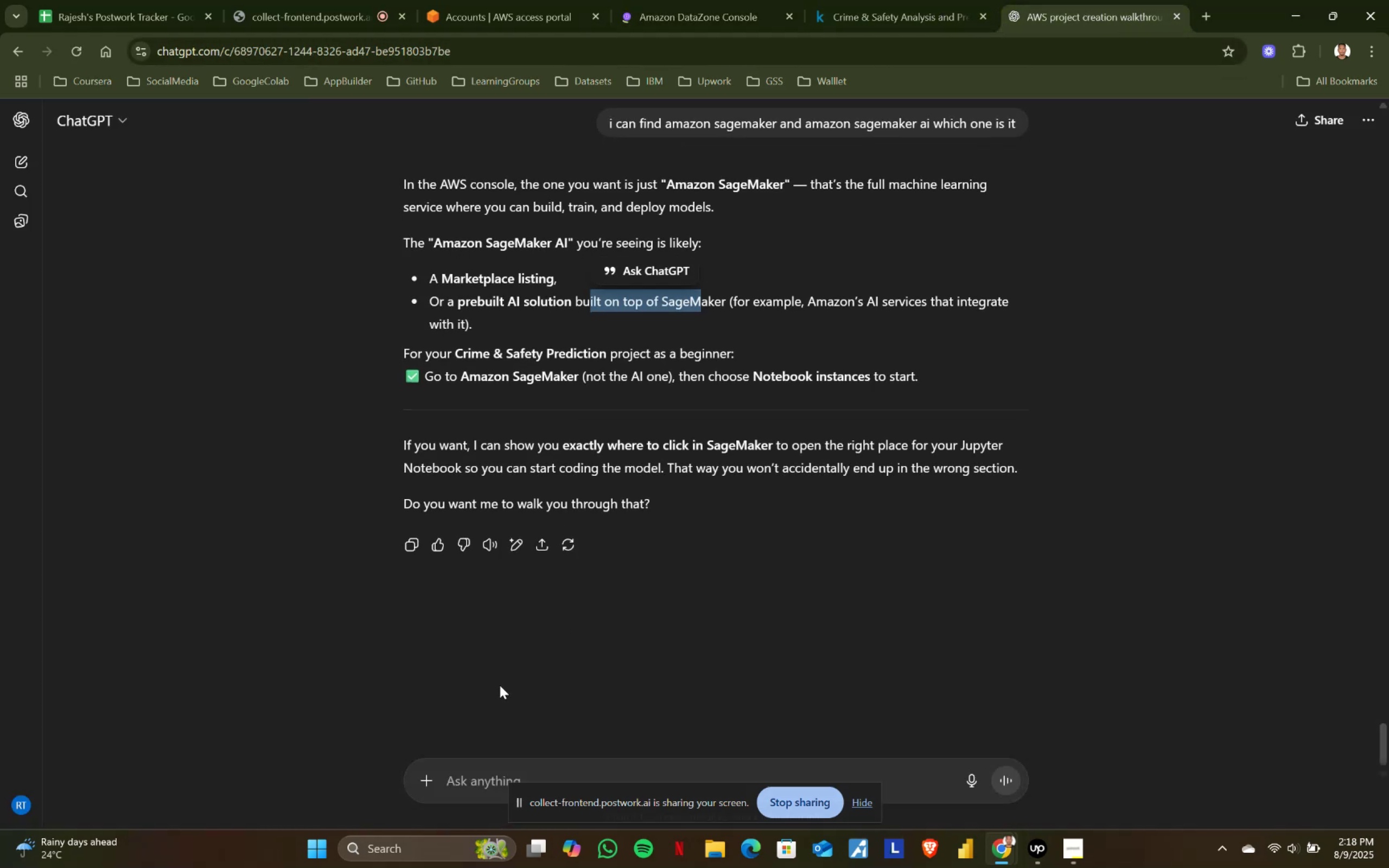 
scroll: coordinate [570, 391], scroll_direction: up, amount: 24.0
 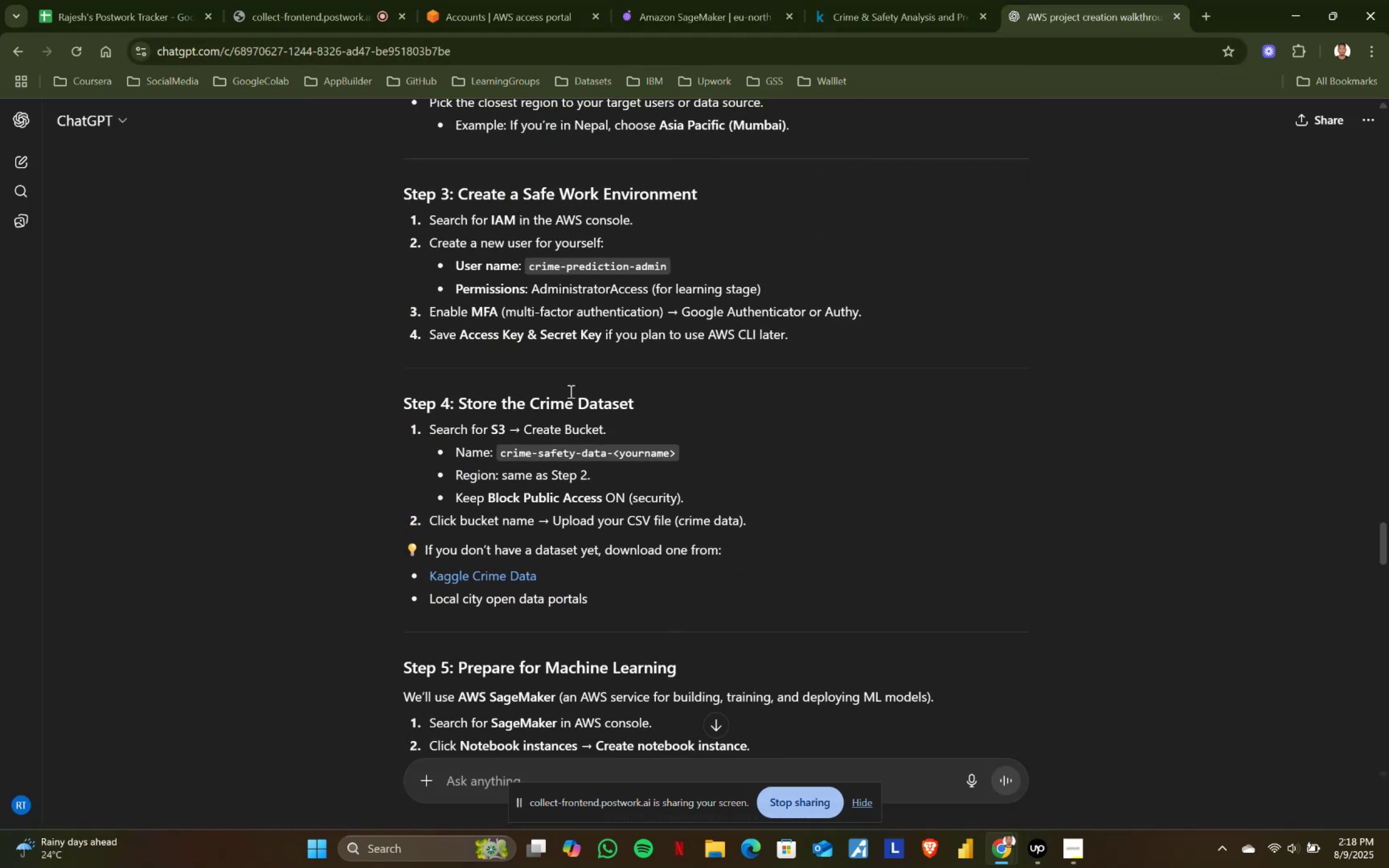 
scroll: coordinate [570, 391], scroll_direction: down, amount: 1.0
 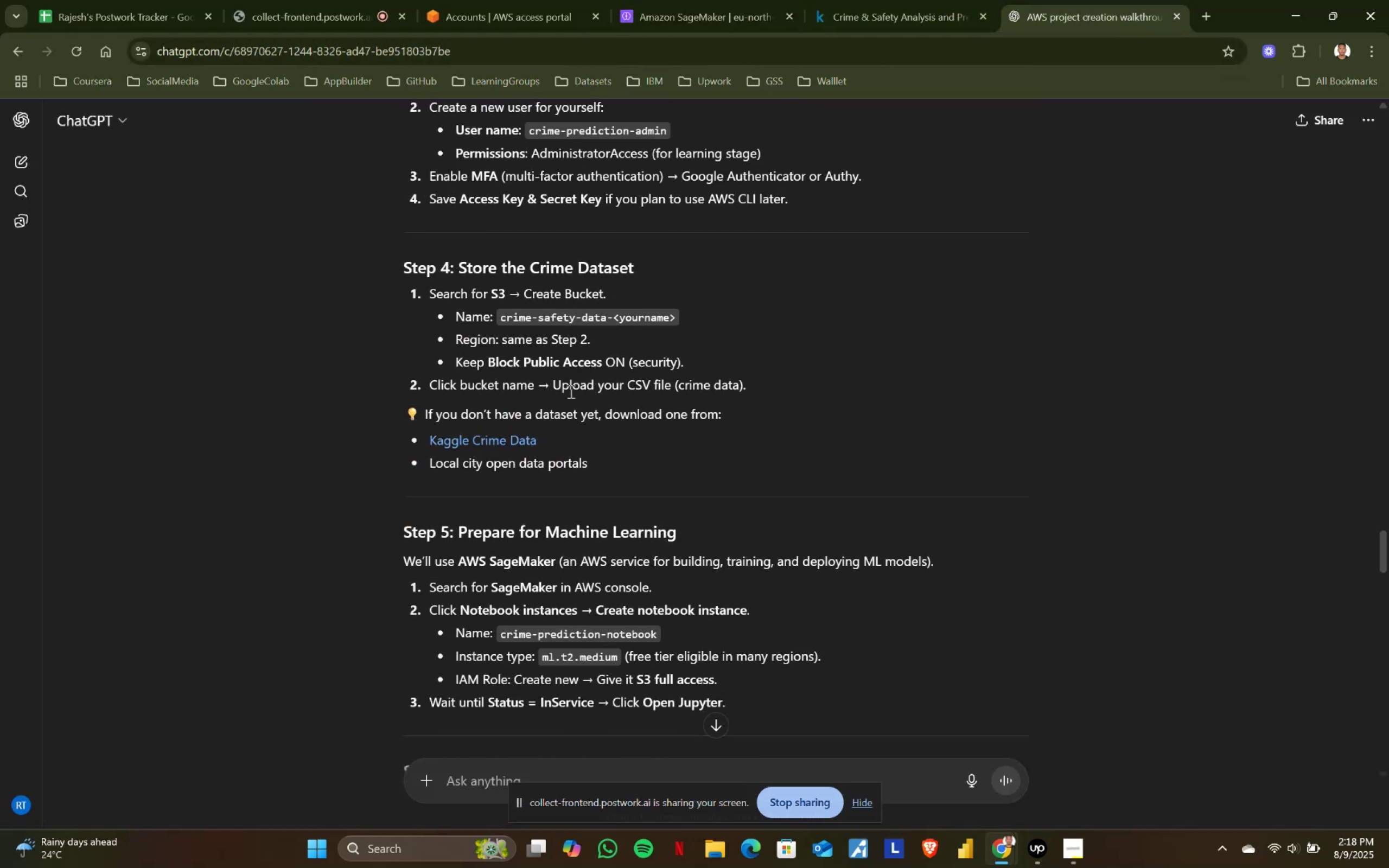 
scroll: coordinate [570, 391], scroll_direction: up, amount: 4.0
 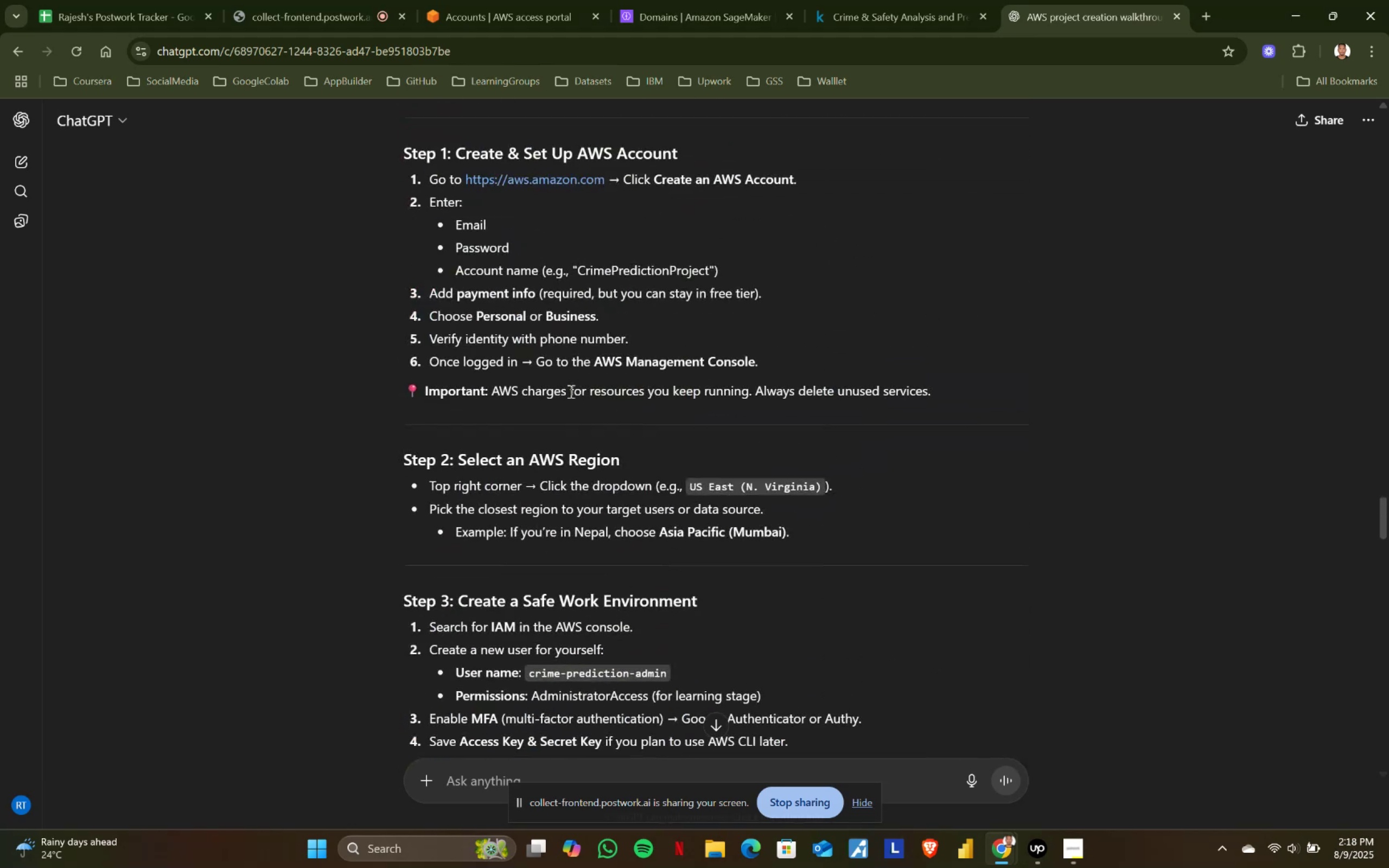 
scroll: coordinate [677, 414], scroll_direction: down, amount: 30.0
 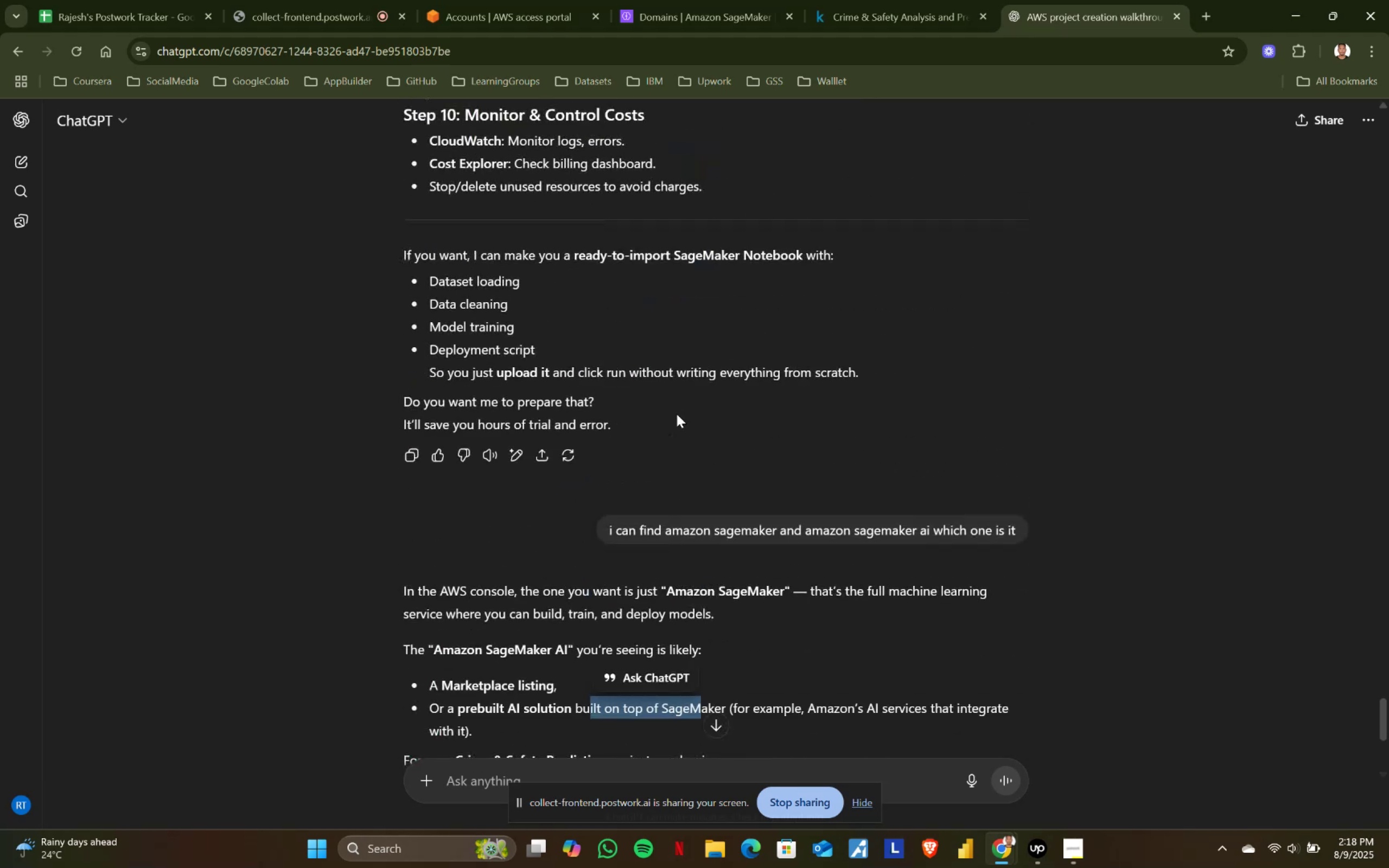 
scroll: coordinate [677, 414], scroll_direction: up, amount: 37.0
 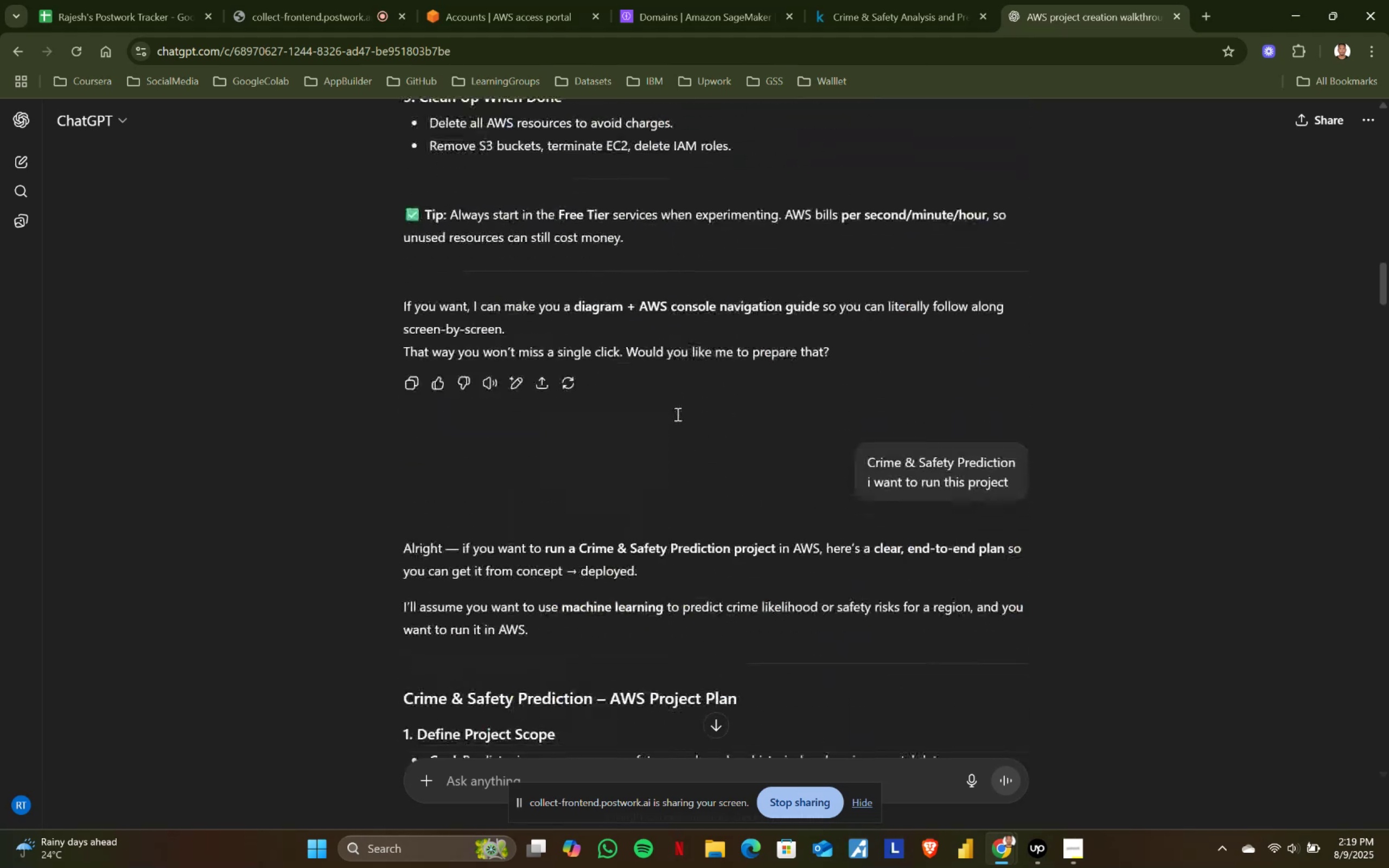 
scroll: coordinate [677, 414], scroll_direction: down, amount: 5.0
 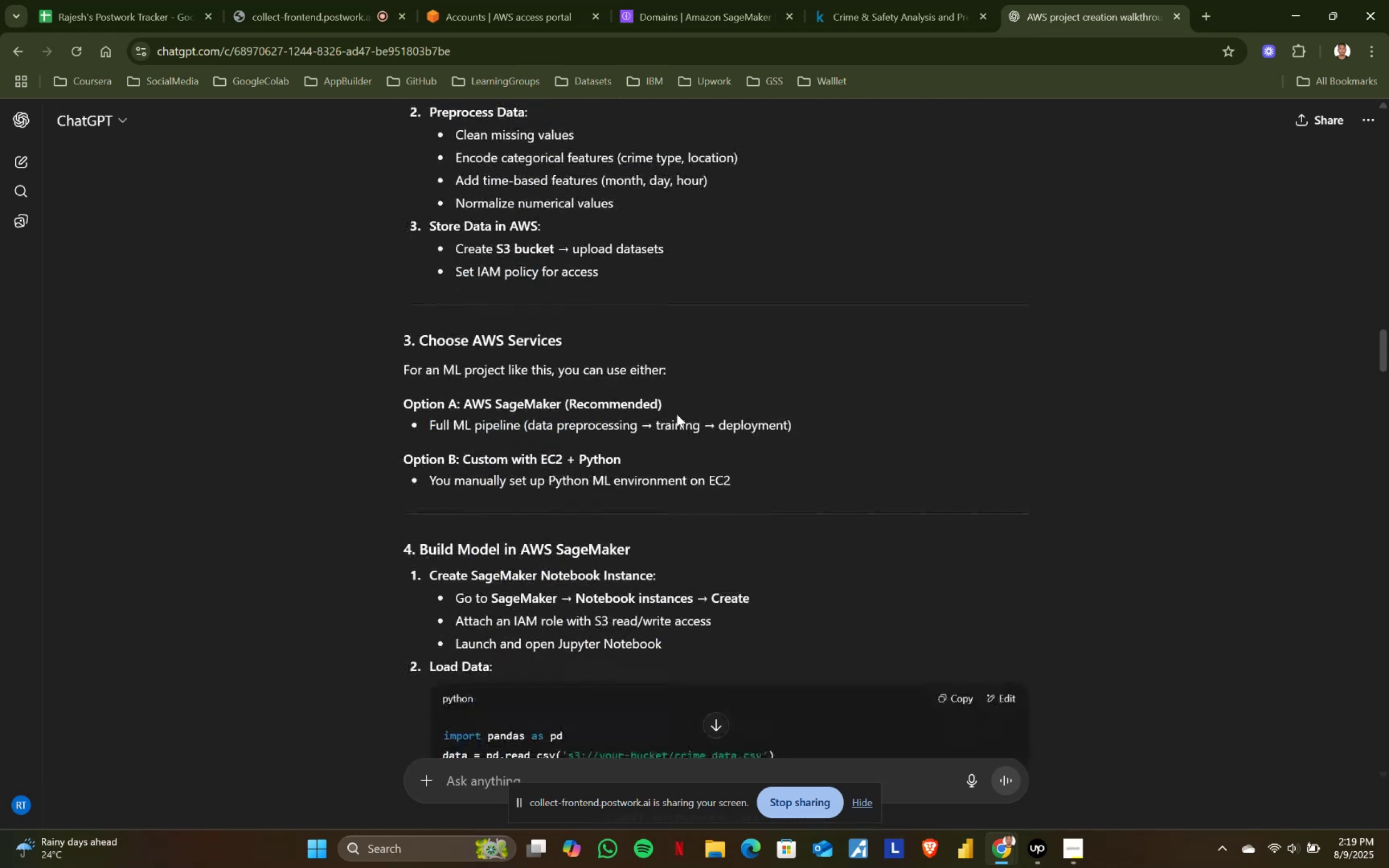 
scroll: coordinate [677, 414], scroll_direction: up, amount: 1.0
 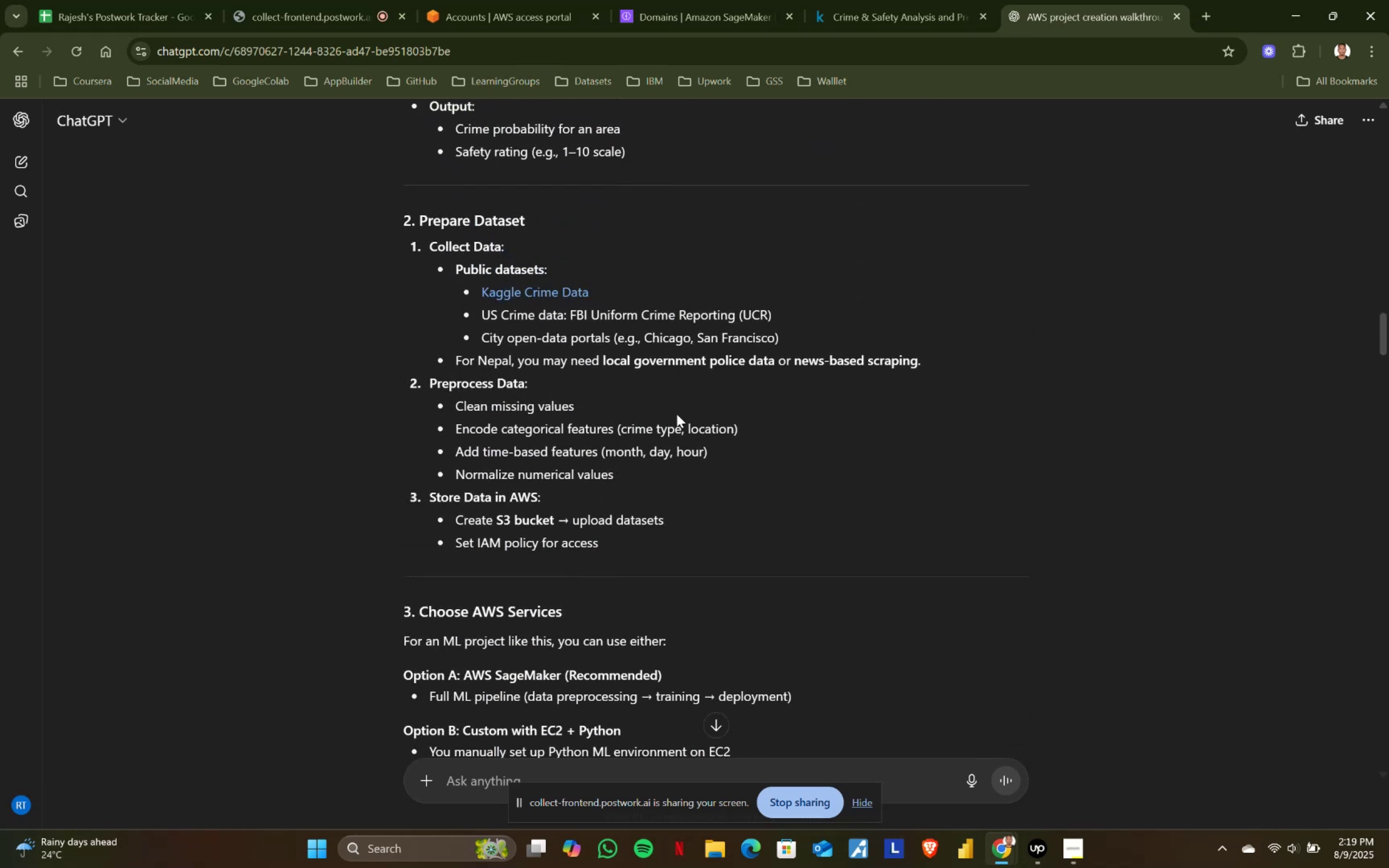 
scroll: coordinate [677, 414], scroll_direction: down, amount: 5.0
 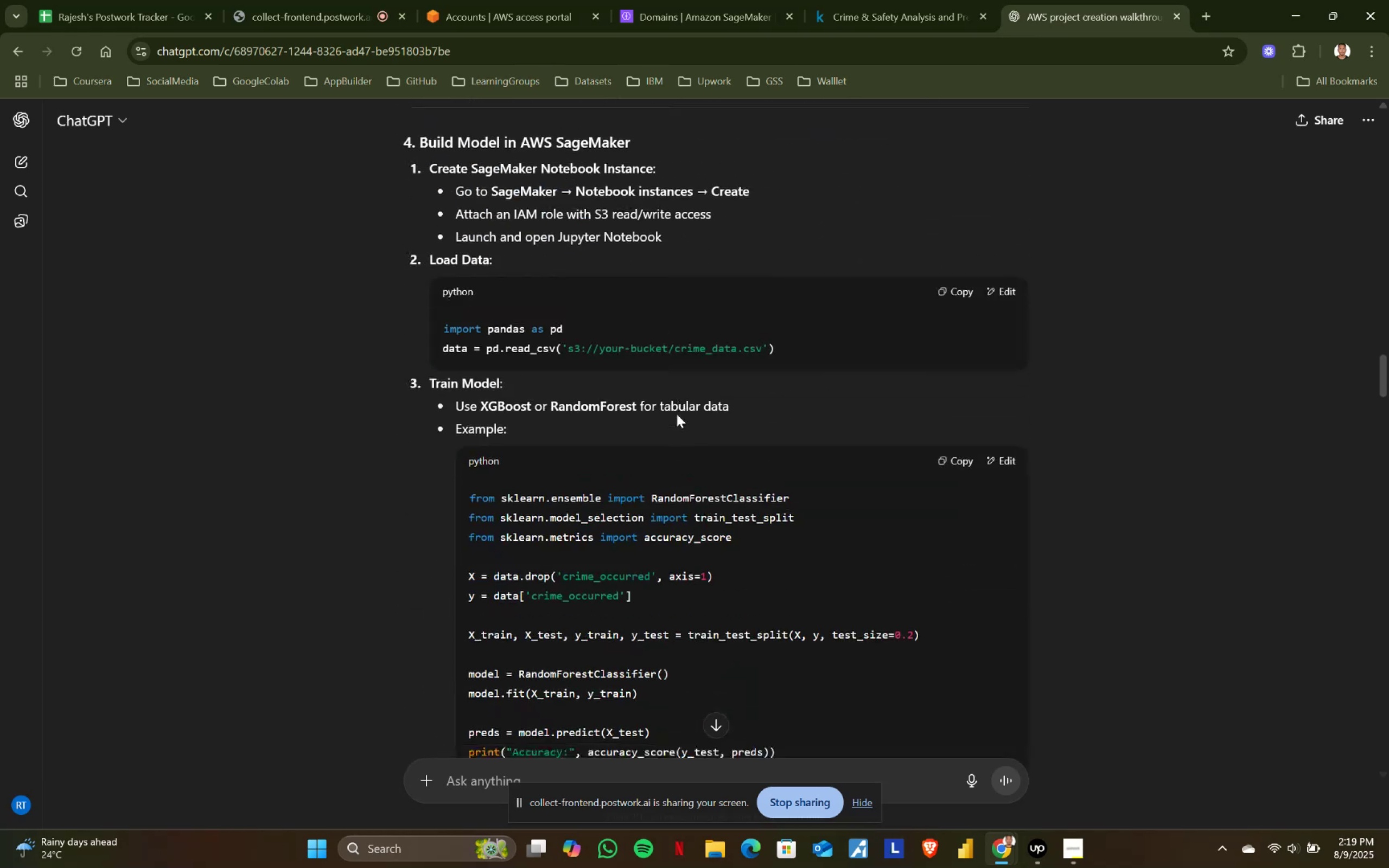 
scroll: coordinate [677, 414], scroll_direction: up, amount: 10.0
 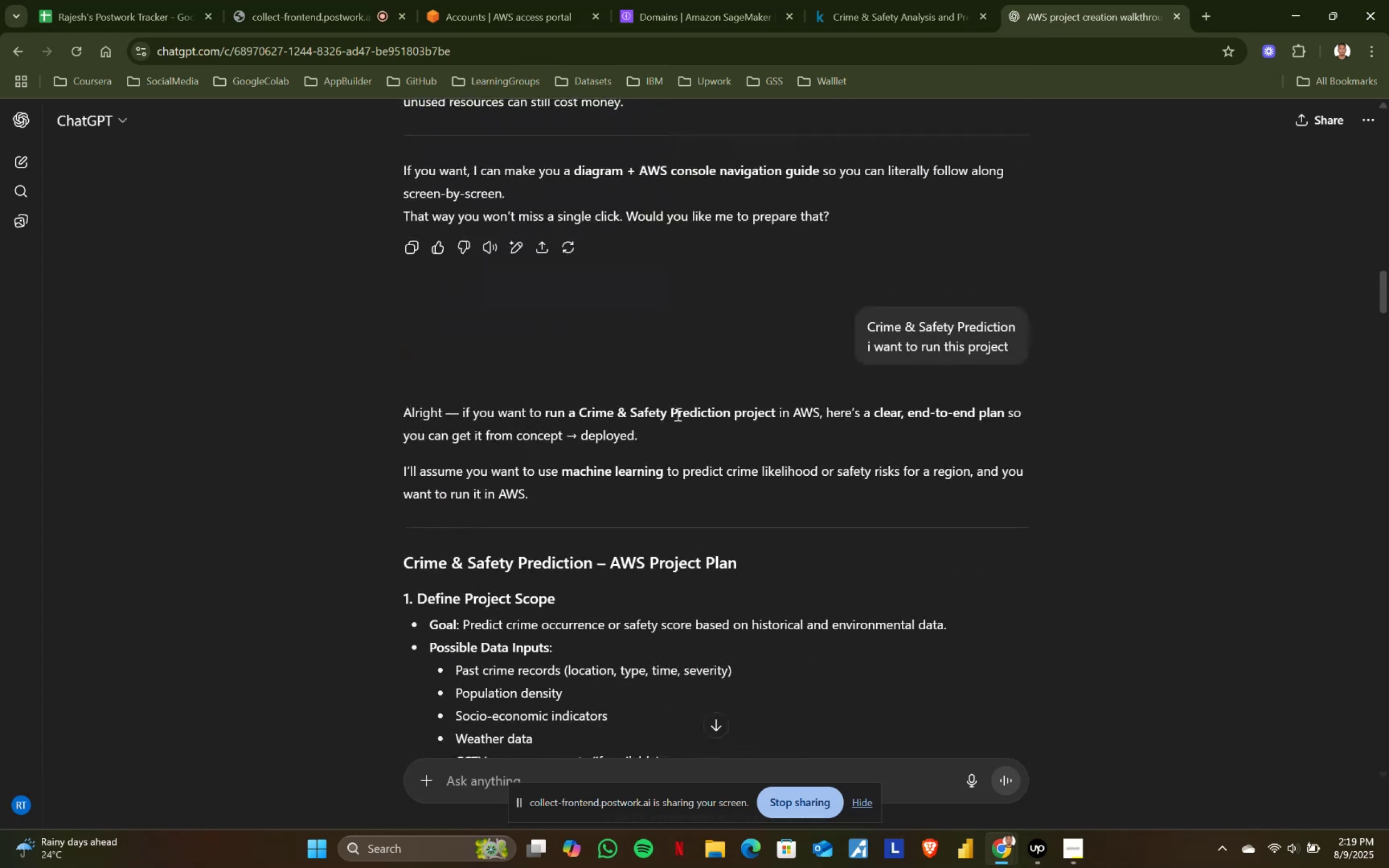 
scroll: coordinate [677, 414], scroll_direction: down, amount: 23.0
 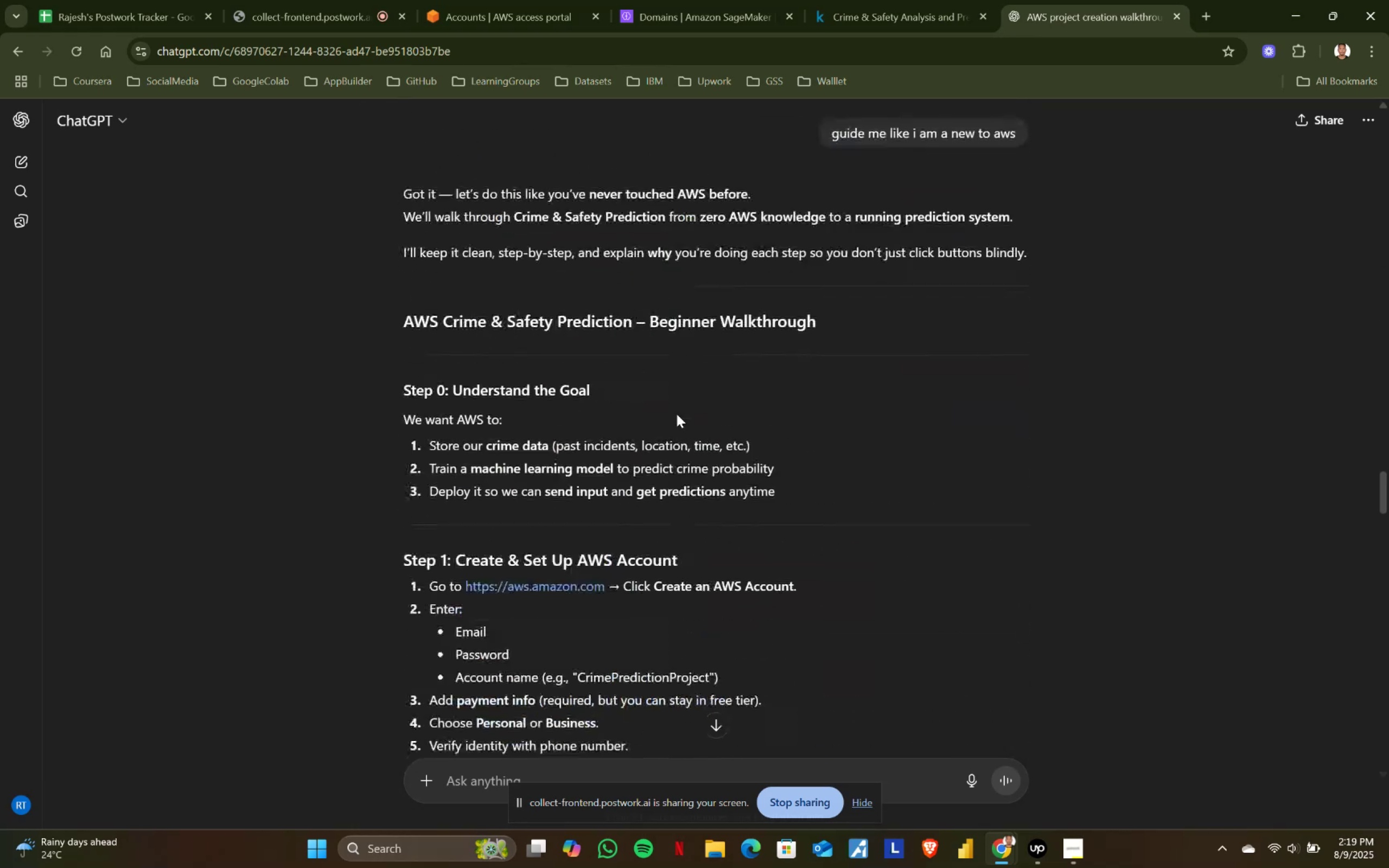 
scroll: coordinate [677, 414], scroll_direction: up, amount: 1.0
 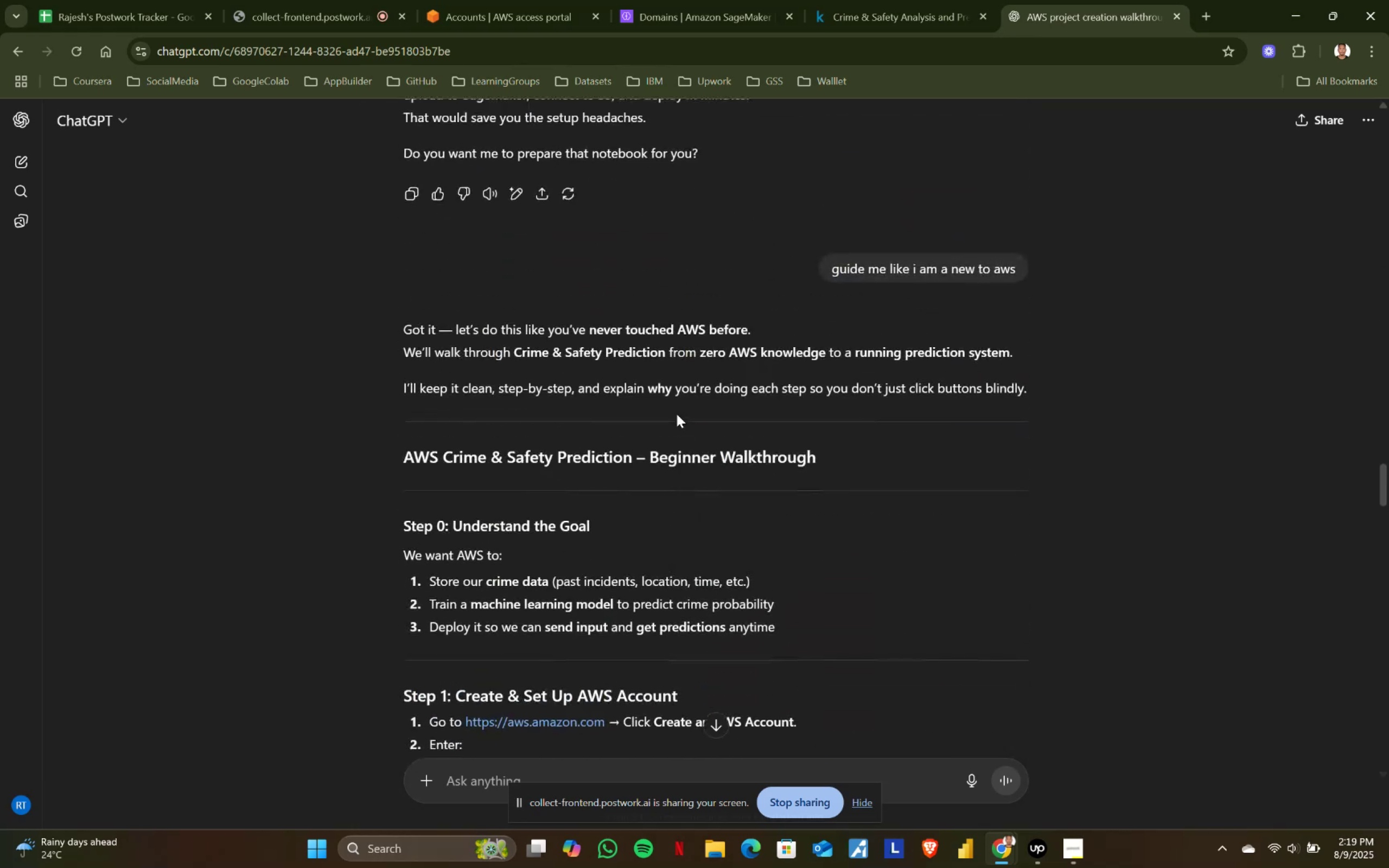 
scroll: coordinate [677, 414], scroll_direction: down, amount: 5.0
 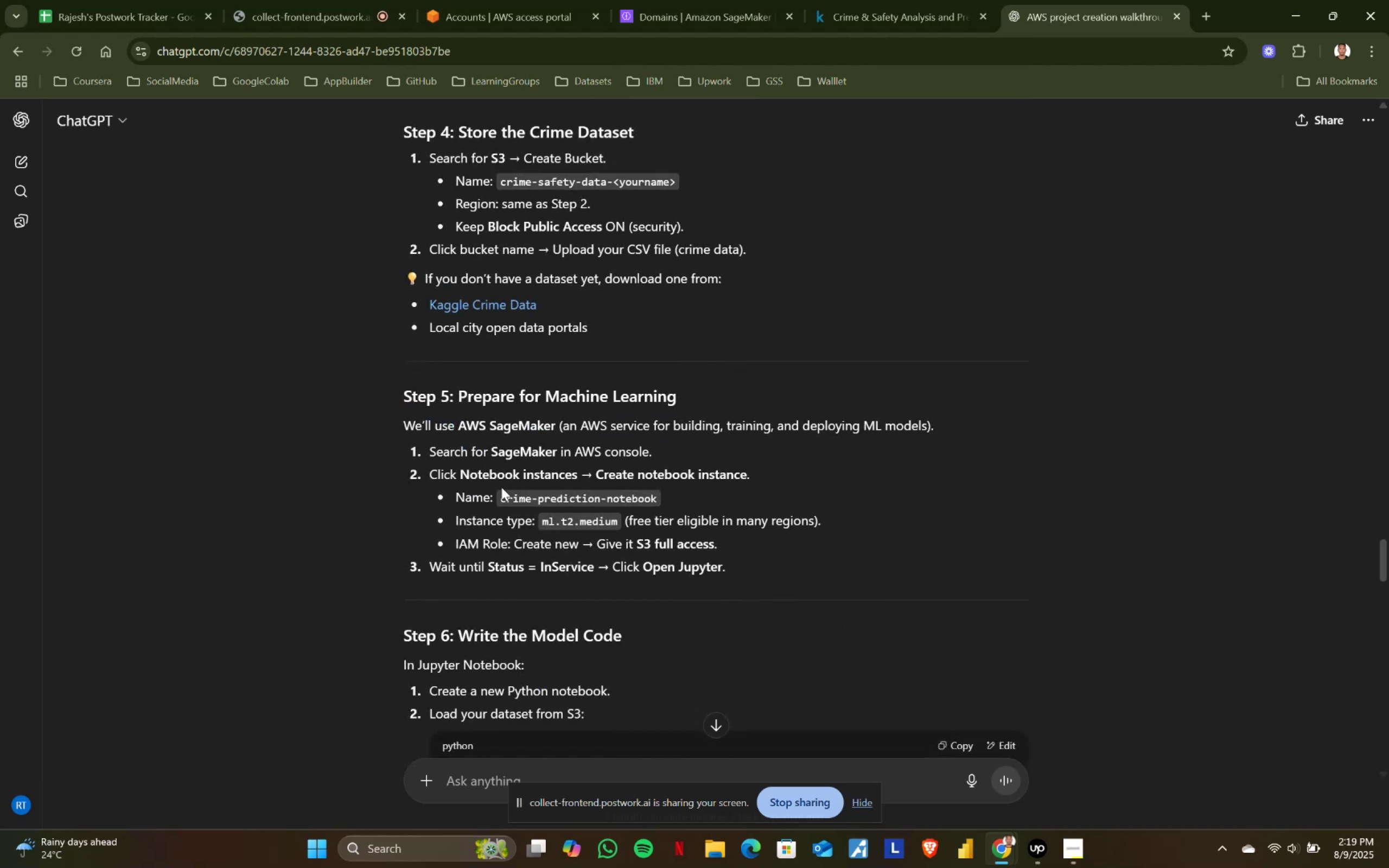 
left_click_drag(start_coordinate=[501, 495], to_coordinate=[678, 496])
 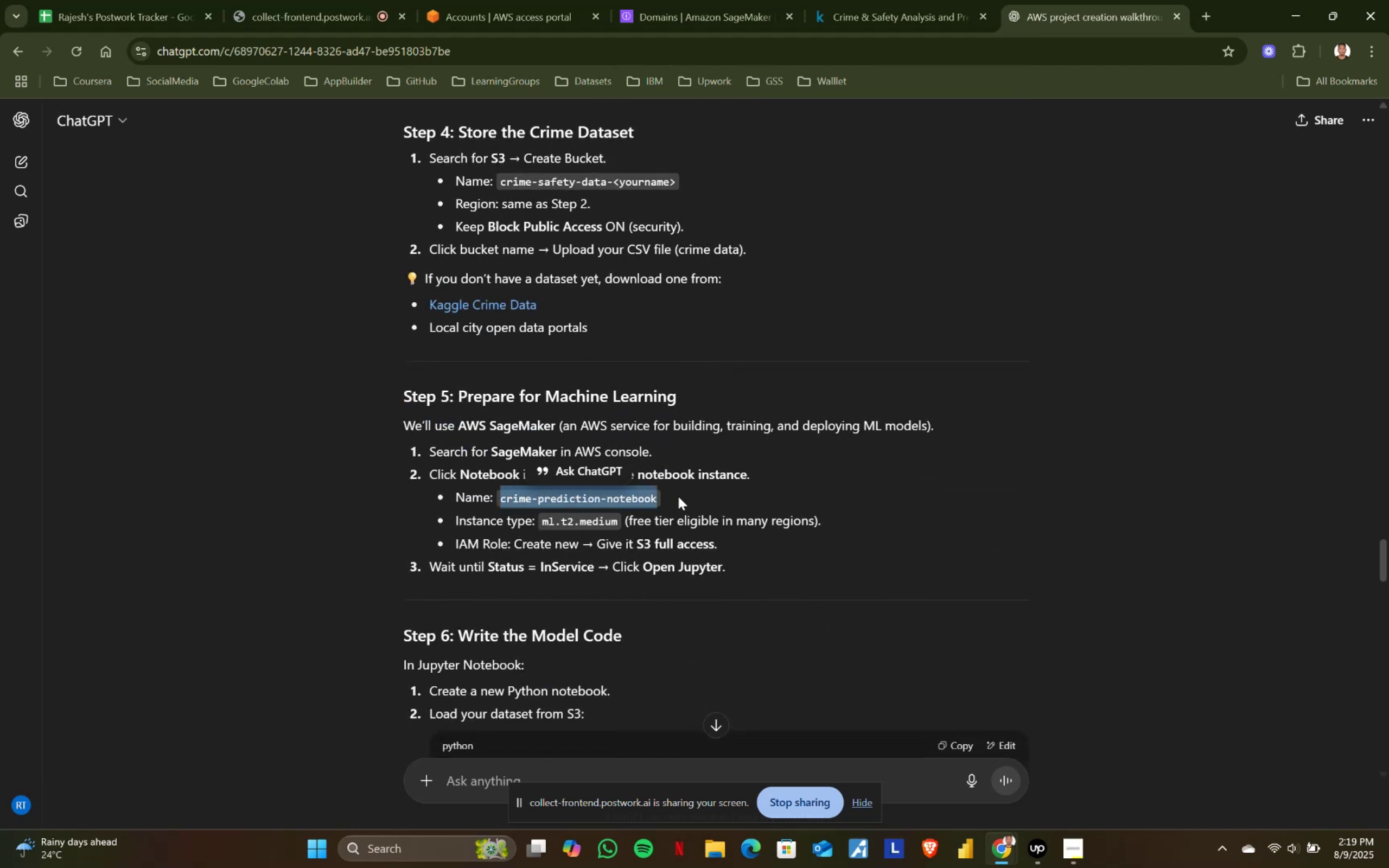 
key(Control+ControlLeft)
 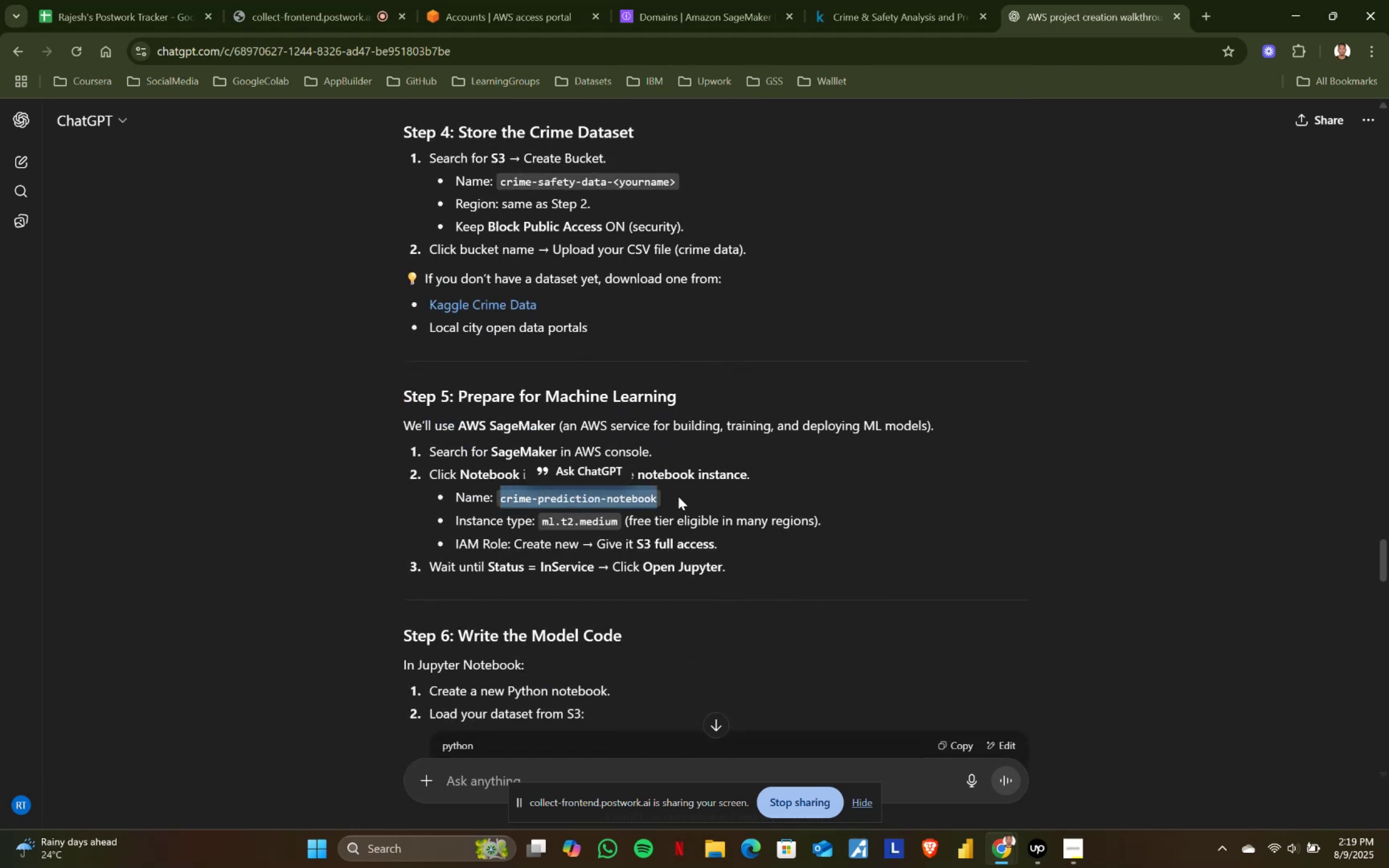 
key(Control+C)
 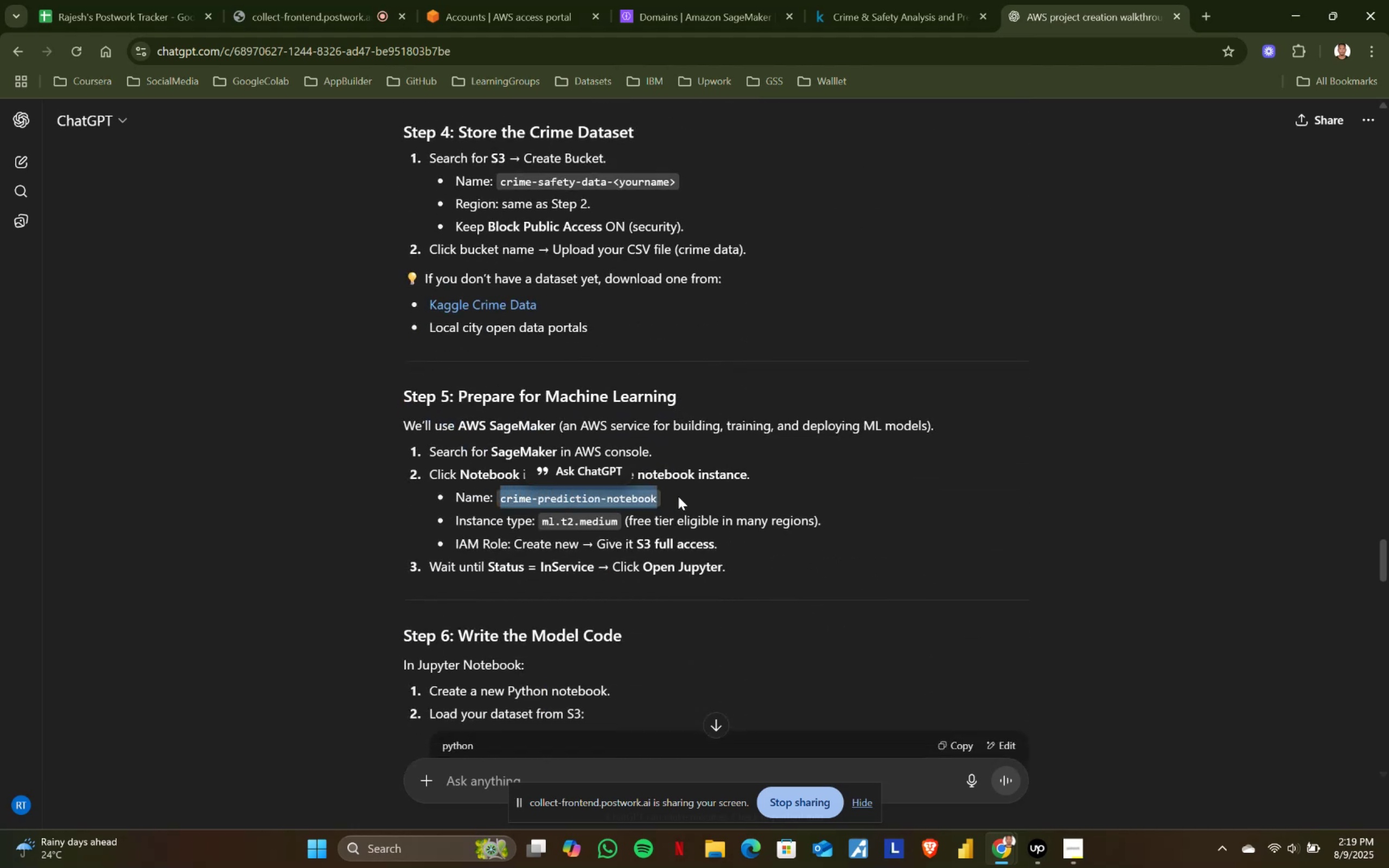 
key(Control+ControlLeft)
 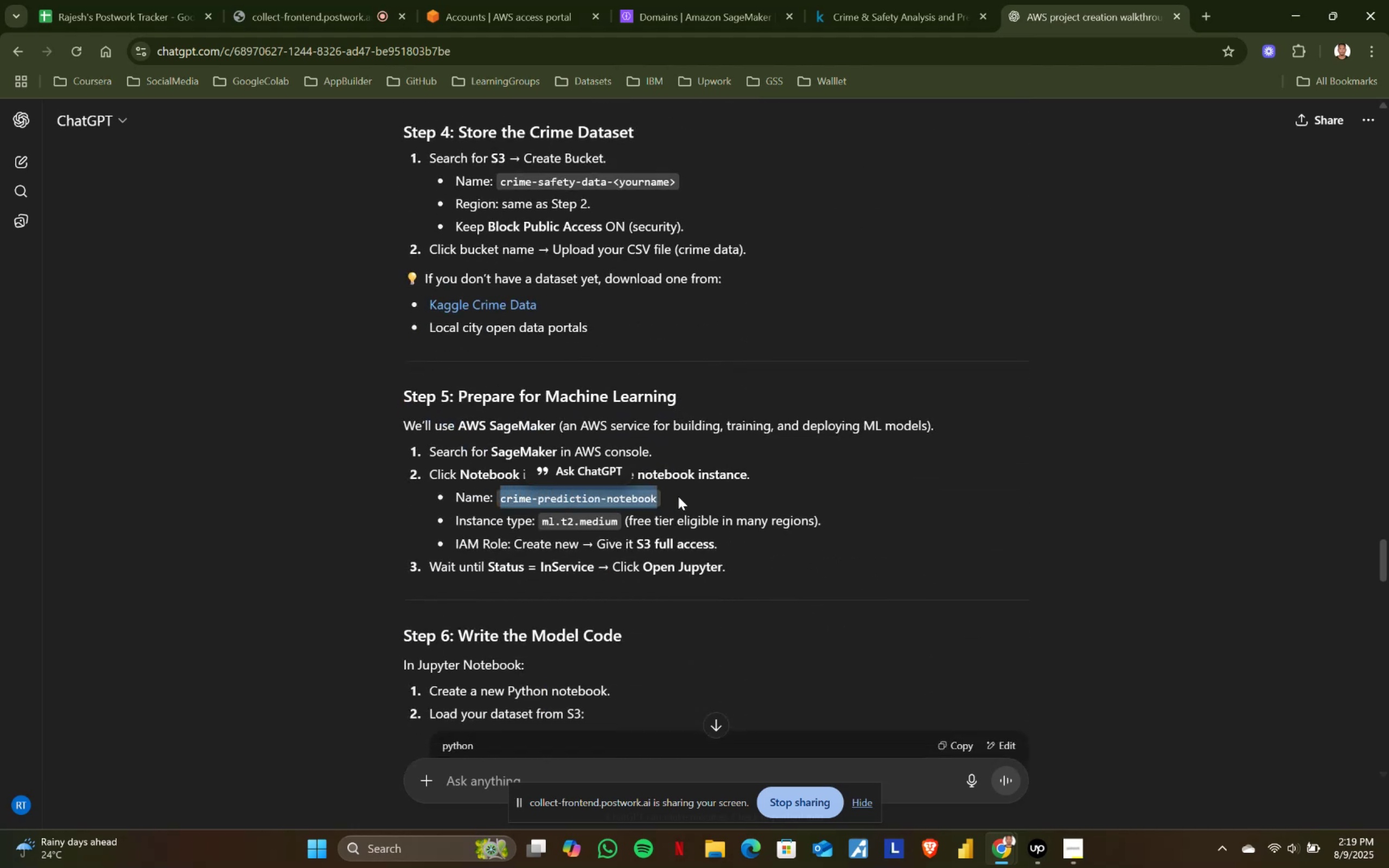 
key(Control+C)
 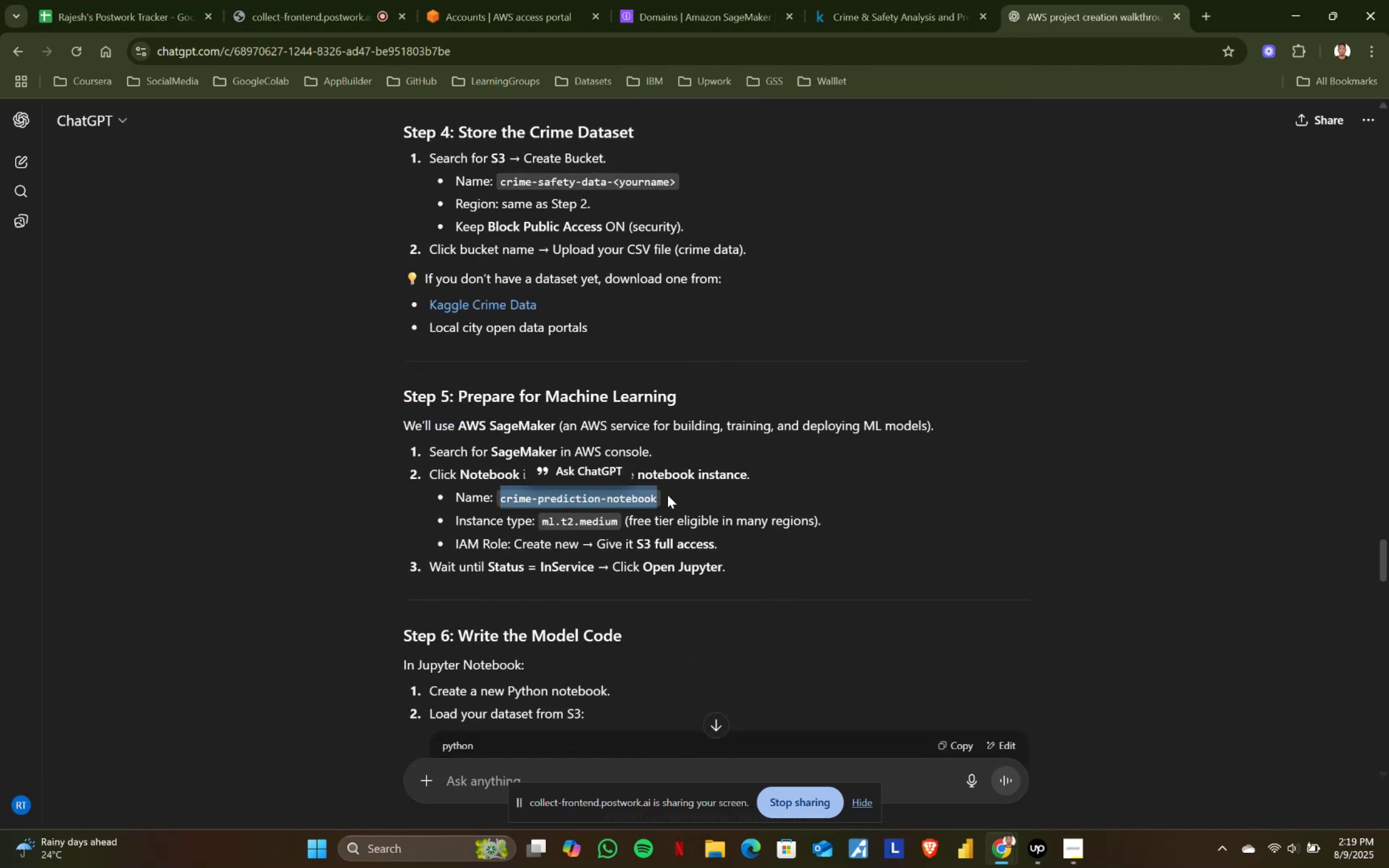 
key(Control+ControlLeft)
 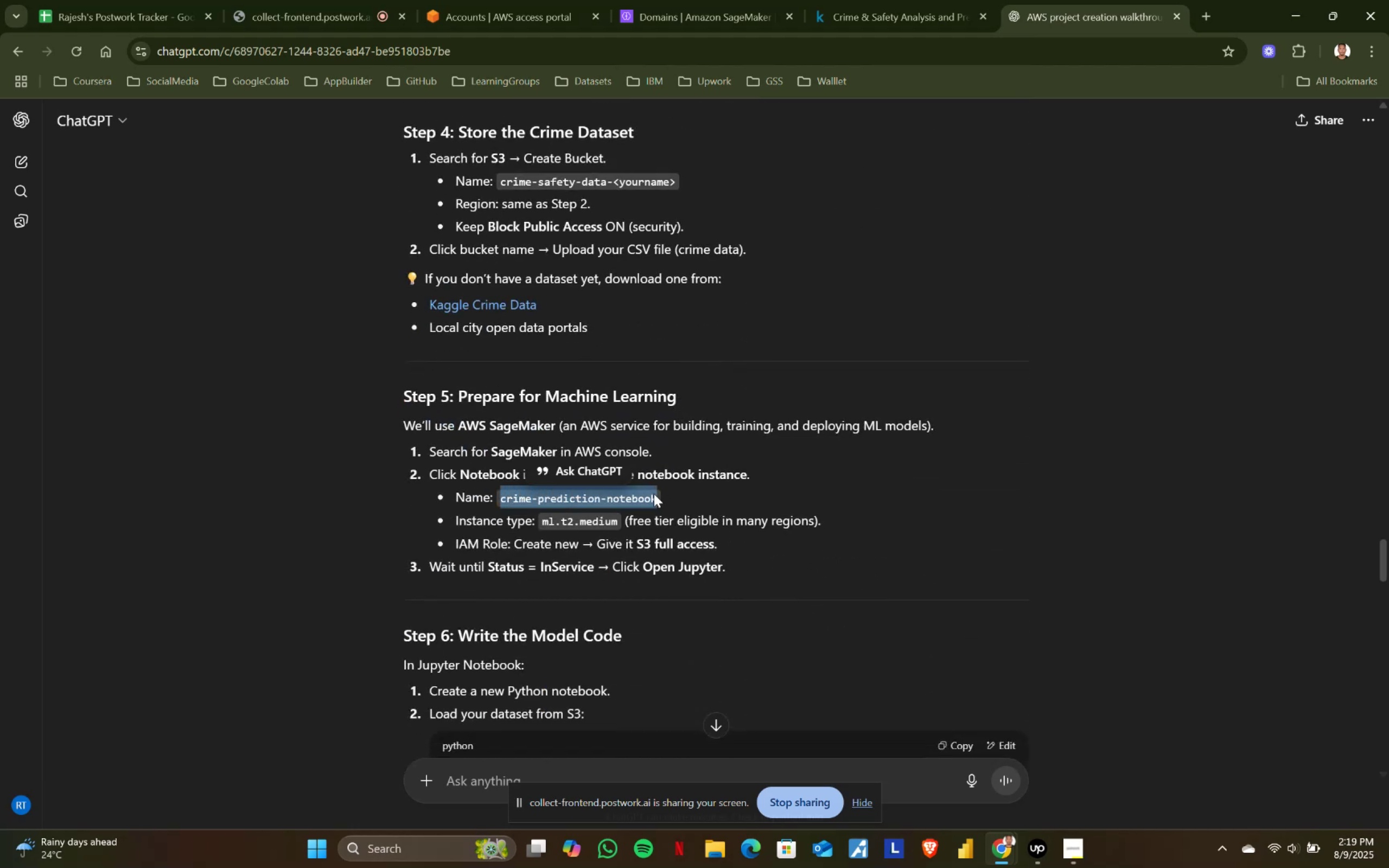 
key(Control+C)
 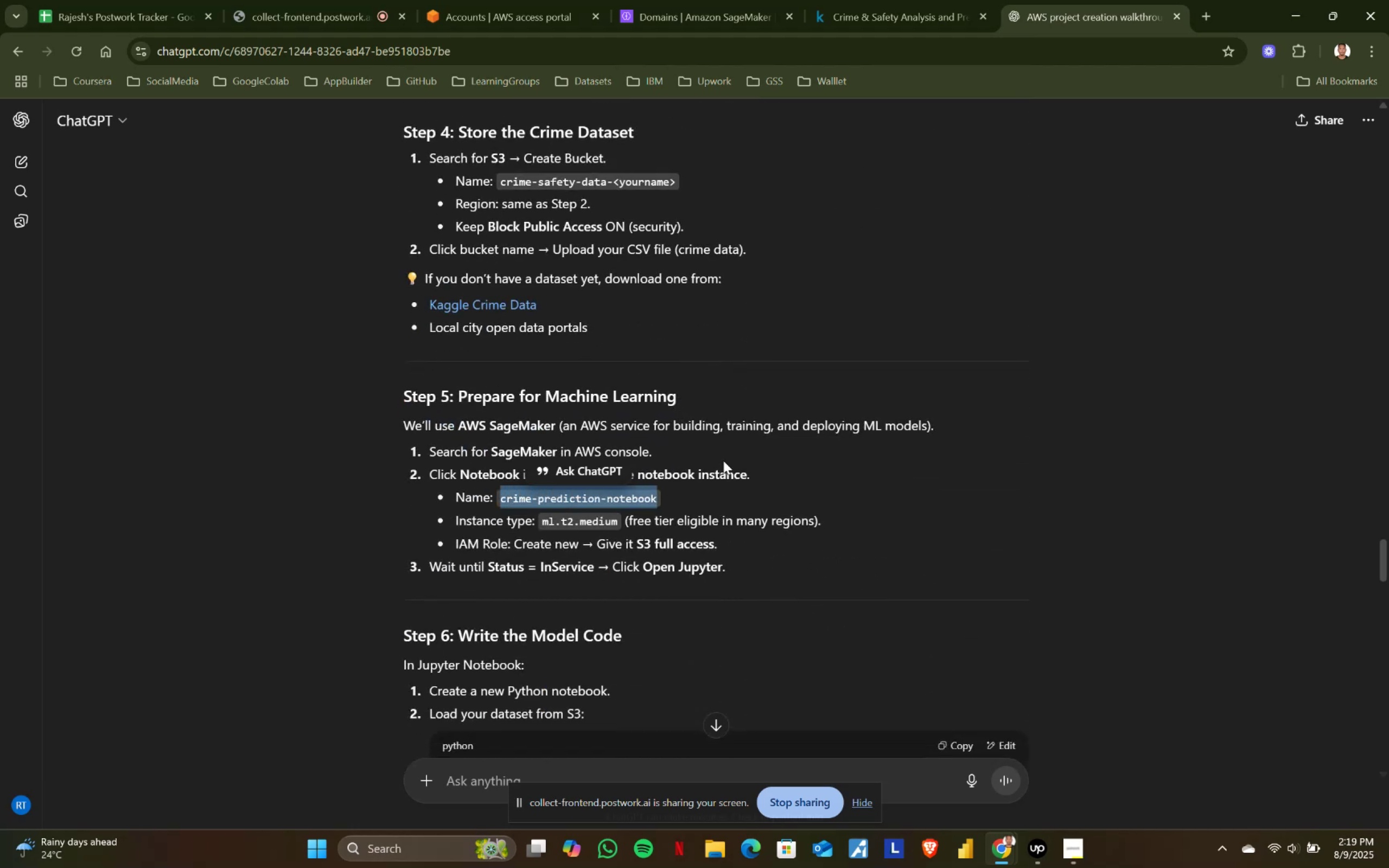 
left_click([724, 459])
 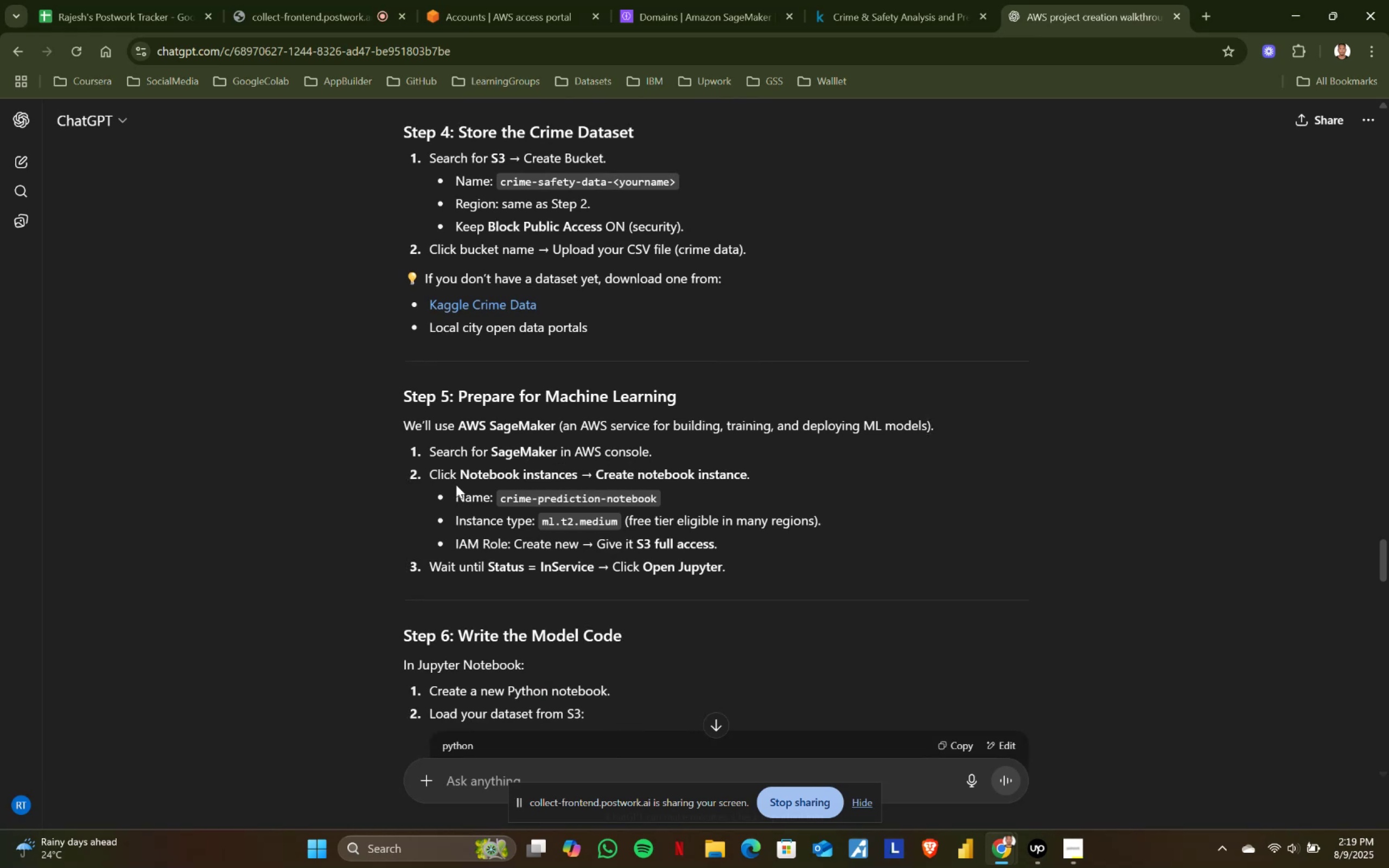 
left_click_drag(start_coordinate=[429, 475], to_coordinate=[574, 475])
 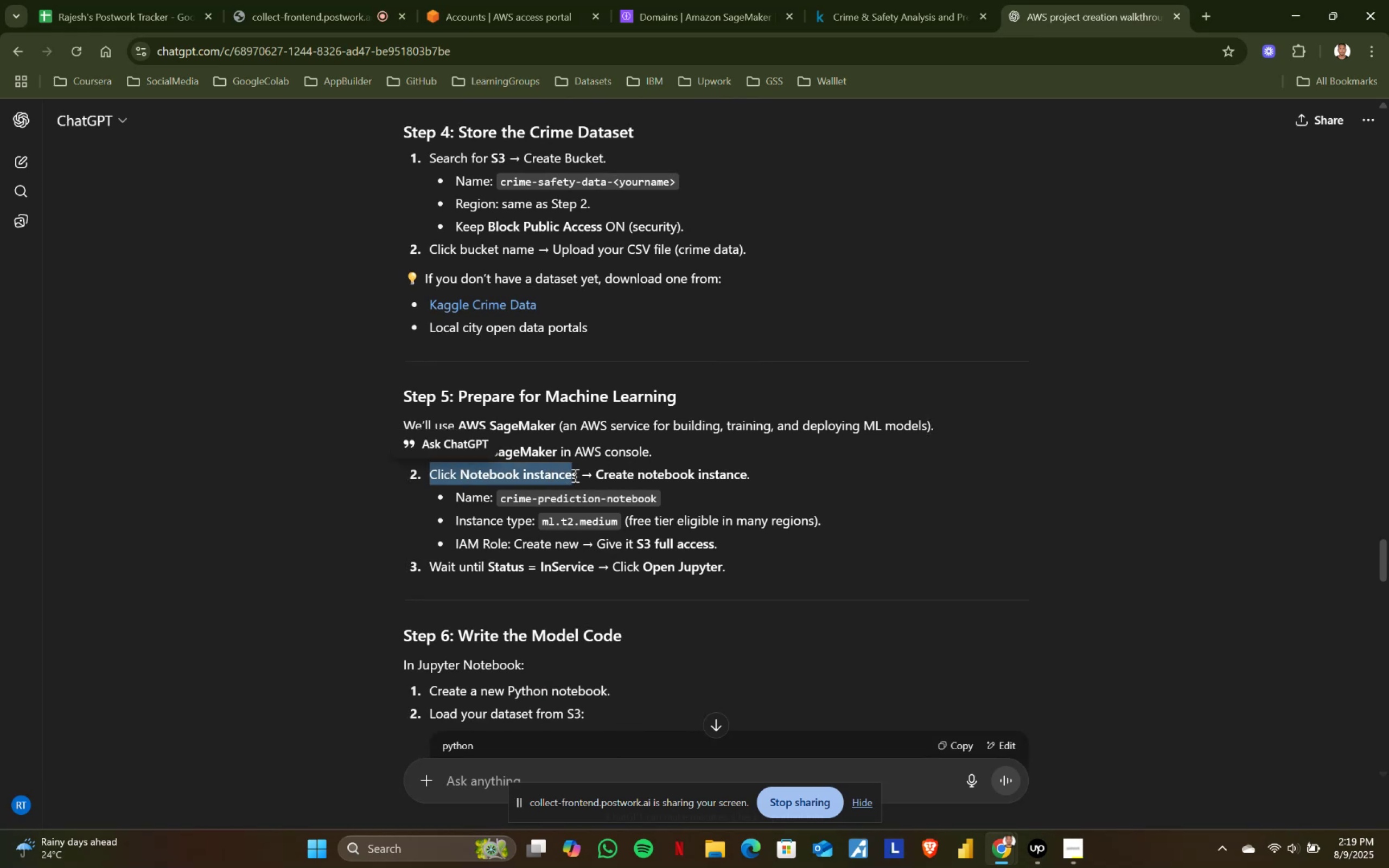 
left_click([574, 475])
 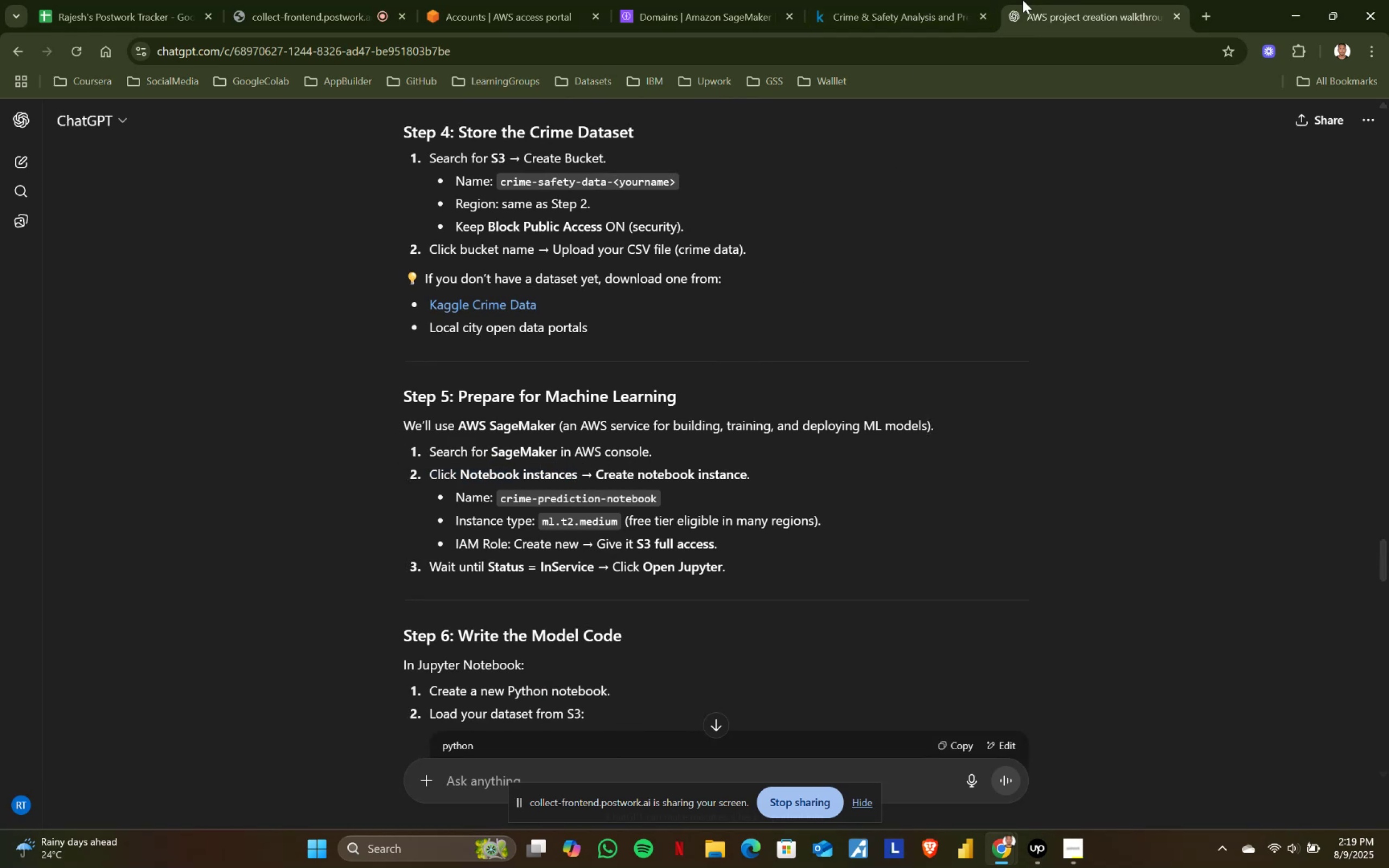 
left_click([671, 0])
 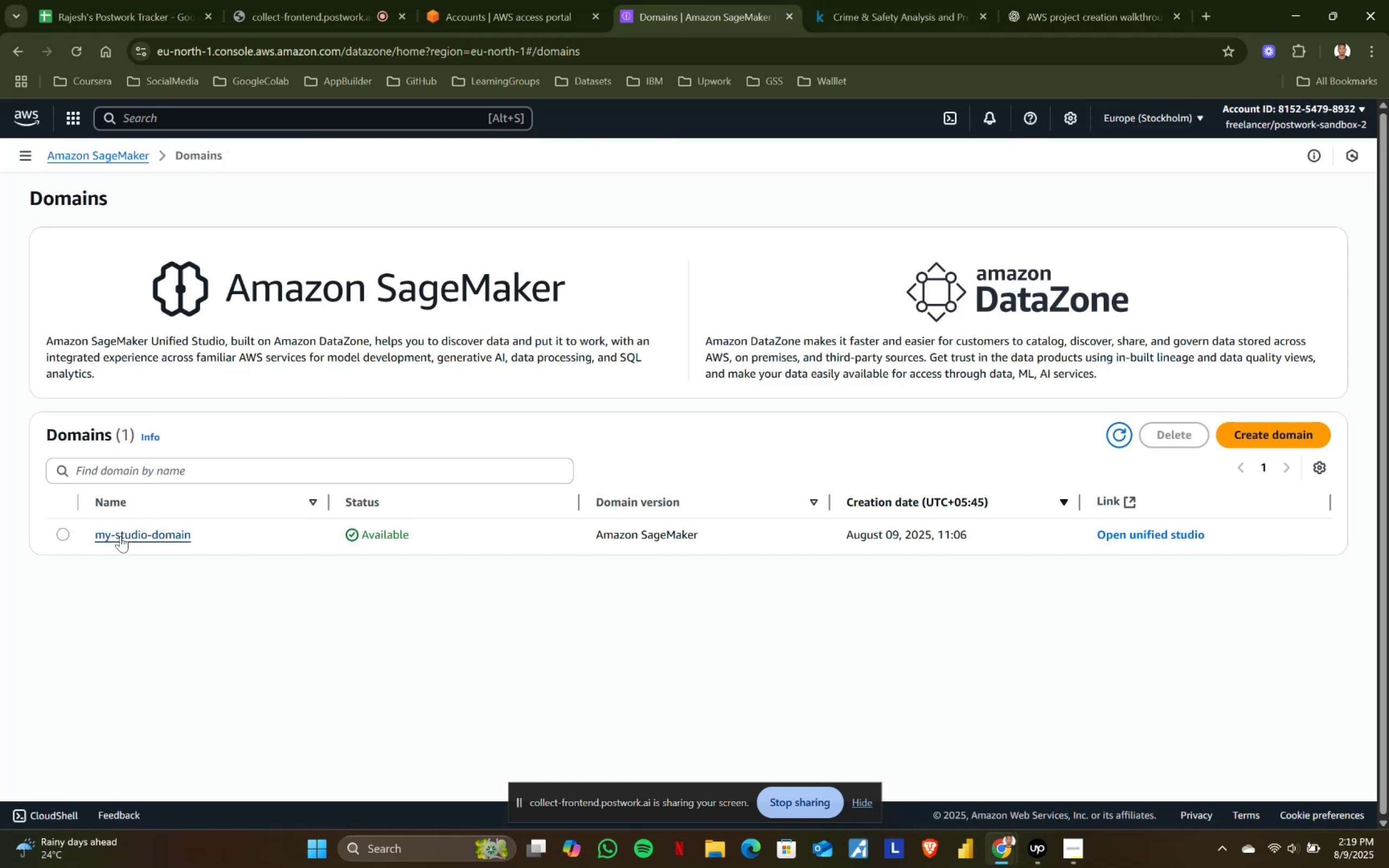 
mouse_move([83, 531])
 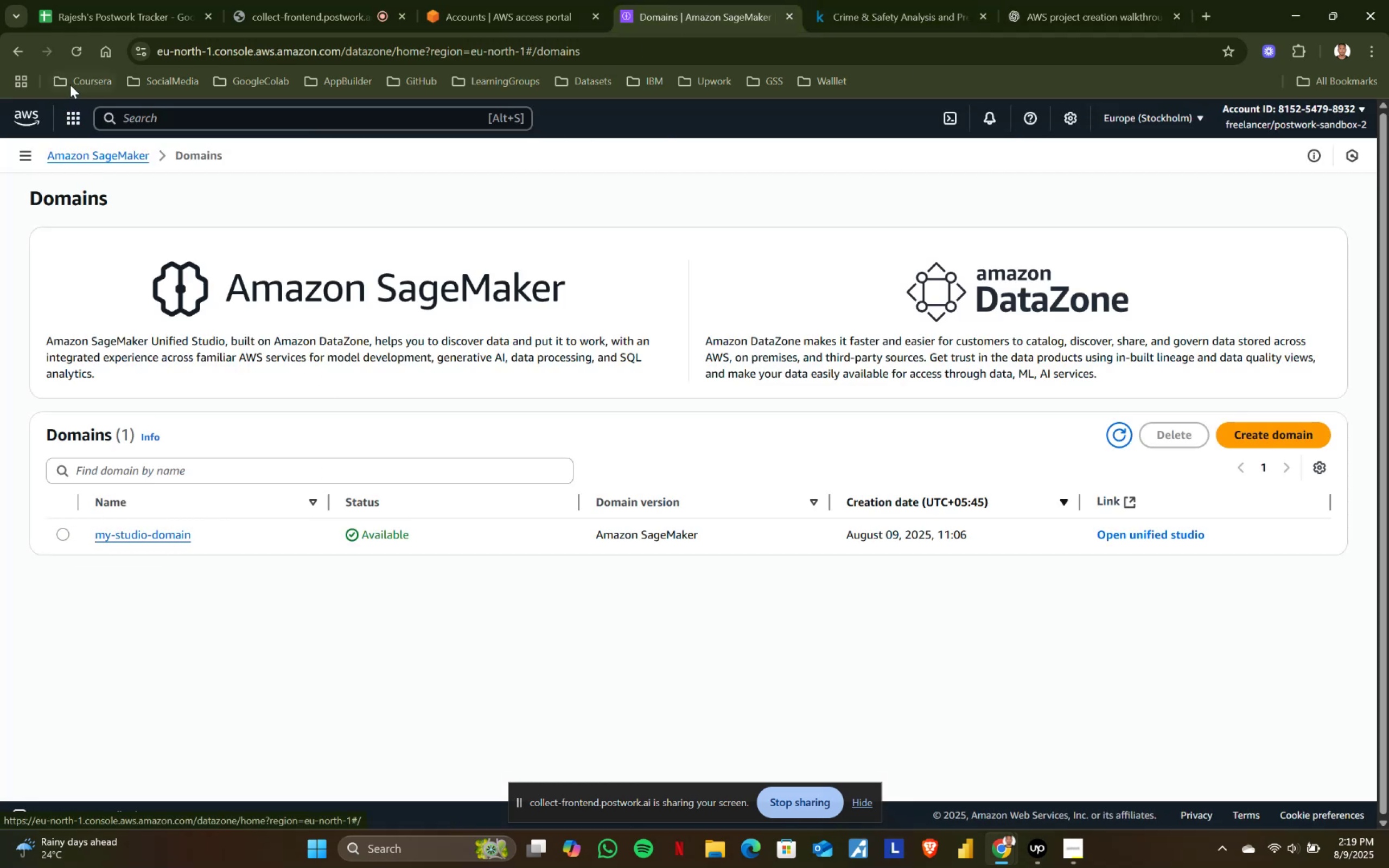 
left_click([29, 156])
 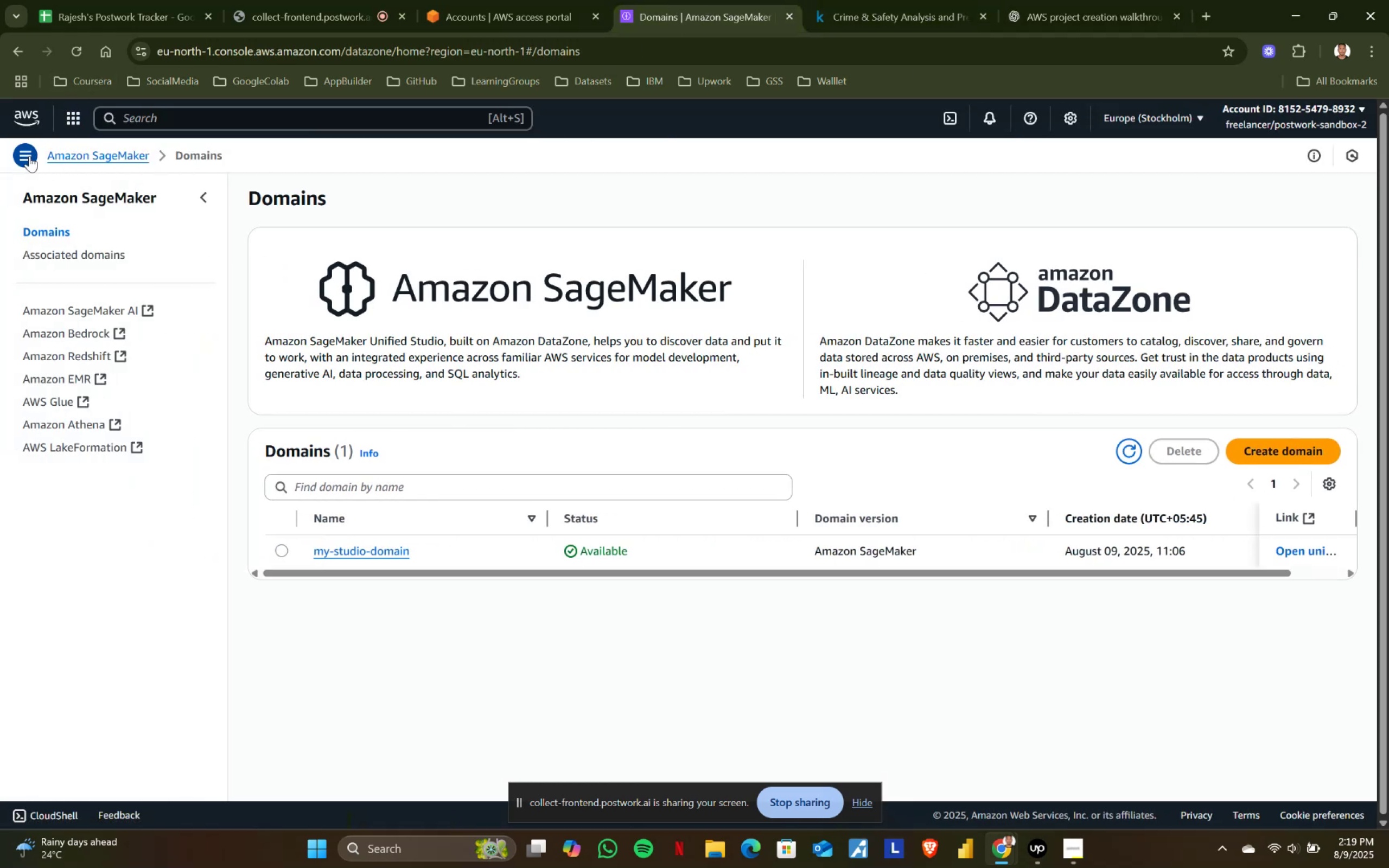 
left_click([29, 156])
 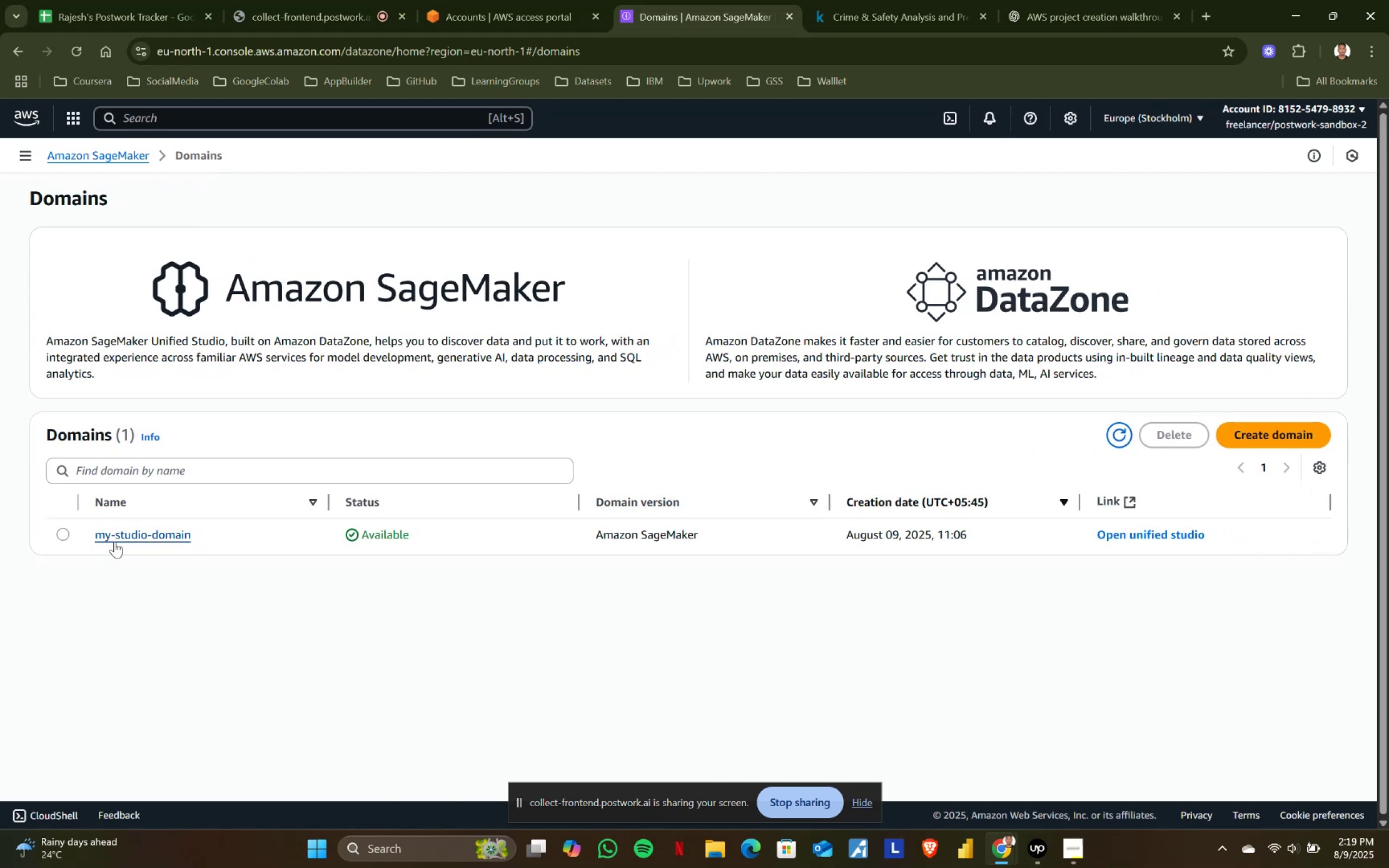 
left_click([118, 541])
 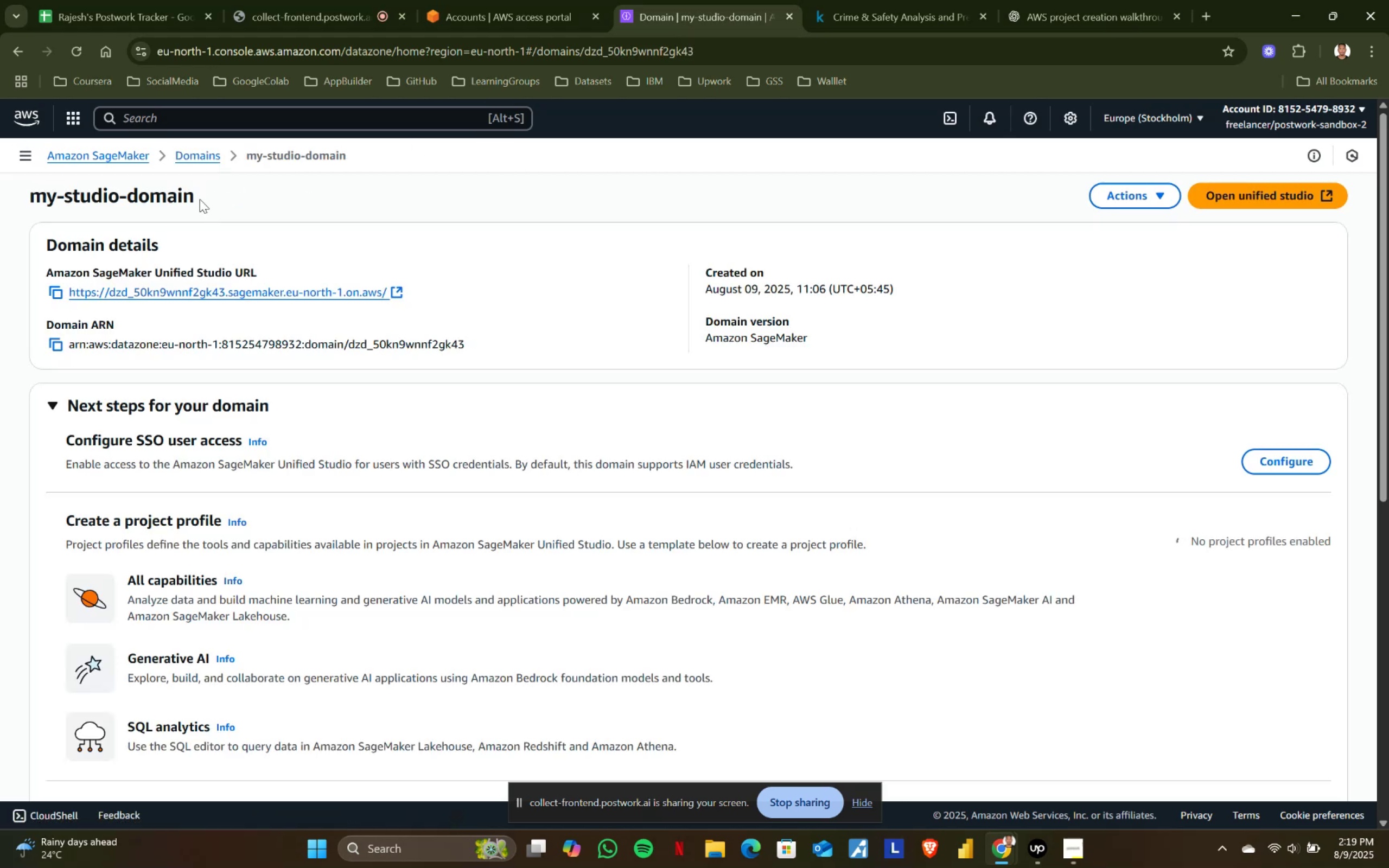 
left_click([187, 294])
 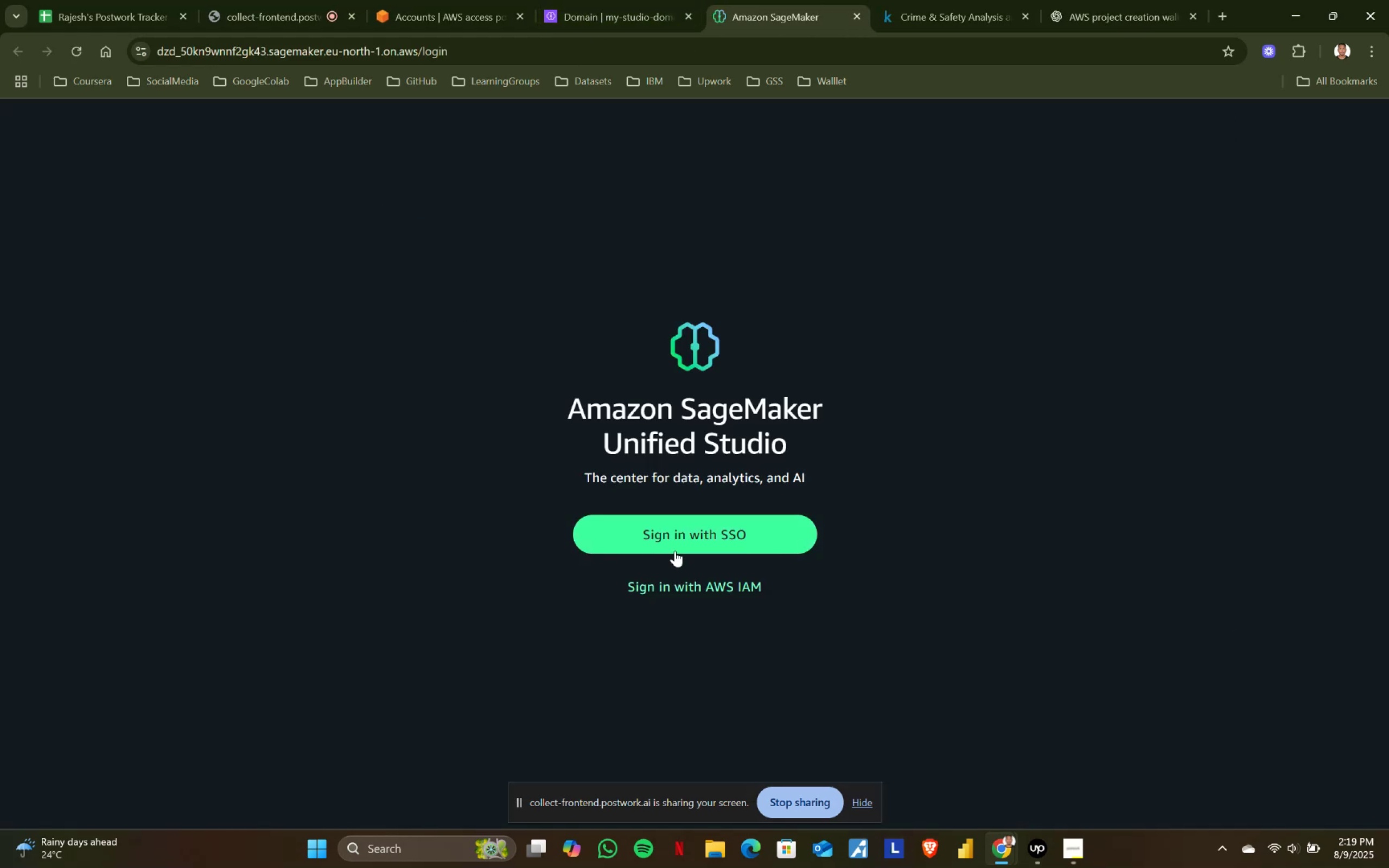 
left_click([676, 583])
 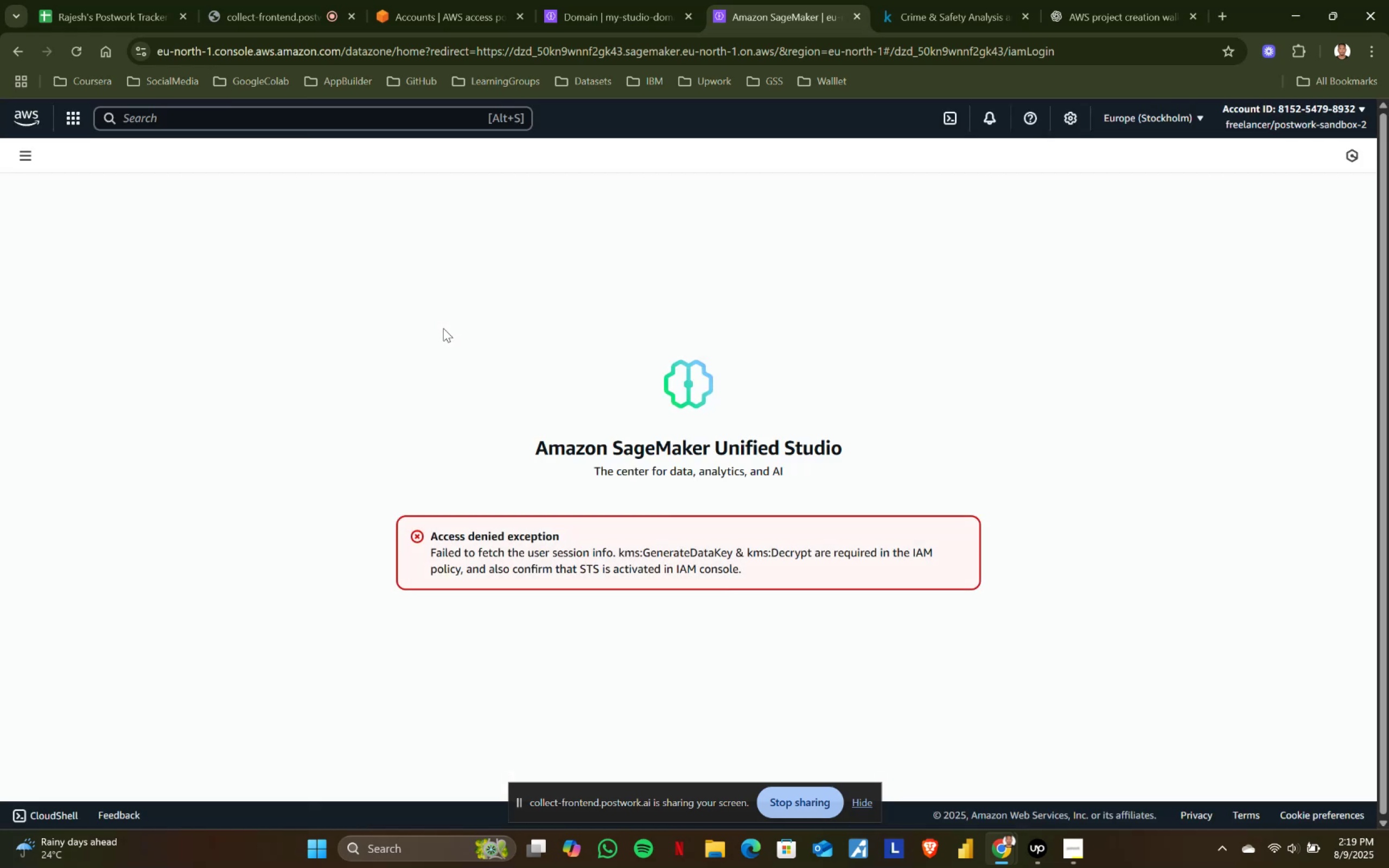 
wait(5.81)
 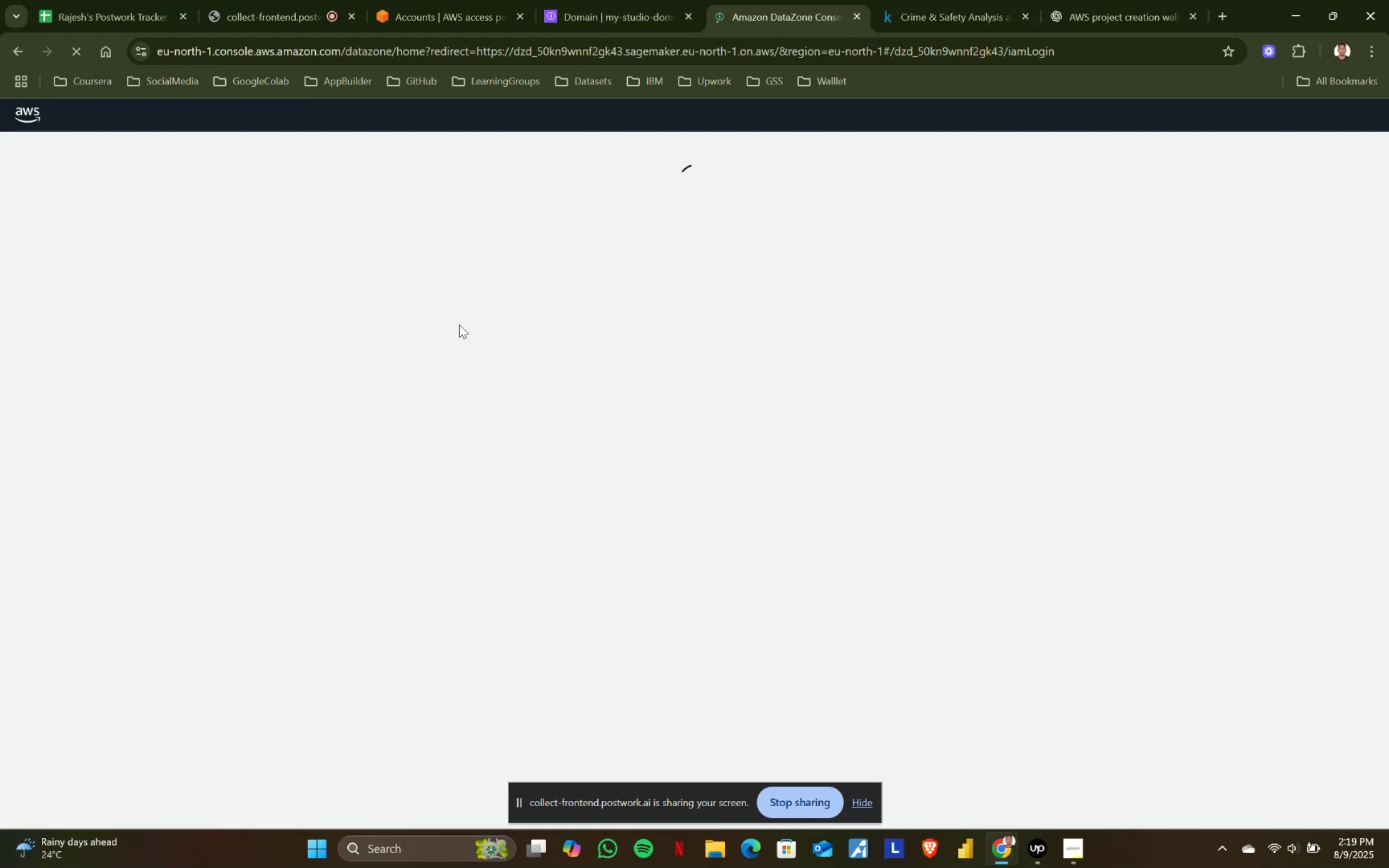 
left_click_drag(start_coordinate=[434, 554], to_coordinate=[772, 571])
 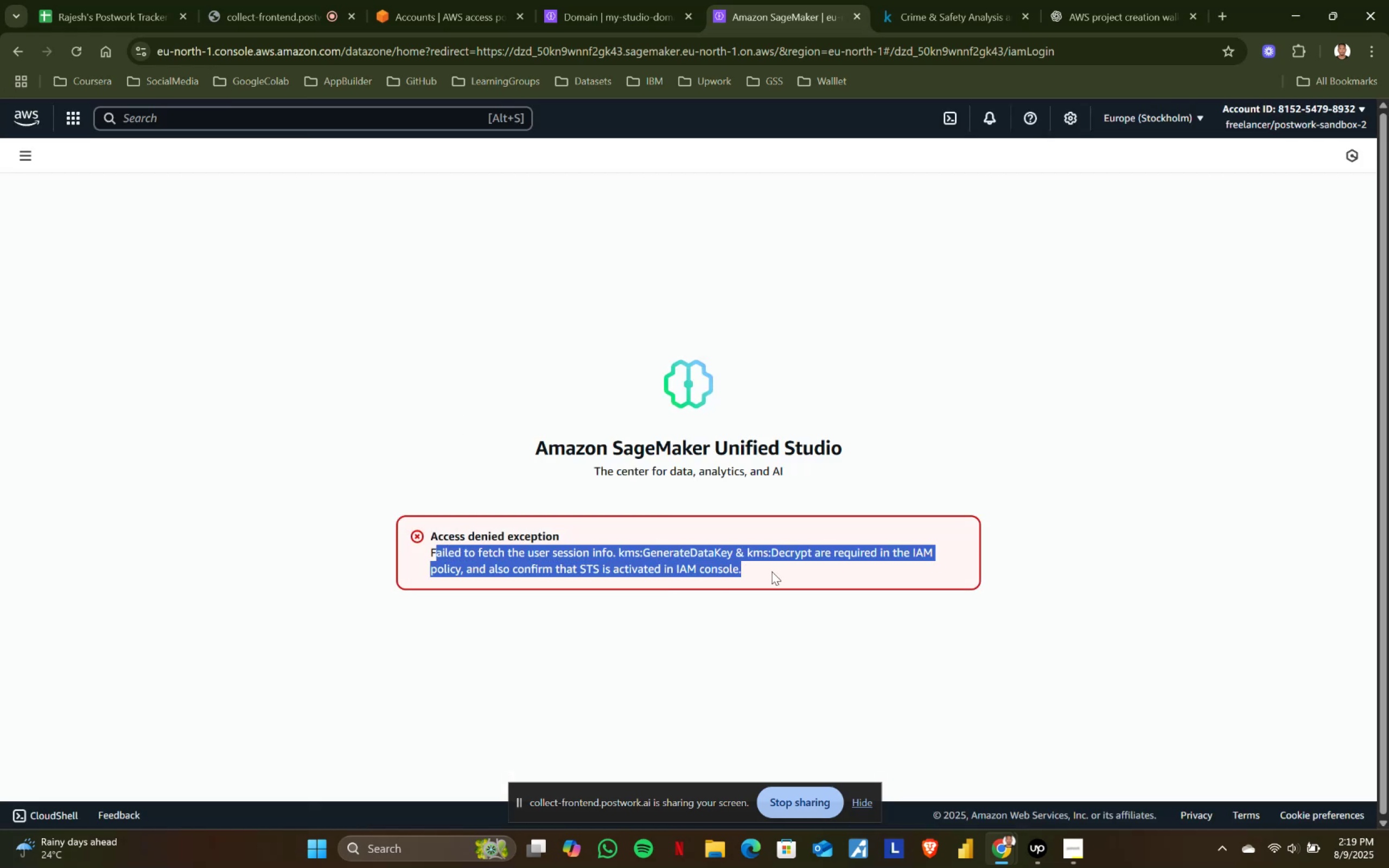 
left_click([772, 571])
 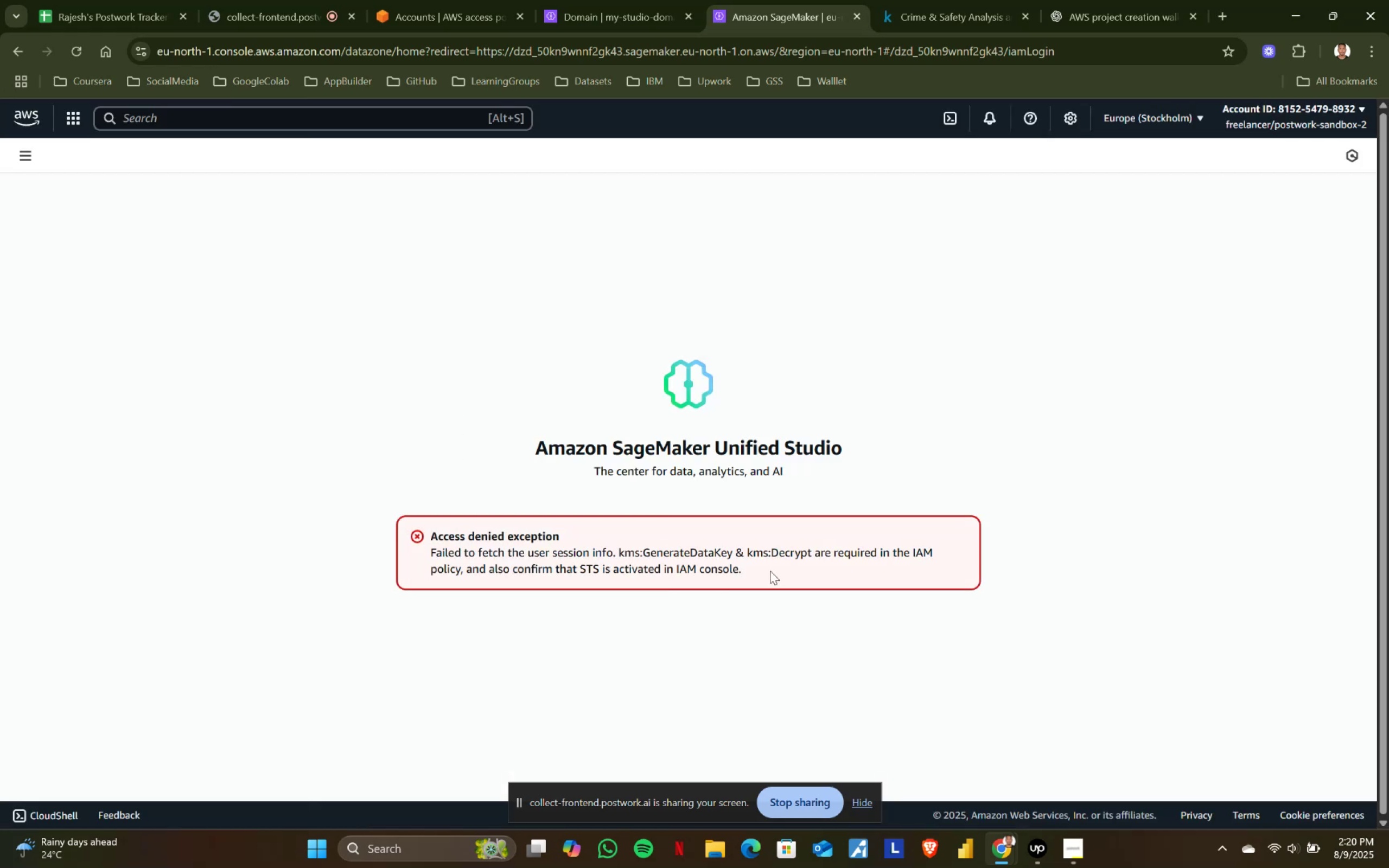 
left_click_drag(start_coordinate=[770, 571], to_coordinate=[428, 547])
 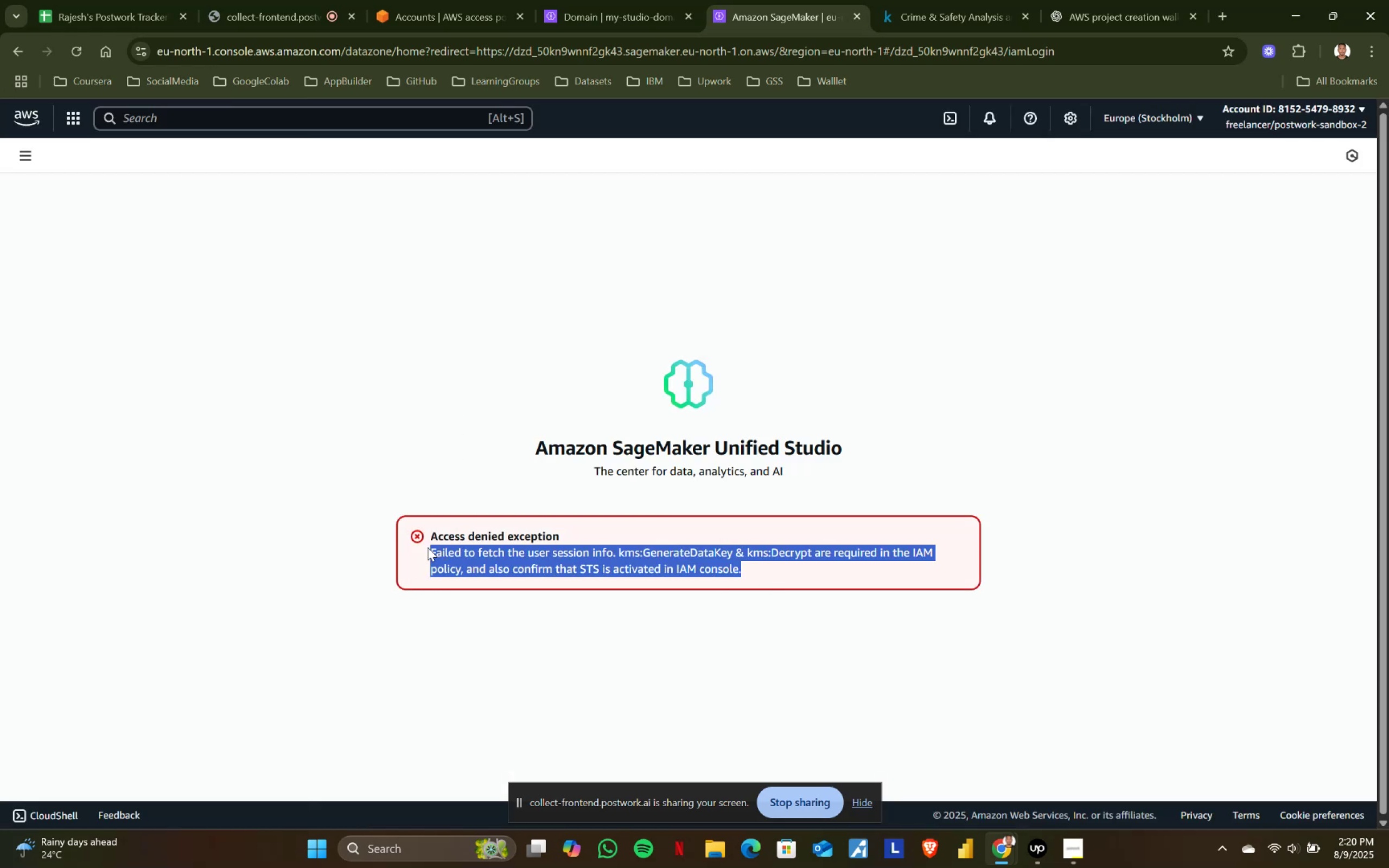 
left_click([428, 547])
 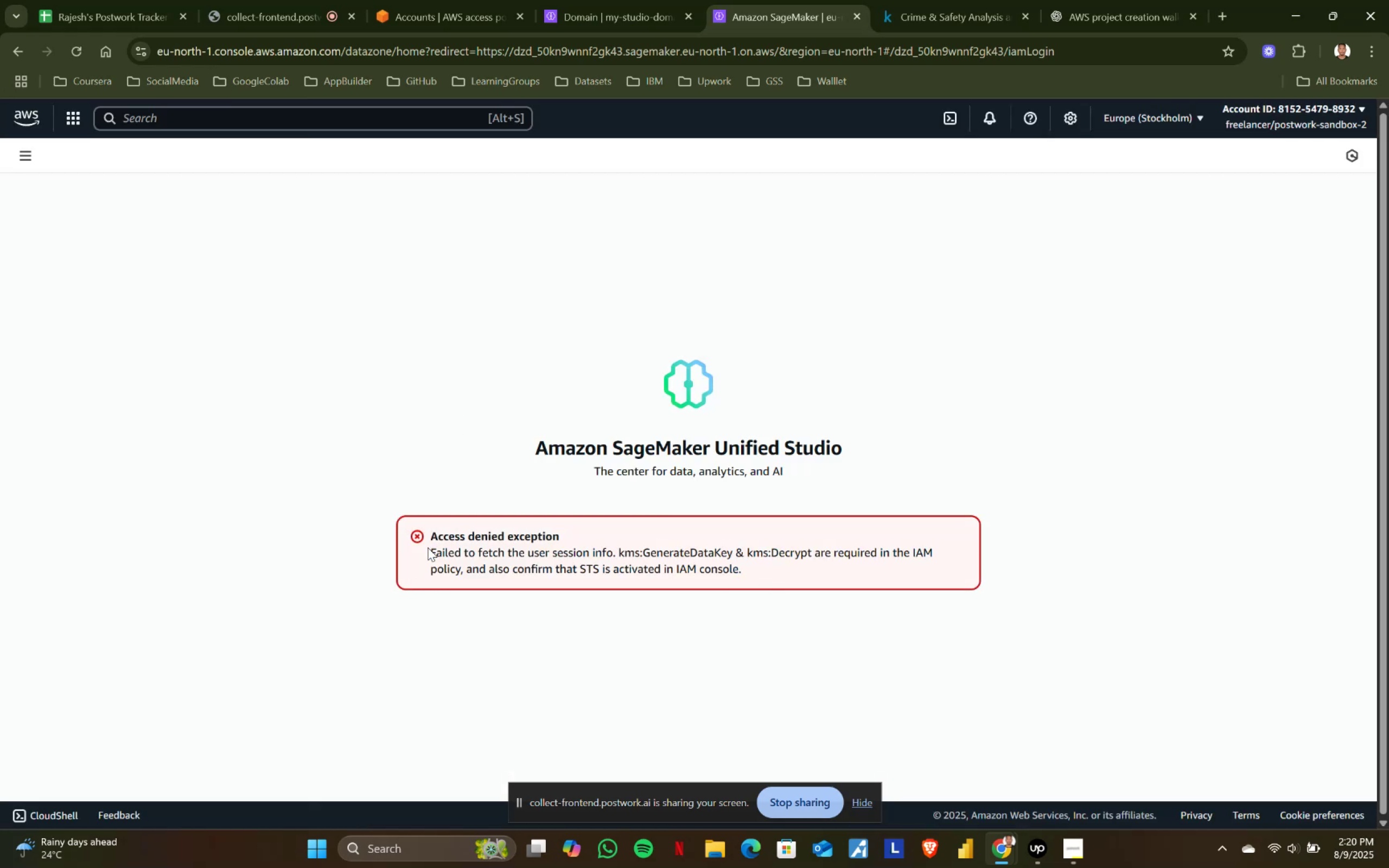 
left_click_drag(start_coordinate=[428, 547], to_coordinate=[812, 585])
 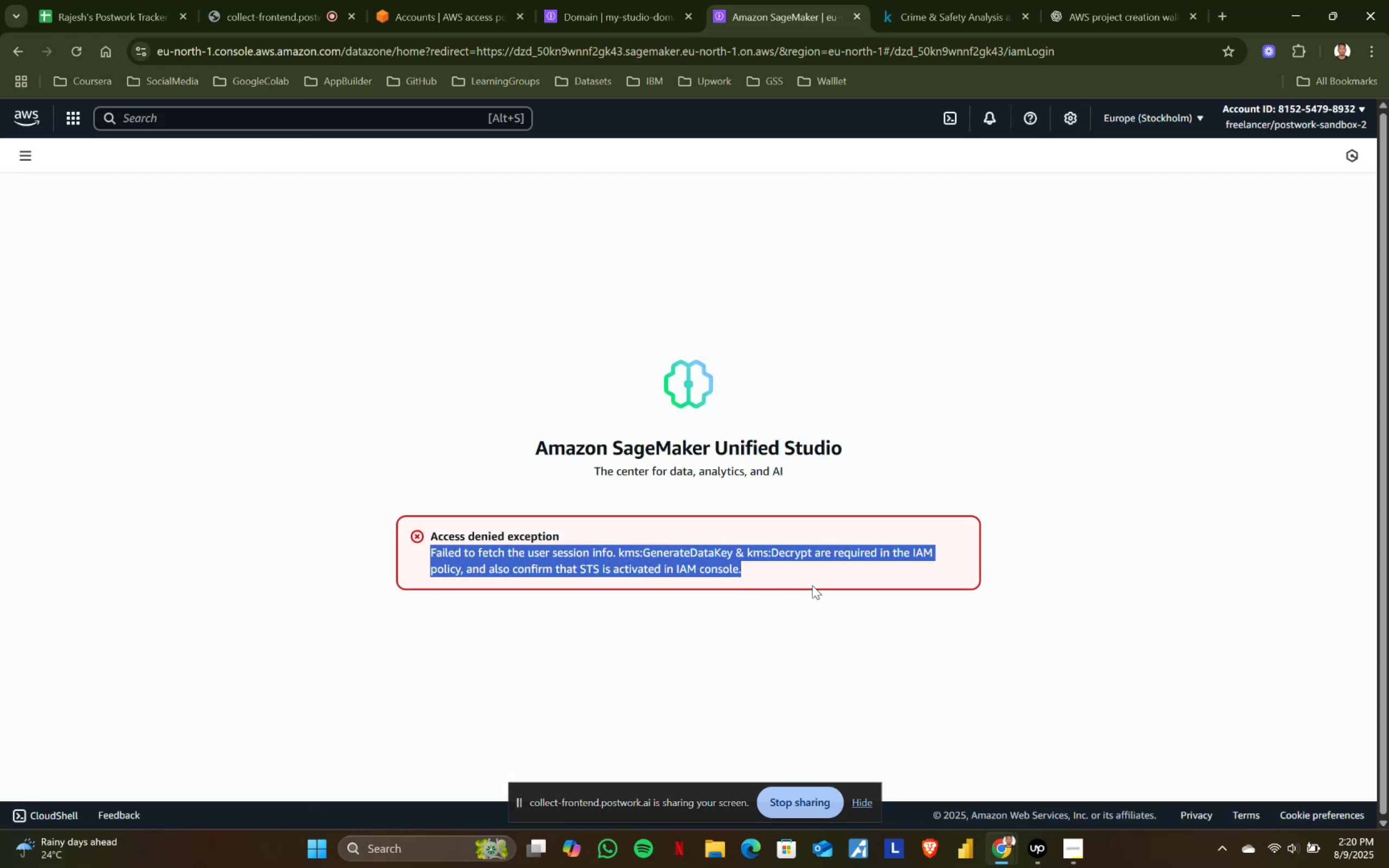 
left_click([812, 585])
 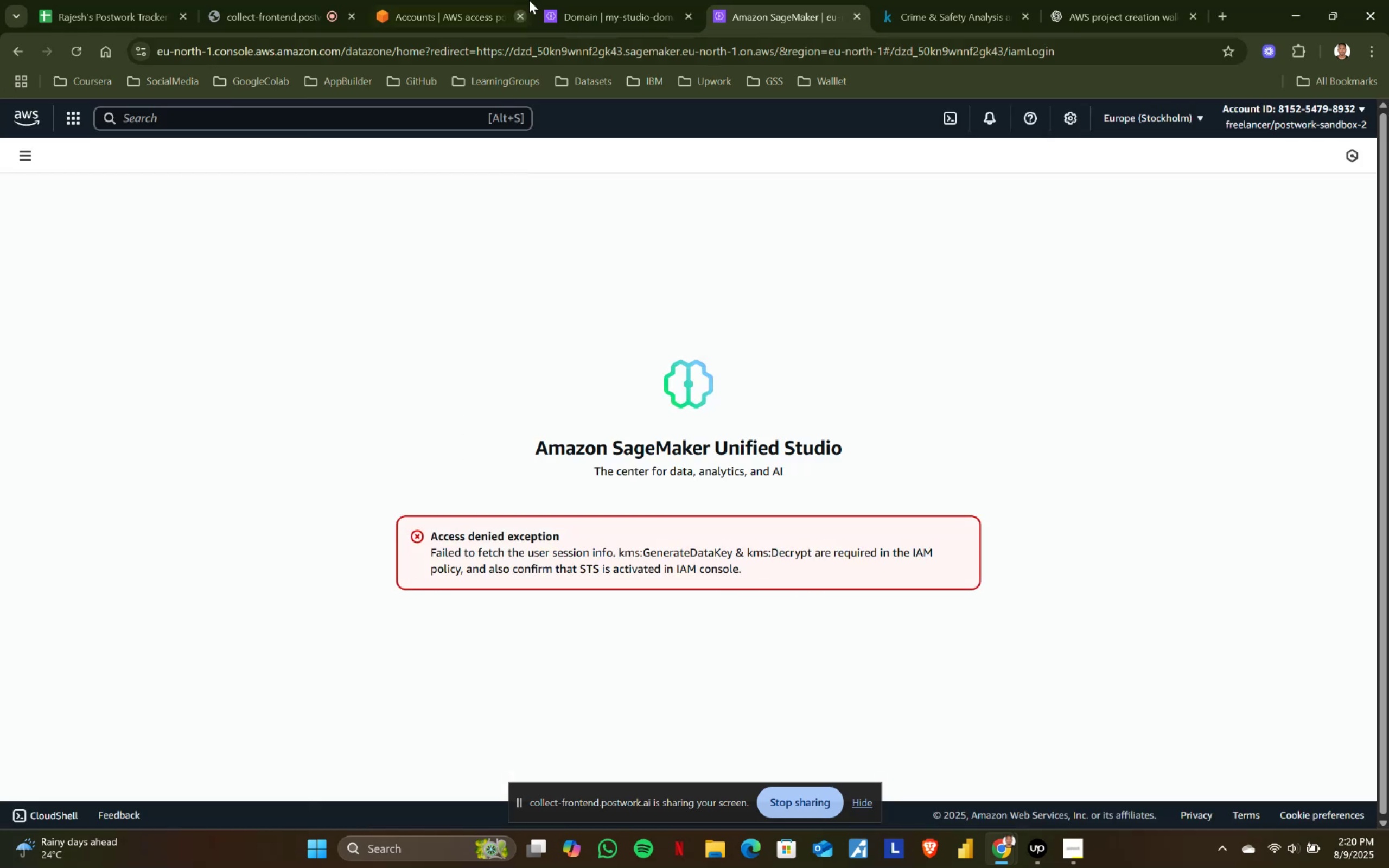 
left_click([600, 0])
 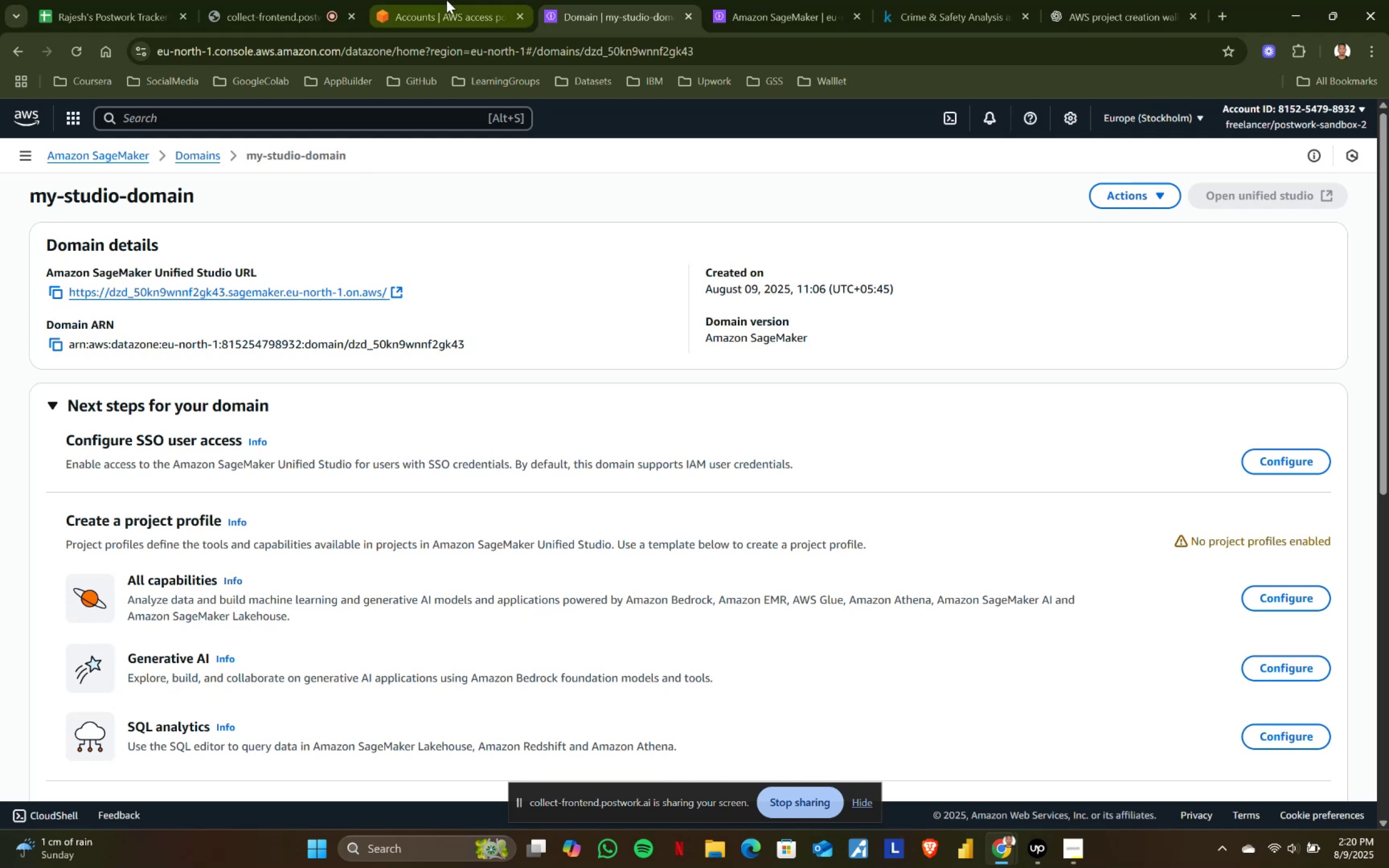 
left_click([447, 0])
 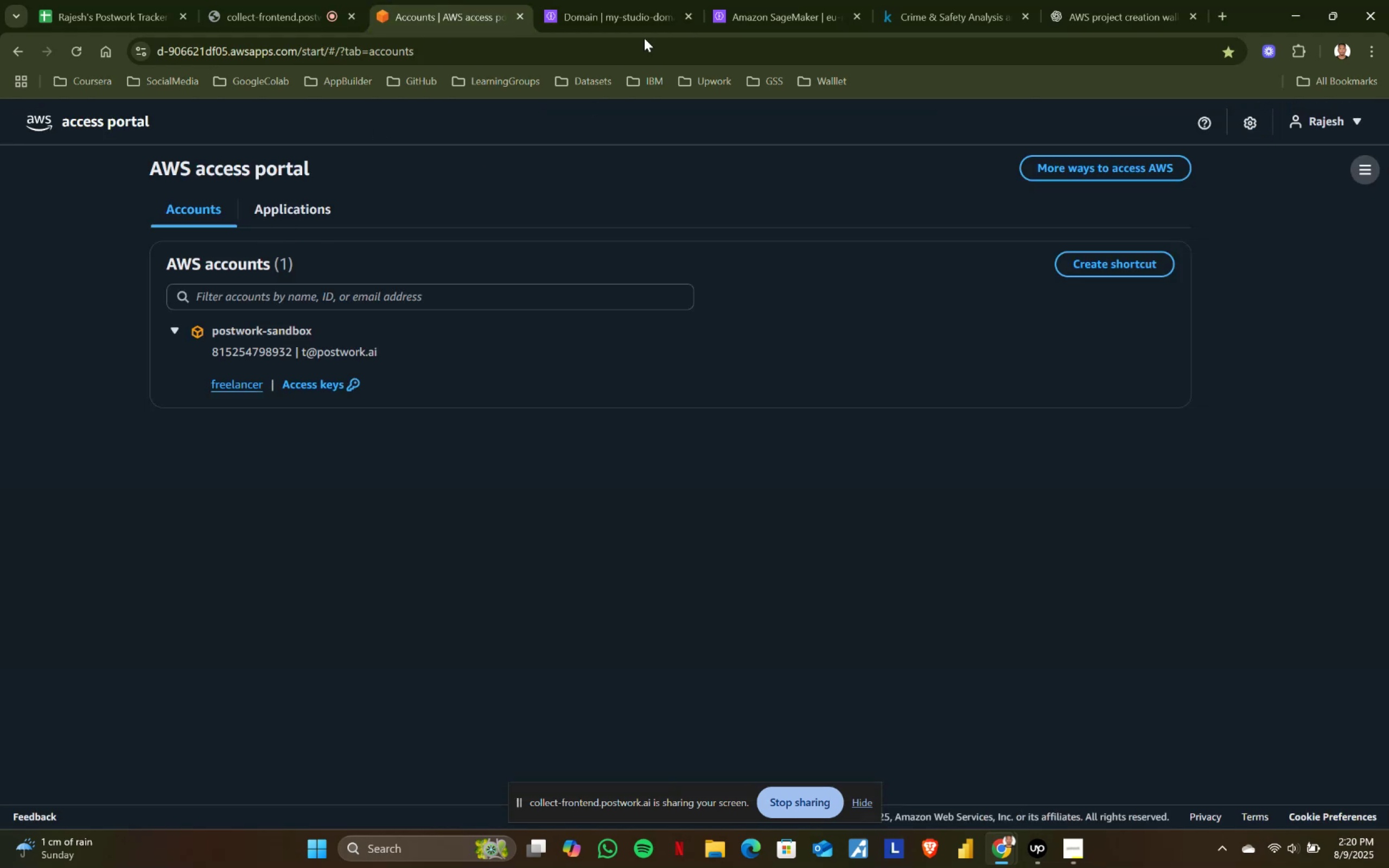 
left_click([615, 0])
 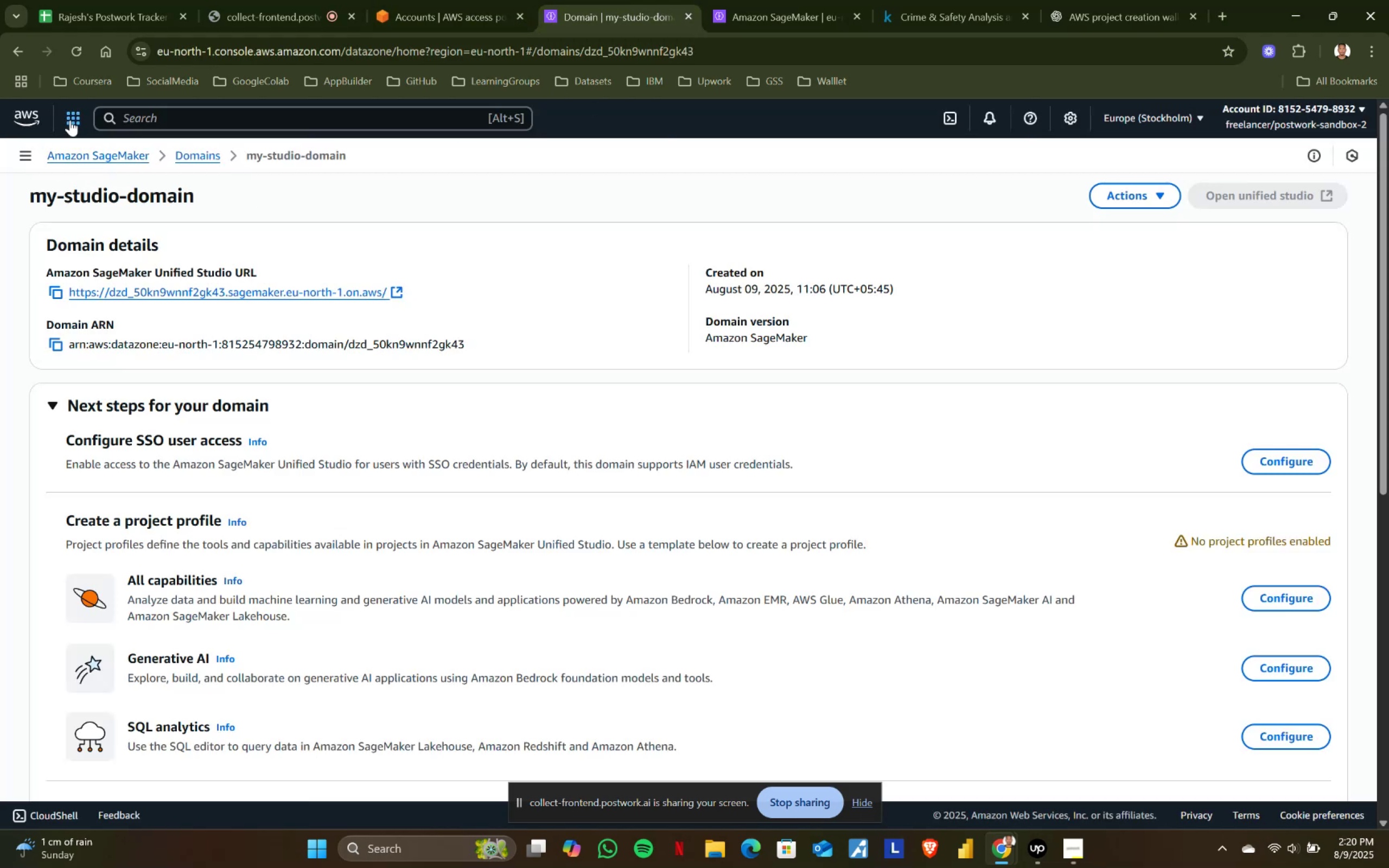 
left_click([148, 112])
 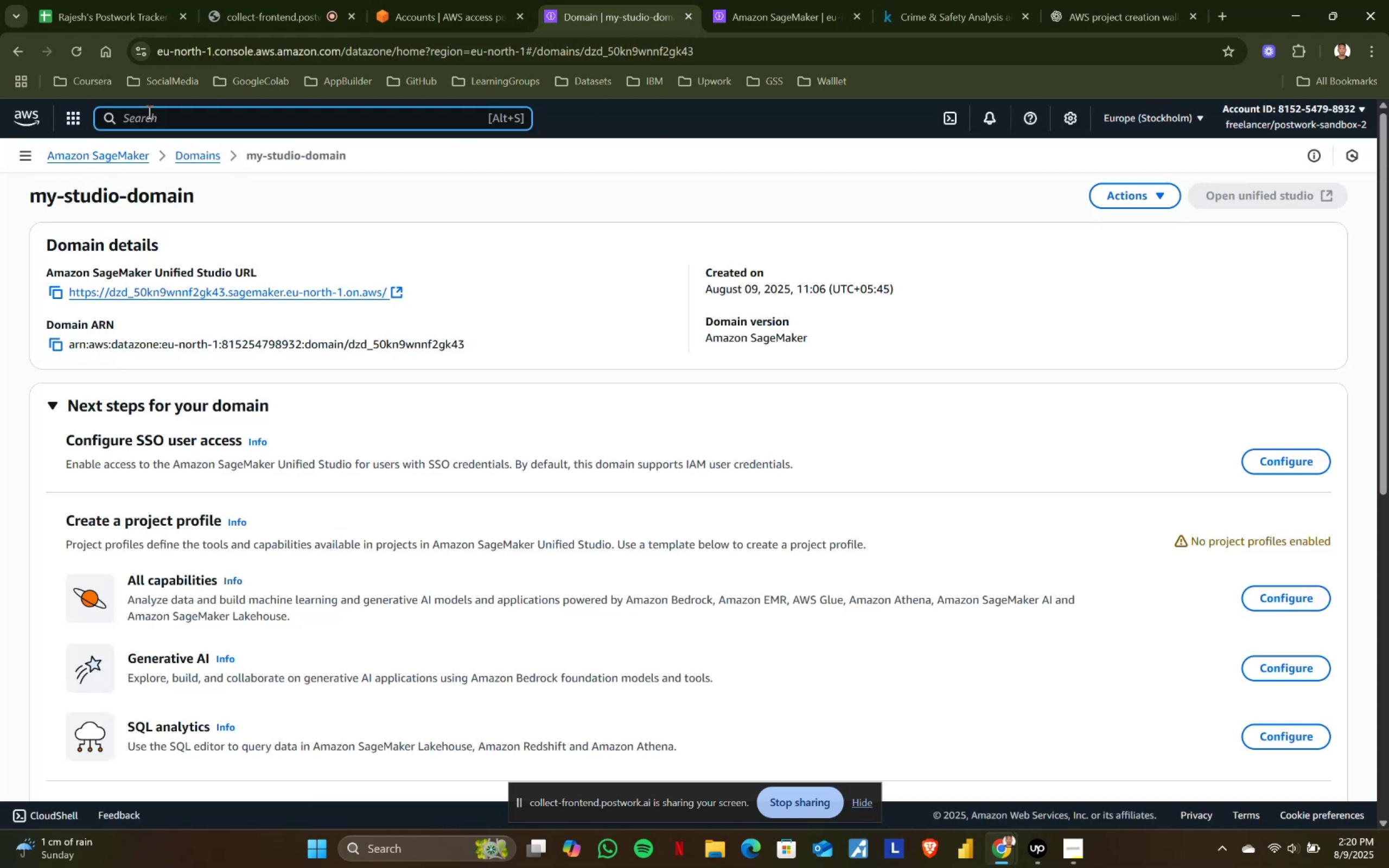 
type(iam)
 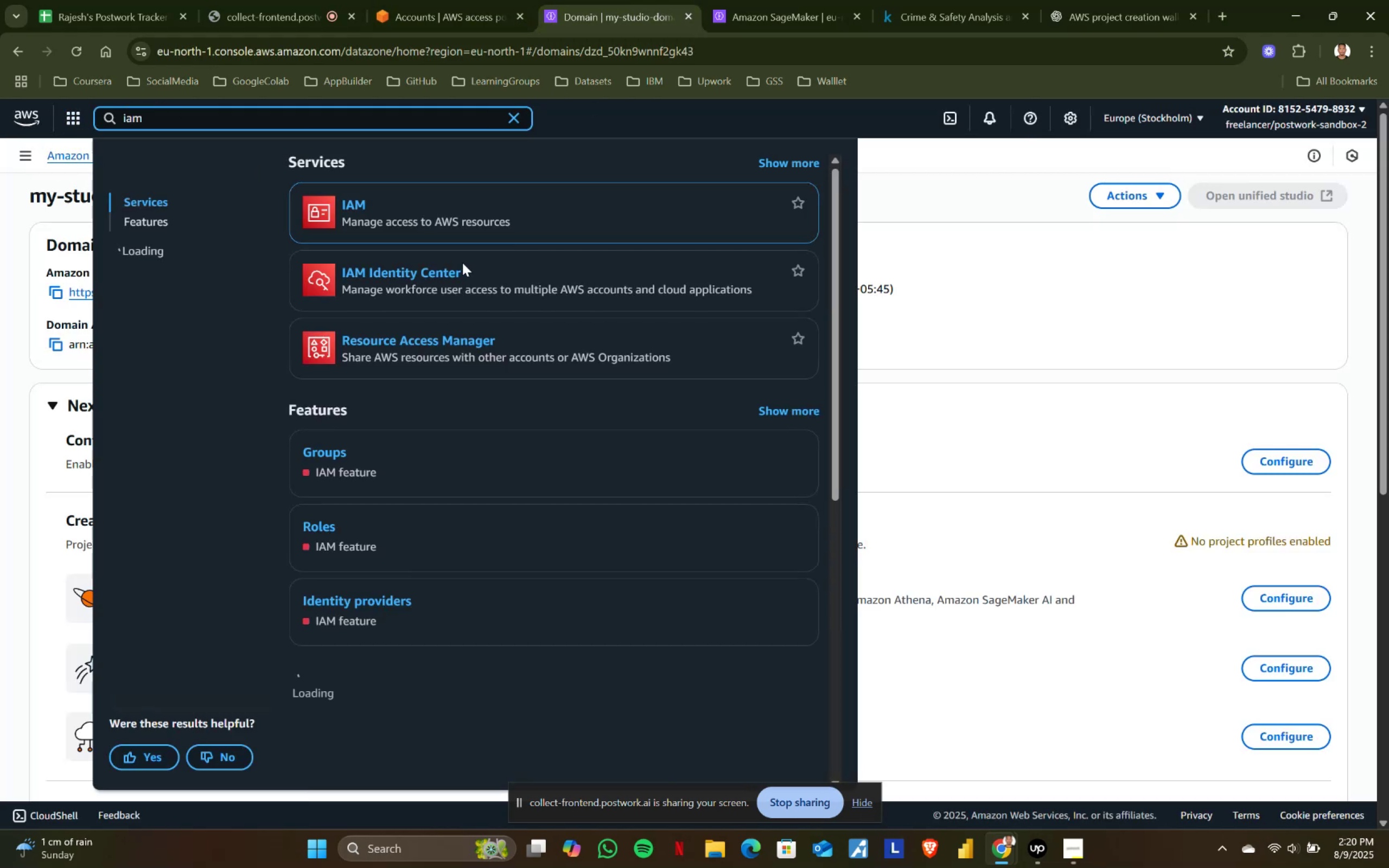 
left_click([455, 213])
 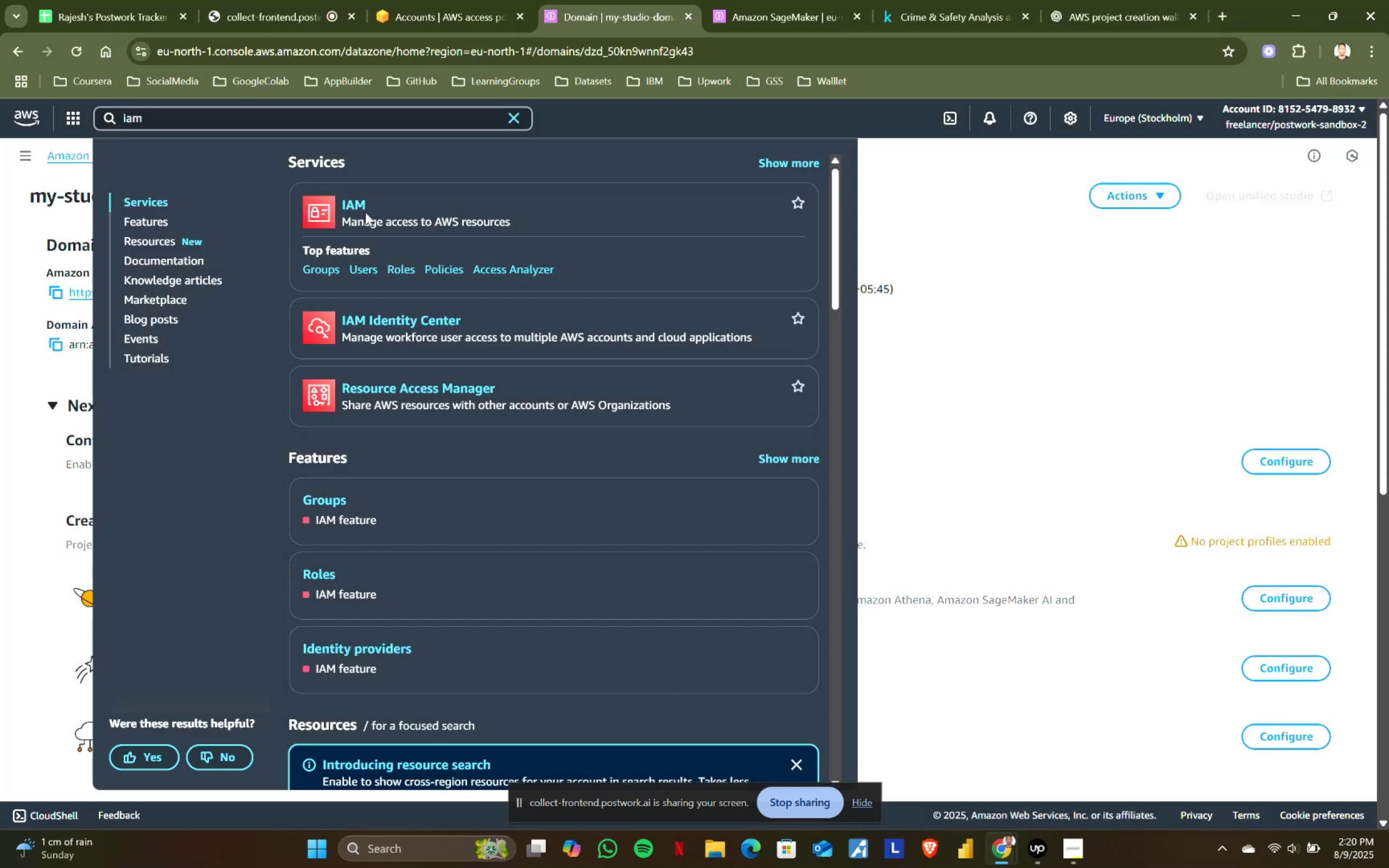 
left_click([355, 201])
 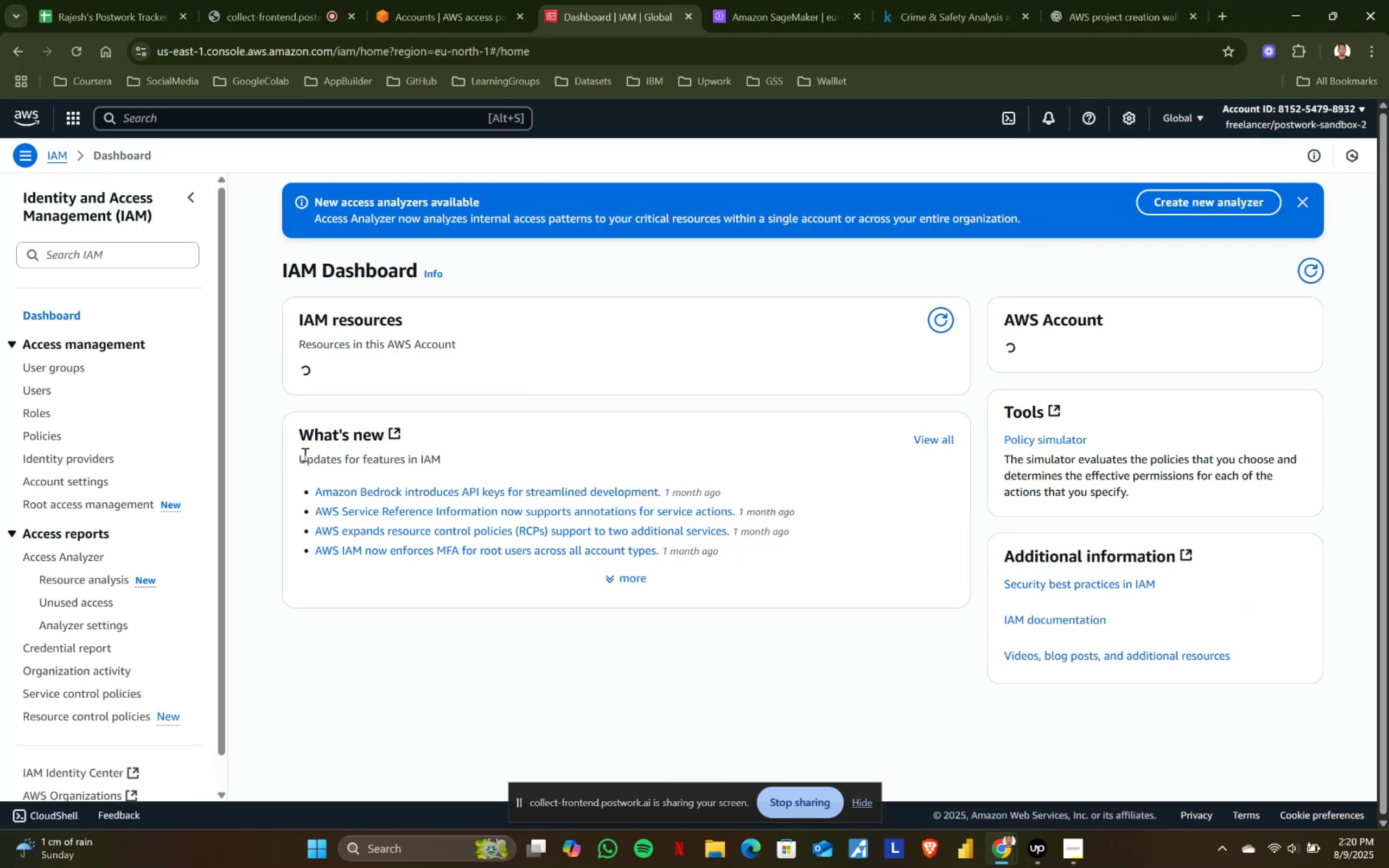 
left_click([29, 411])
 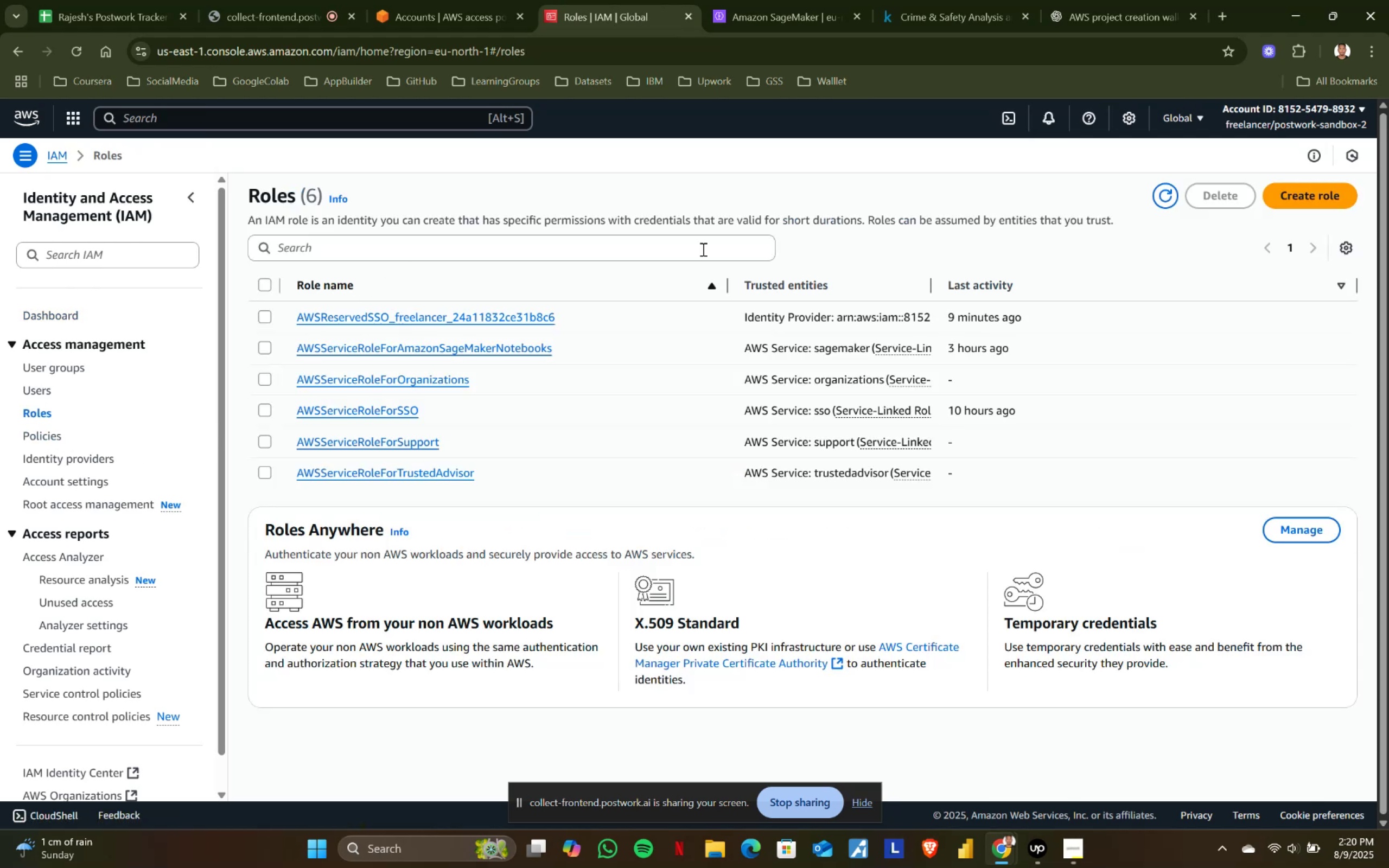 
left_click([1274, 193])
 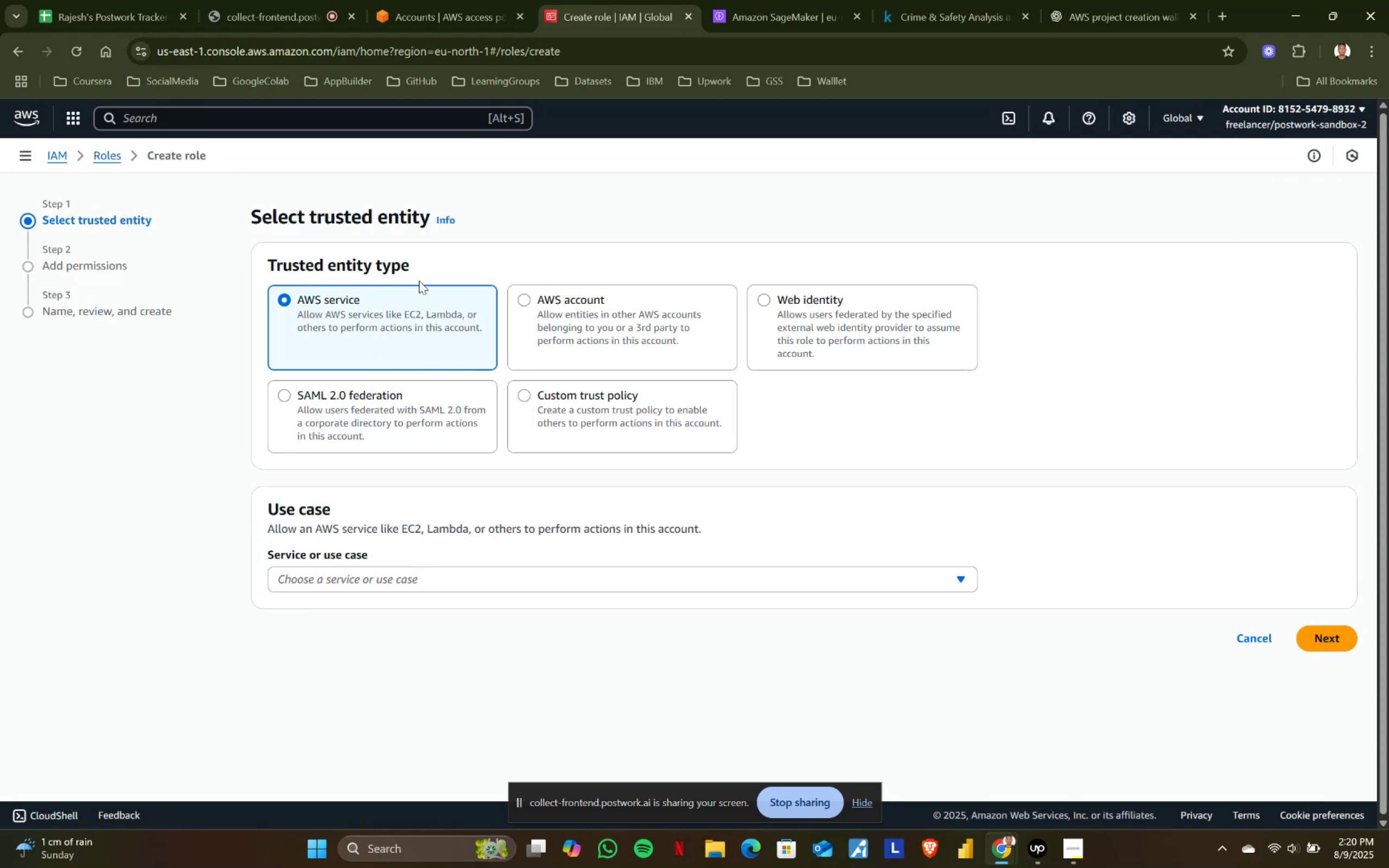 
left_click([789, 0])
 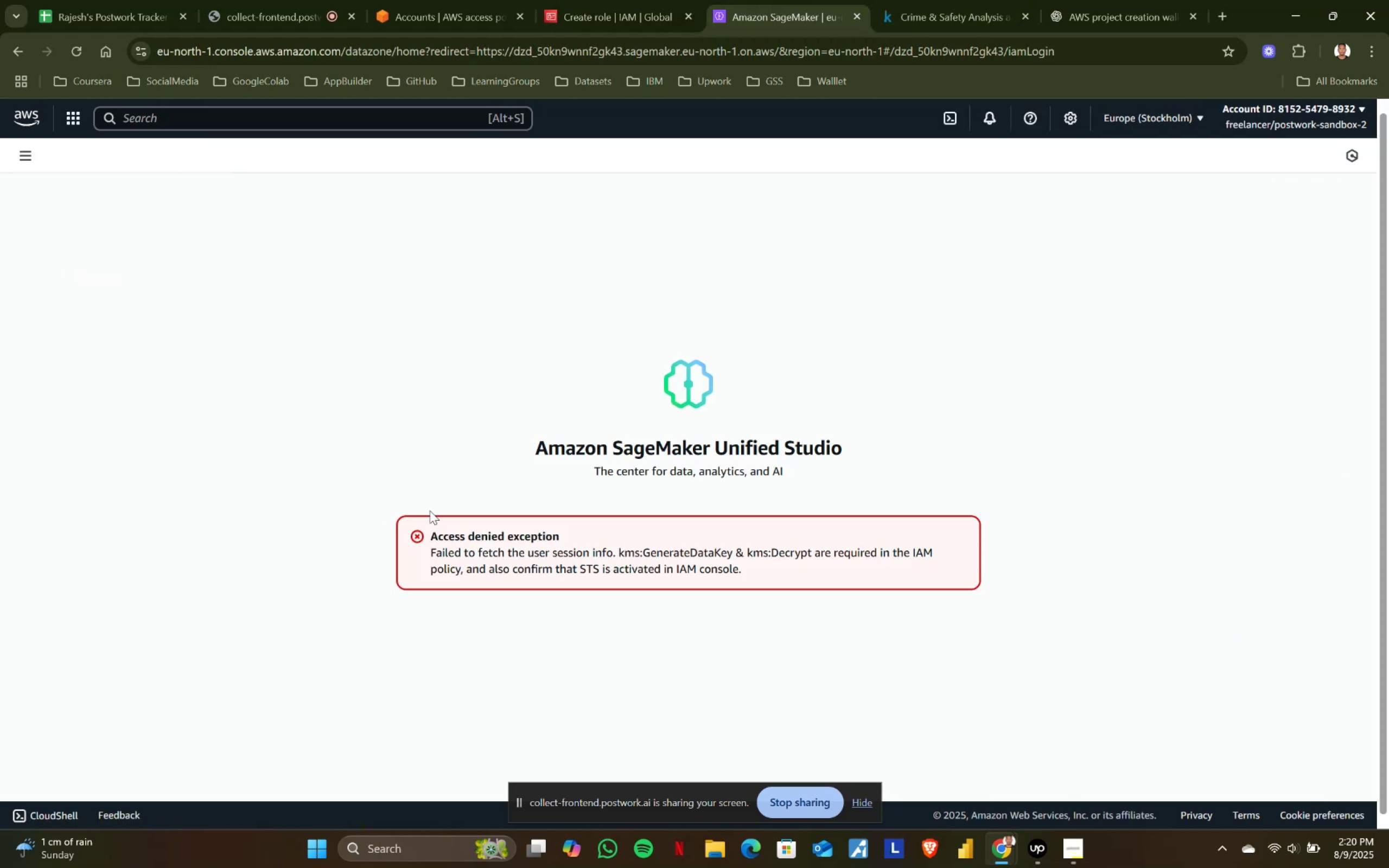 
left_click_drag(start_coordinate=[491, 434], to_coordinate=[871, 587])
 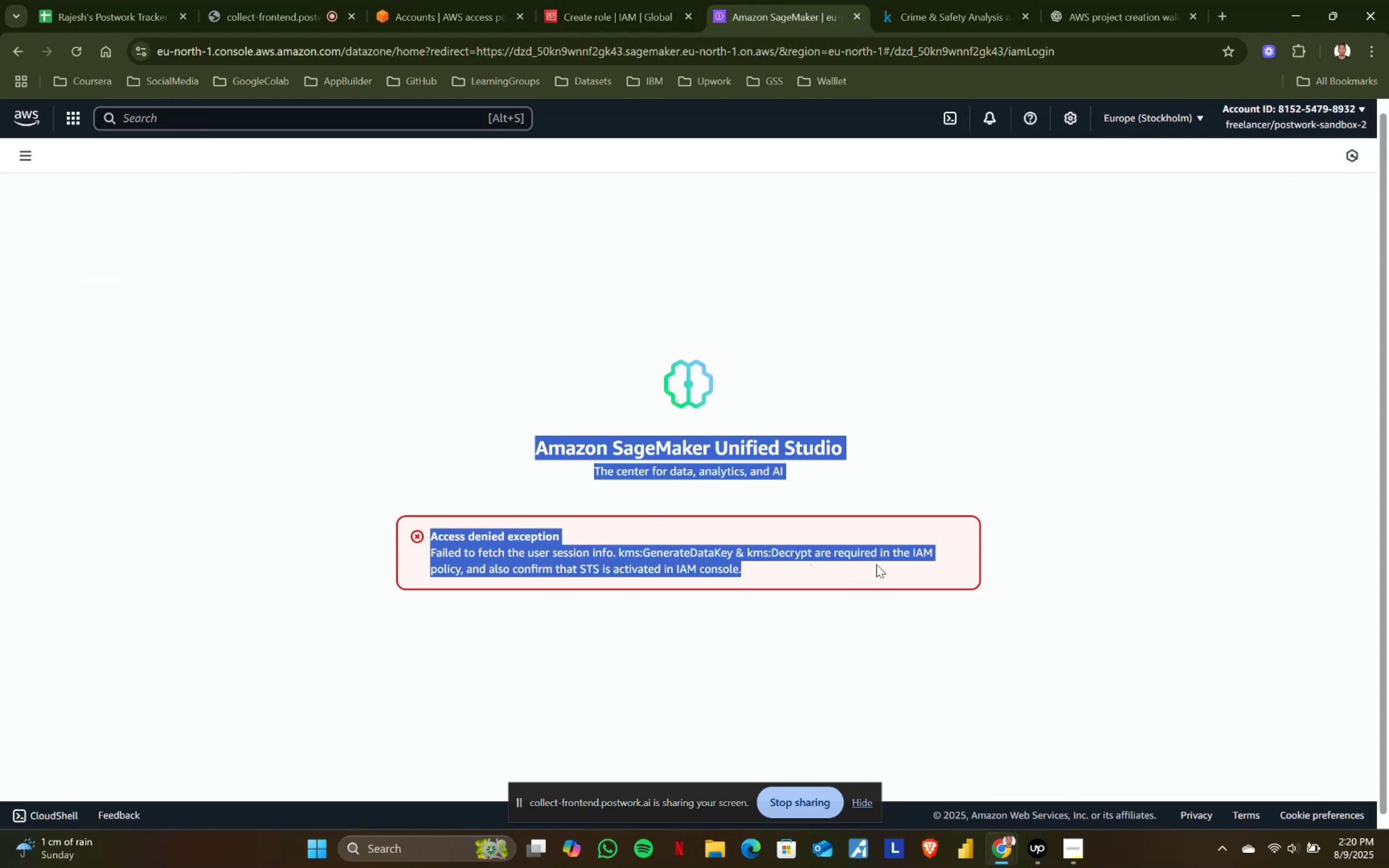 
key(Control+ControlLeft)
 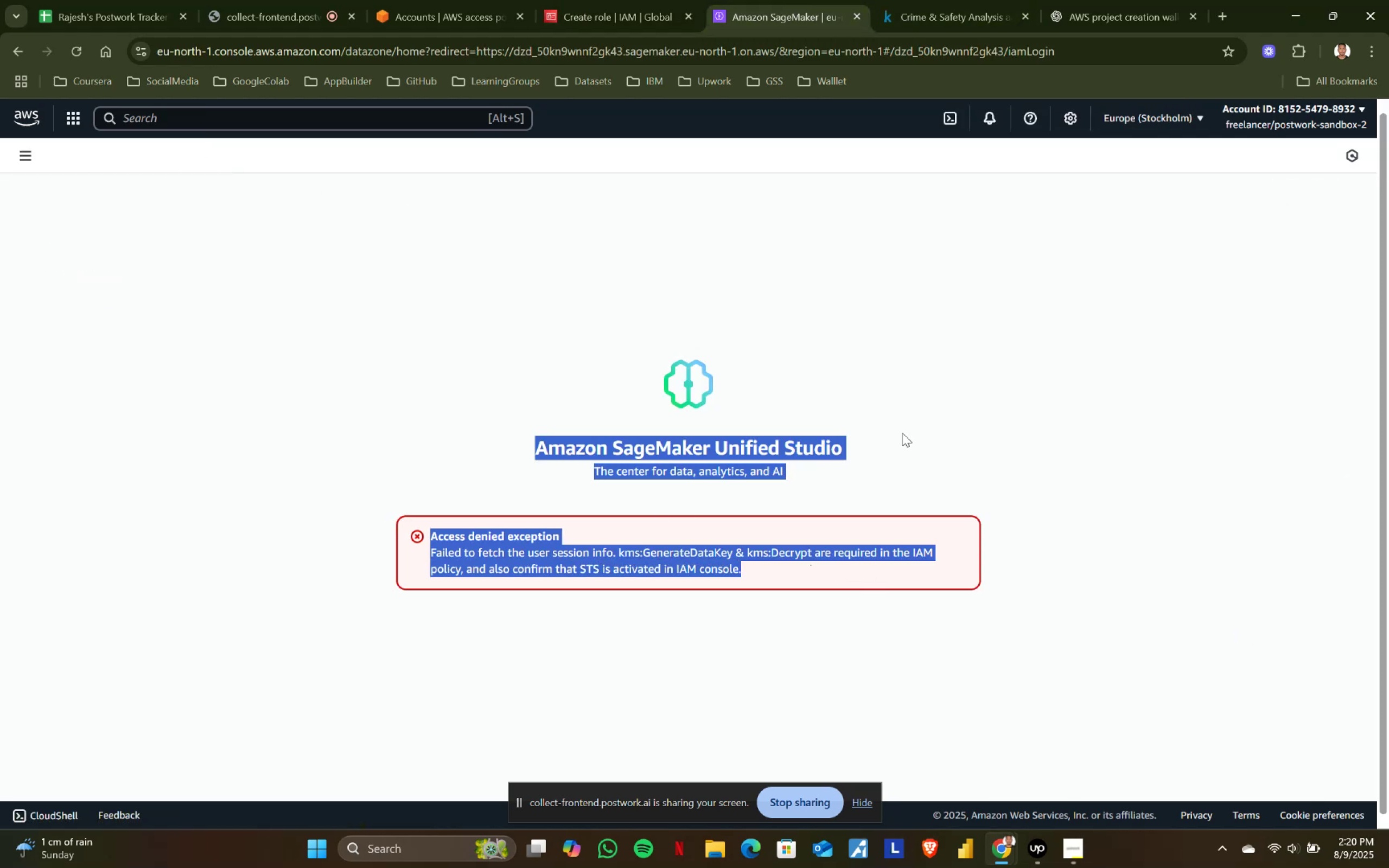 
key(Control+C)
 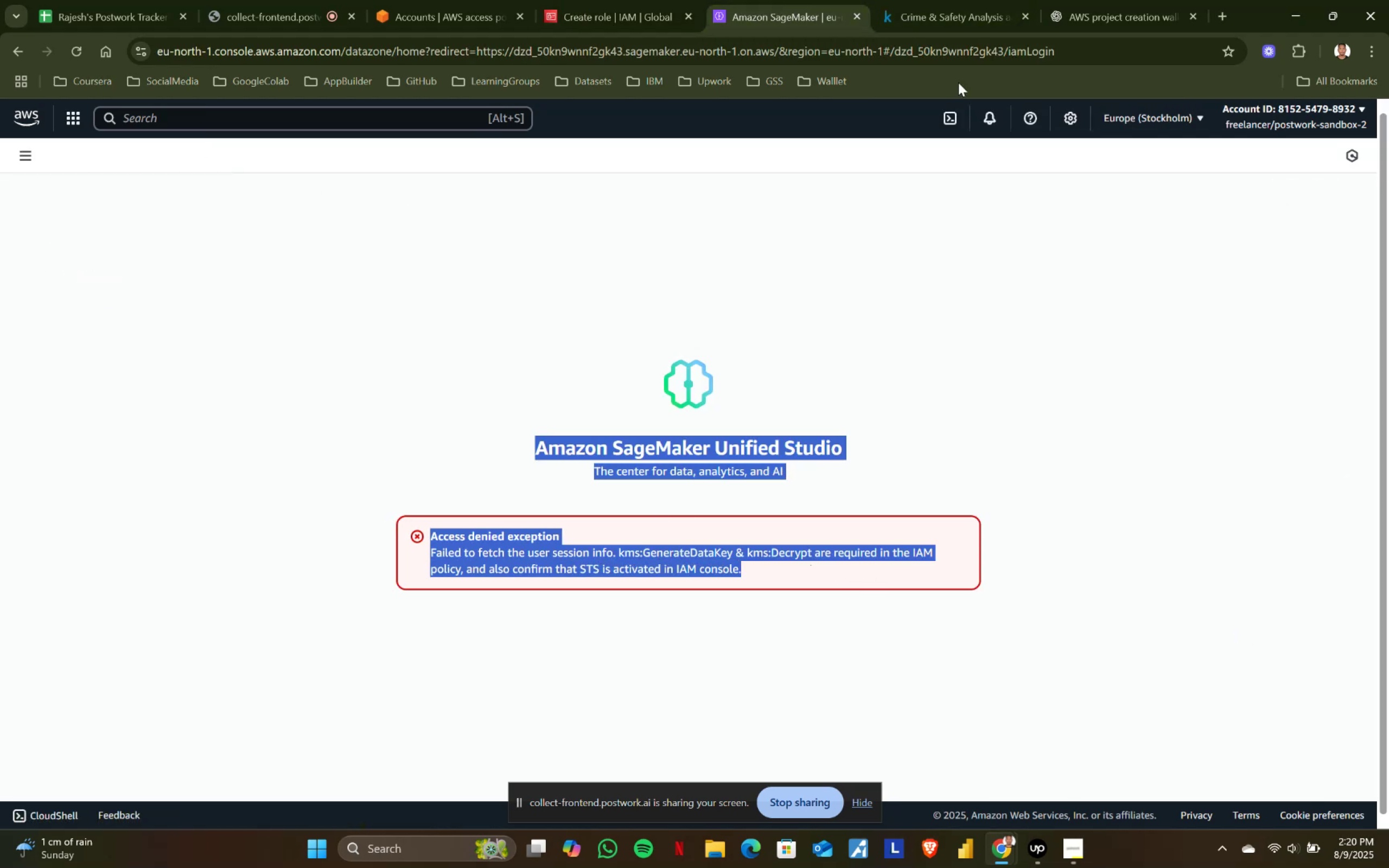 
key(Control+ControlLeft)
 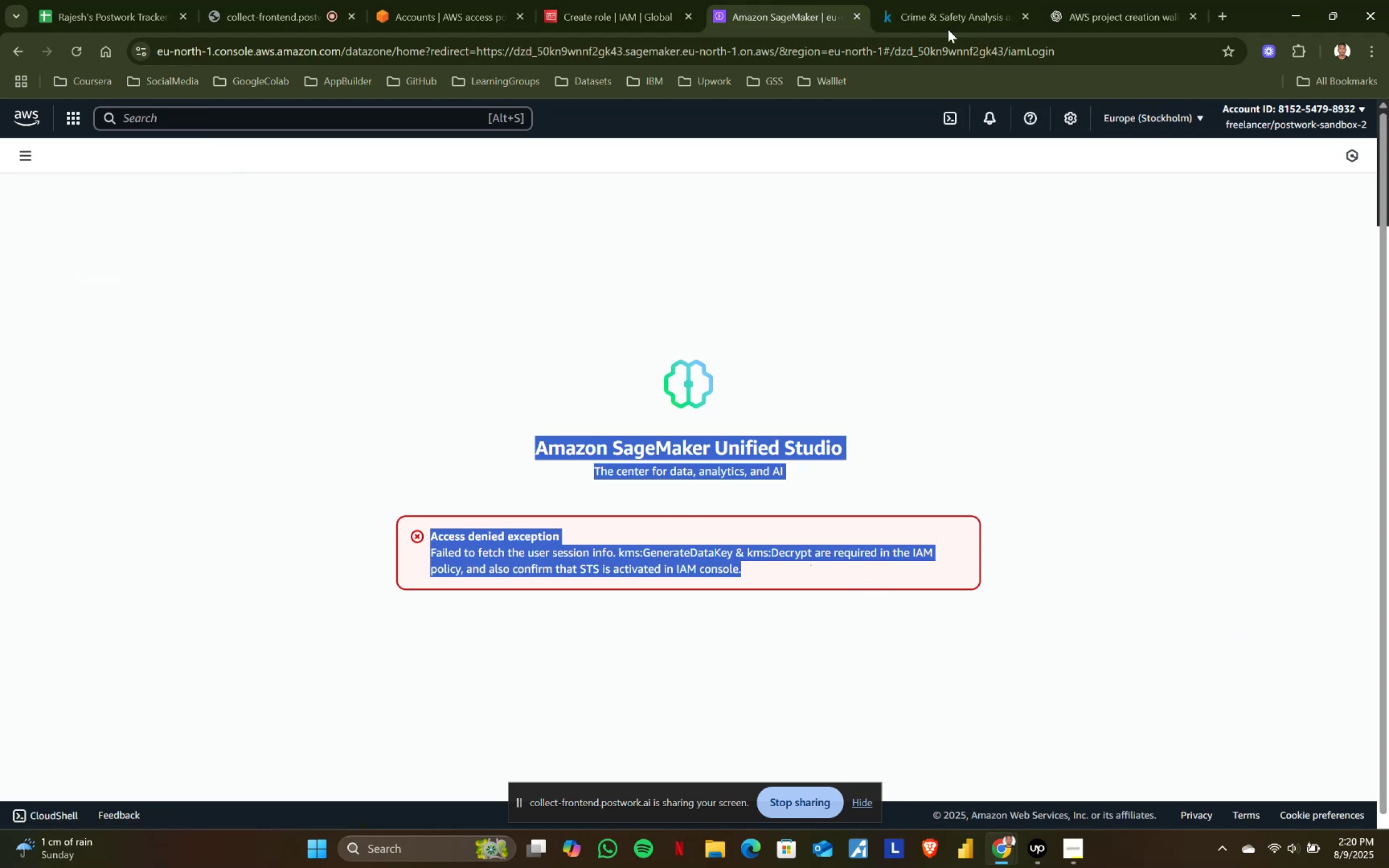 
key(Control+C)
 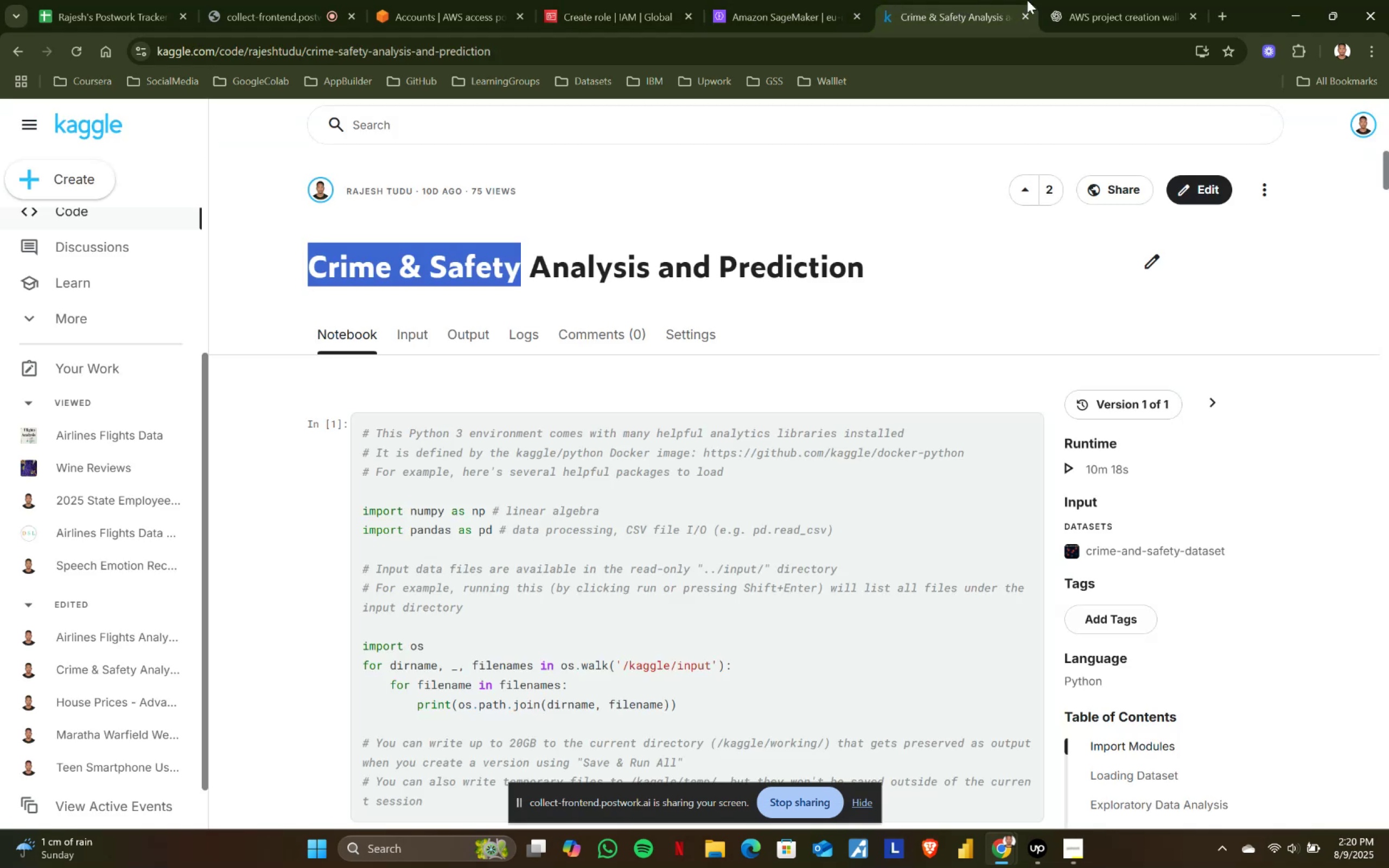 
double_click([1105, 0])
 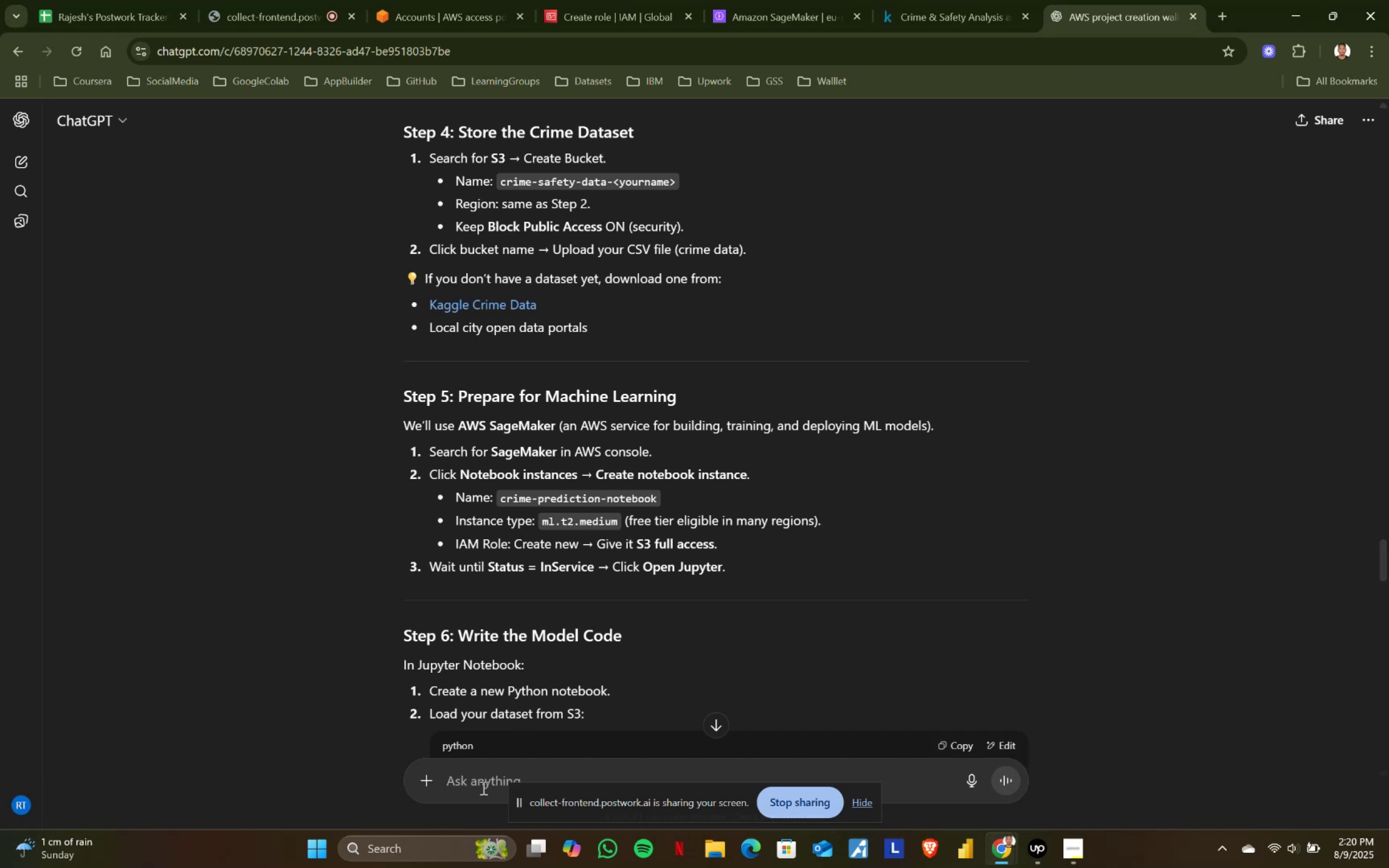 
left_click([464, 782])
 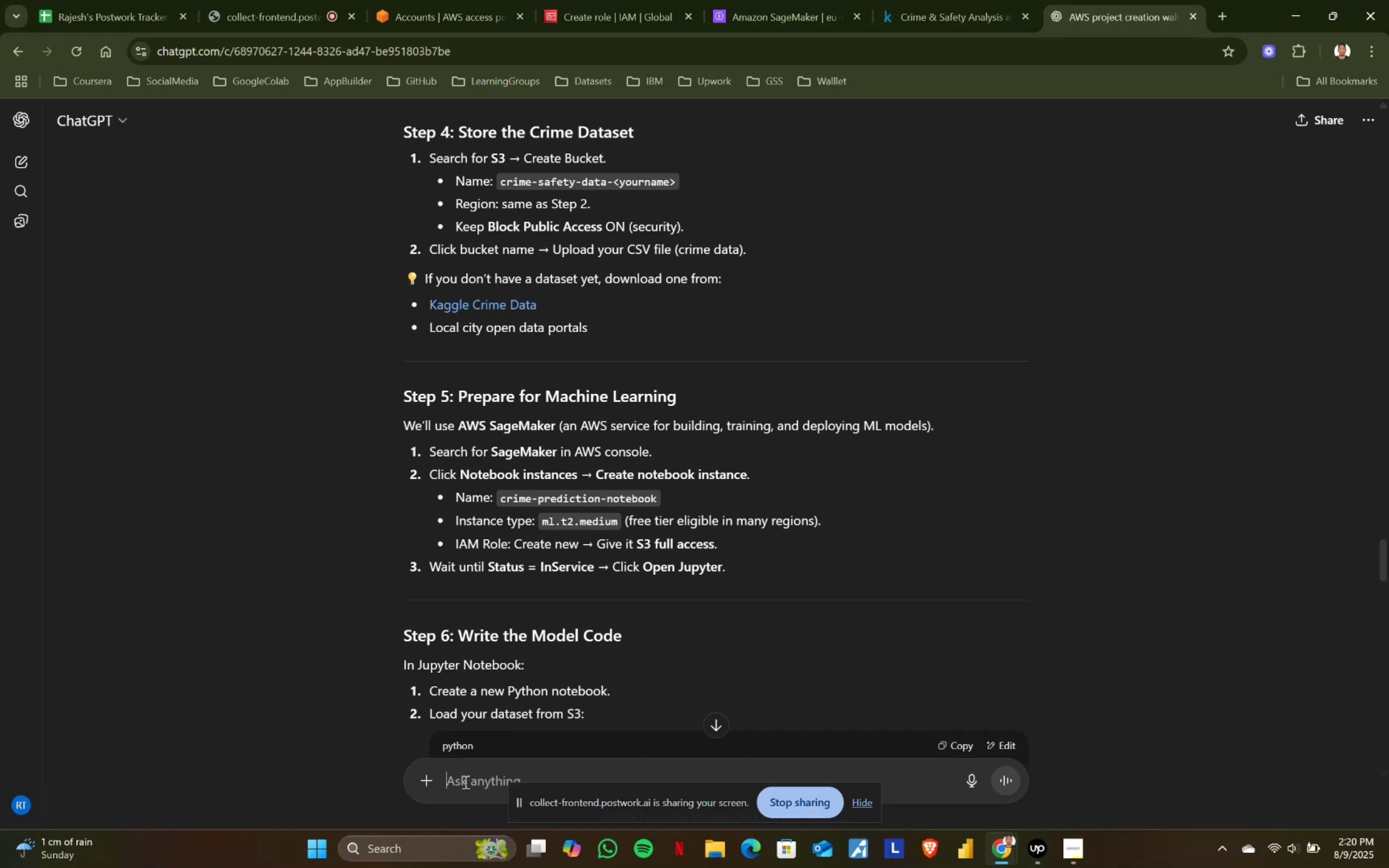 
key(Control+ControlLeft)
 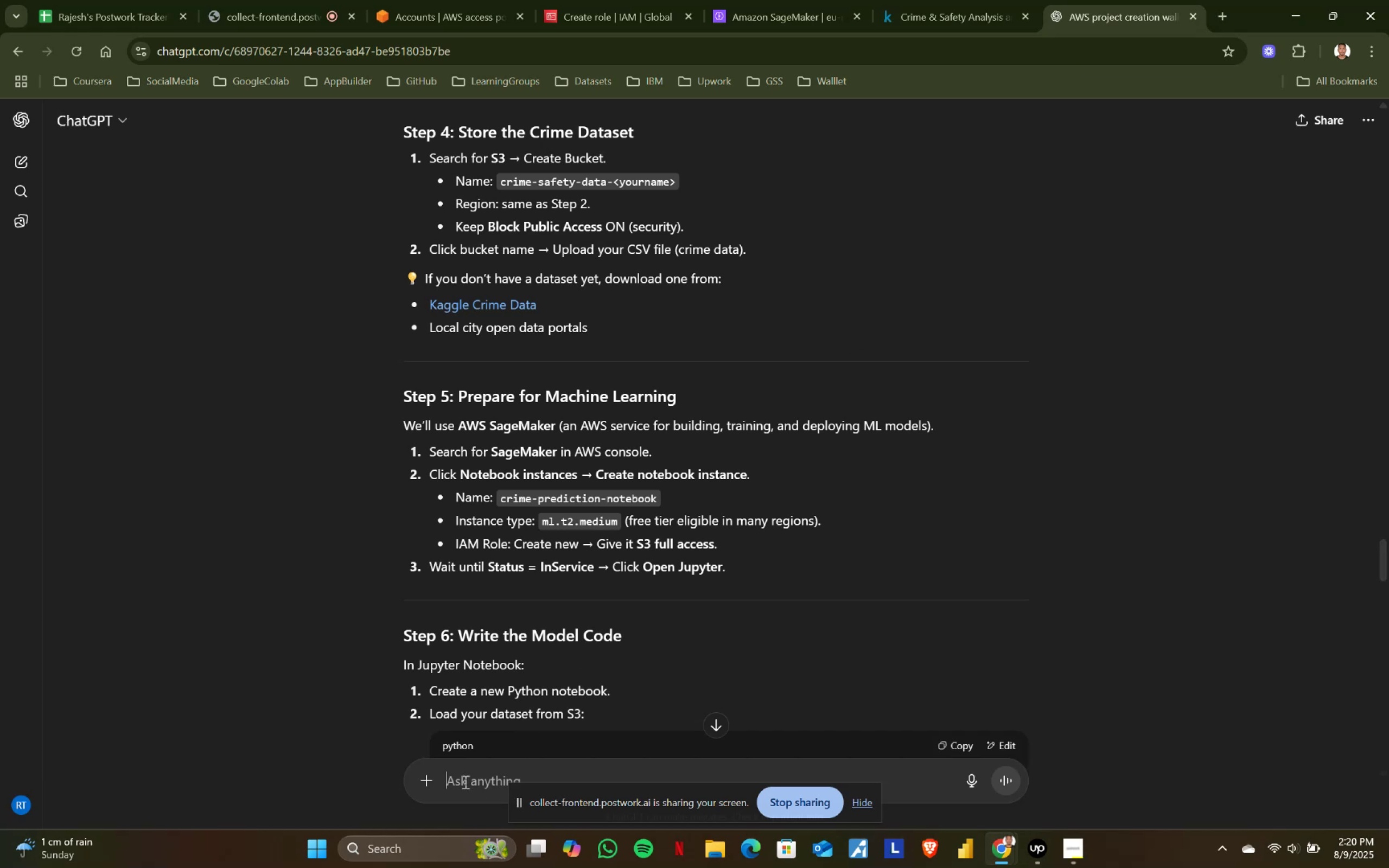 
key(Control+V)
 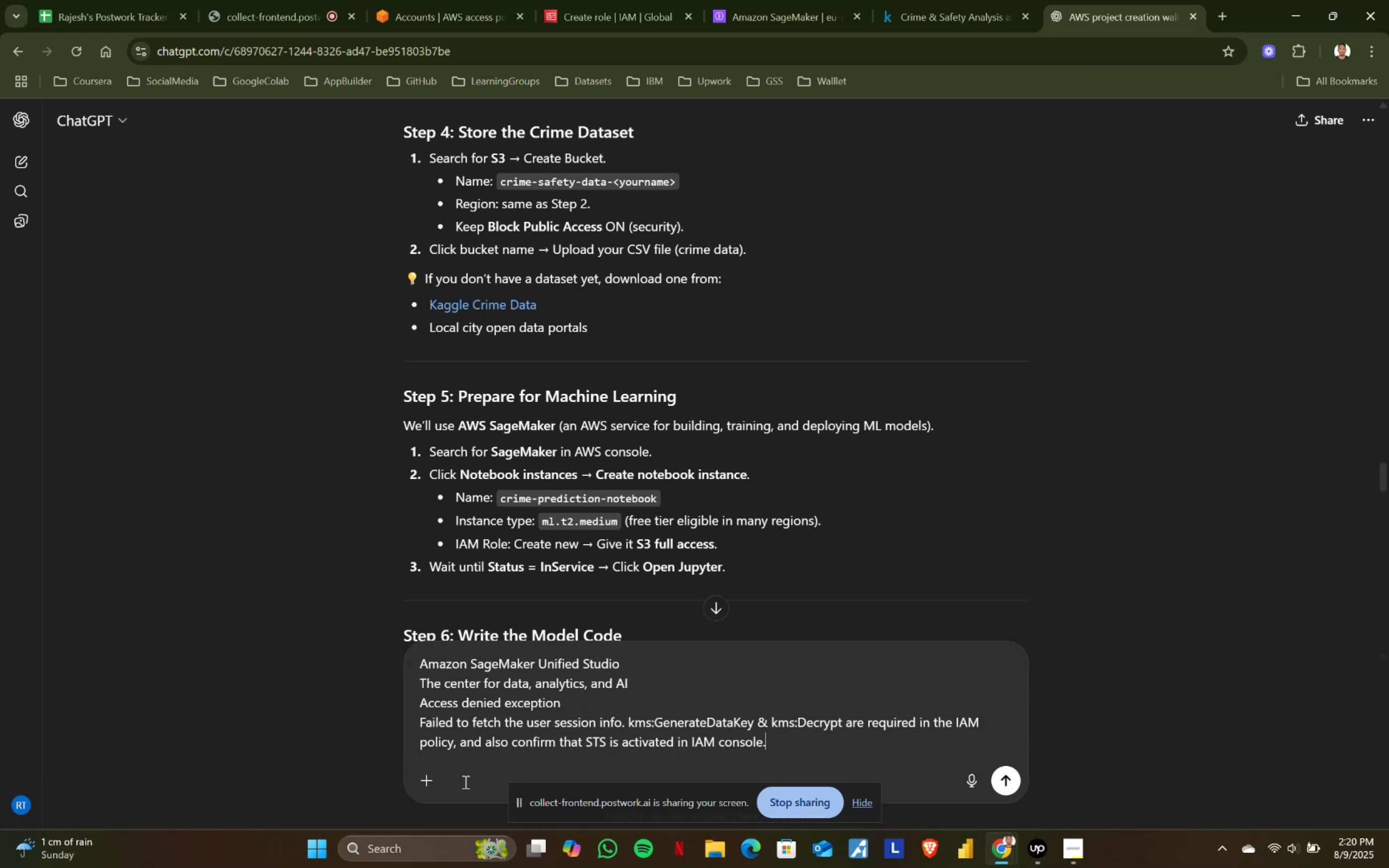 
key(Enter)
 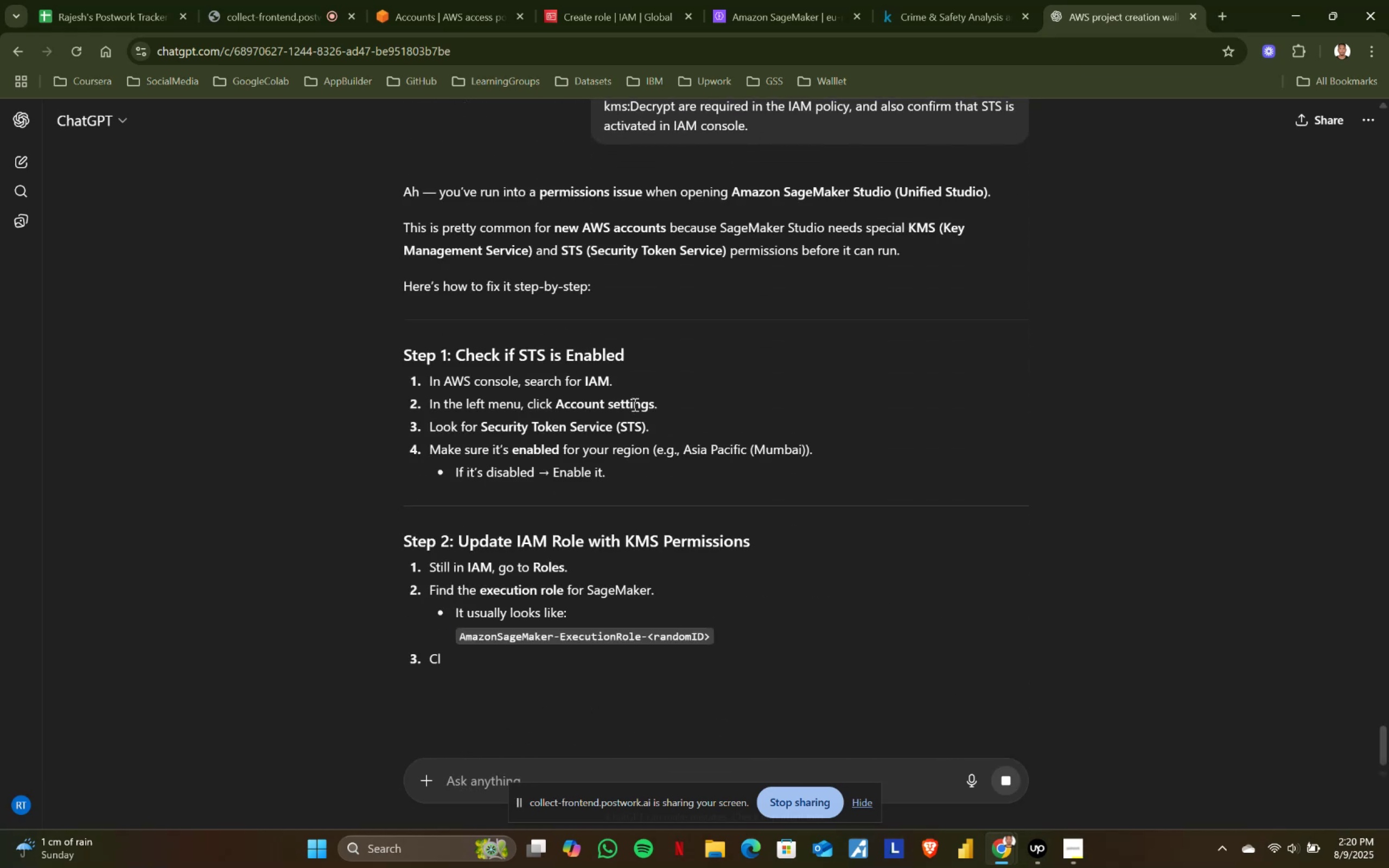 
wait(5.56)
 